 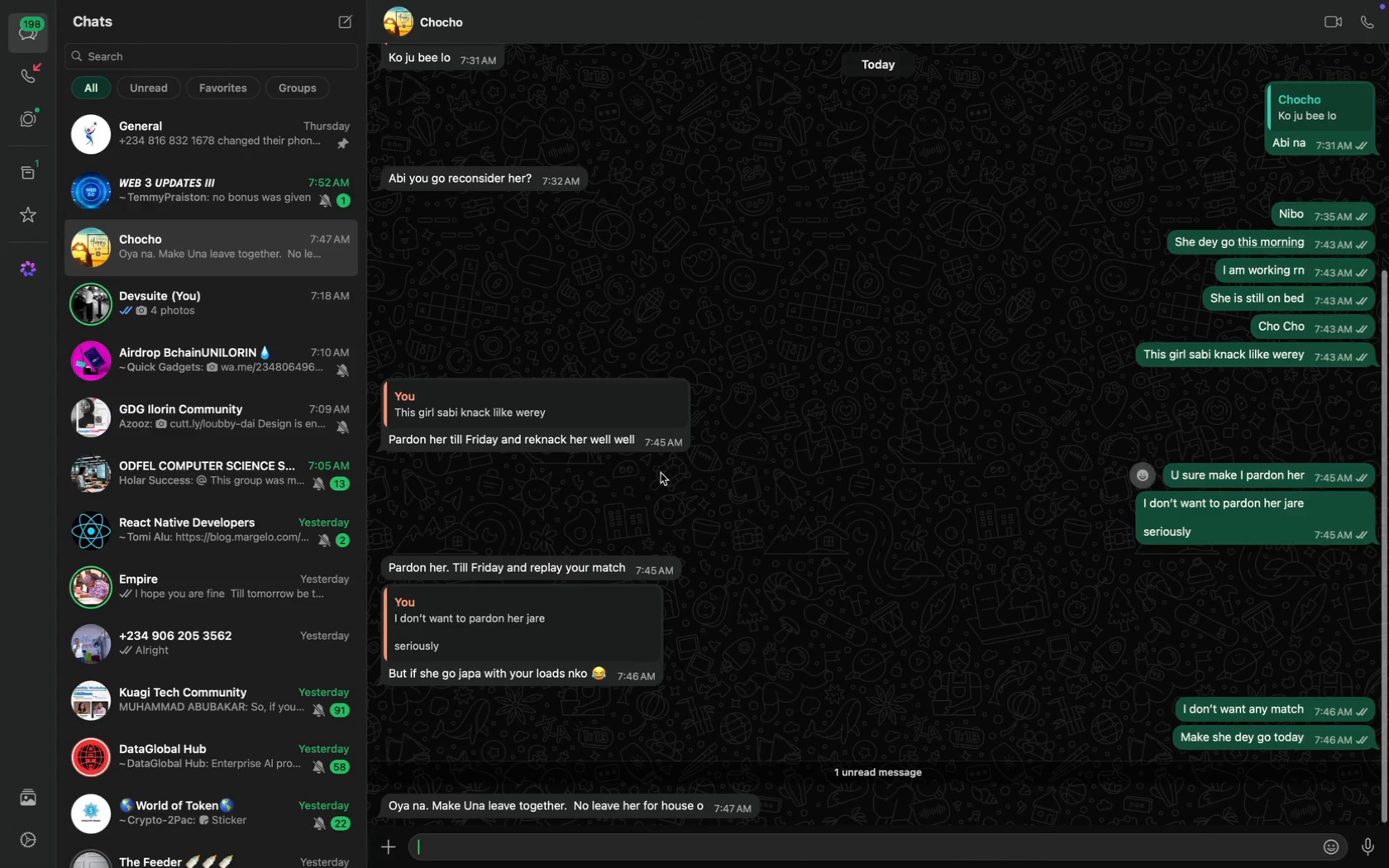 
key(I)
 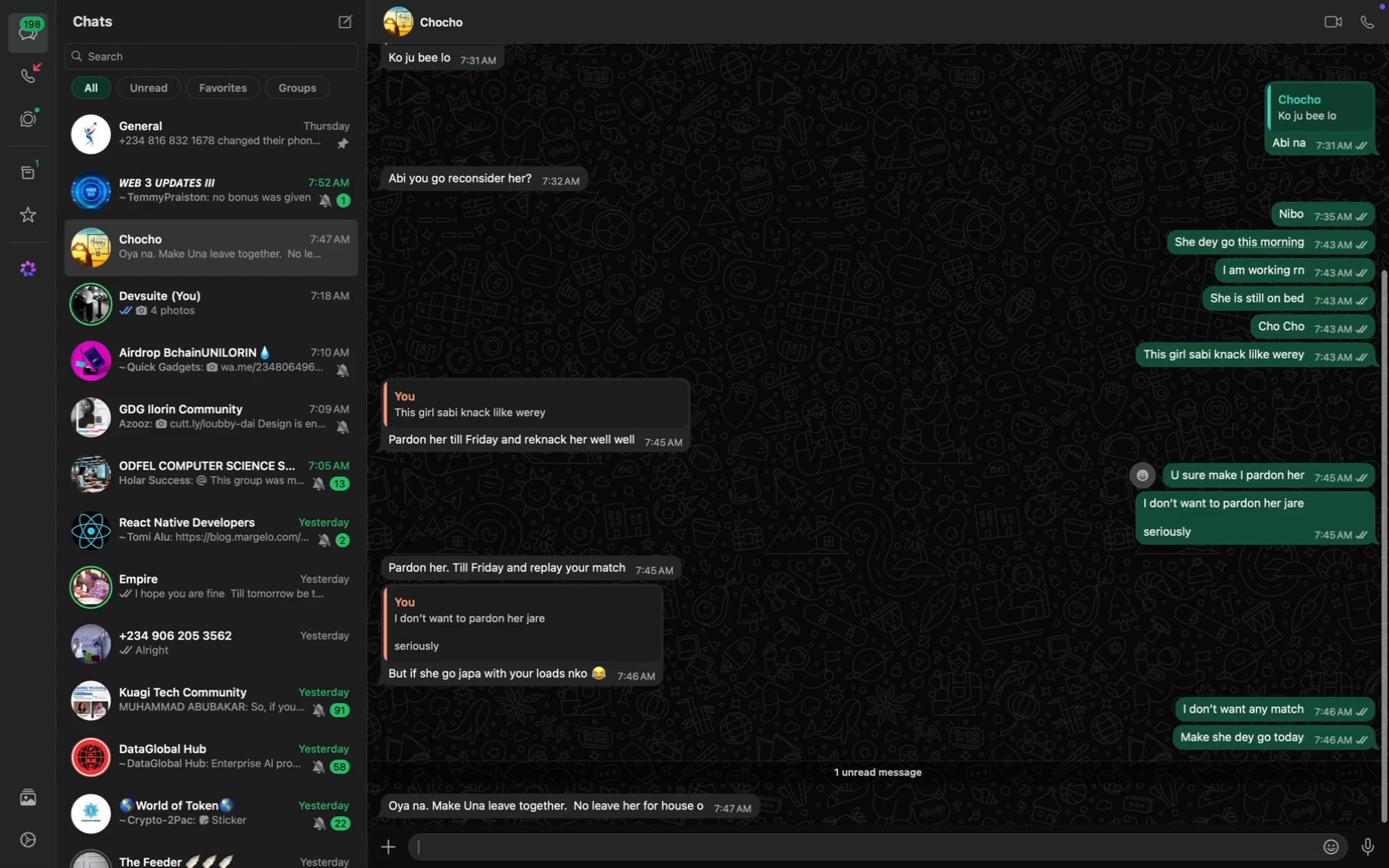 
scroll: coordinate [661, 473], scroll_direction: down, amount: 33.0
 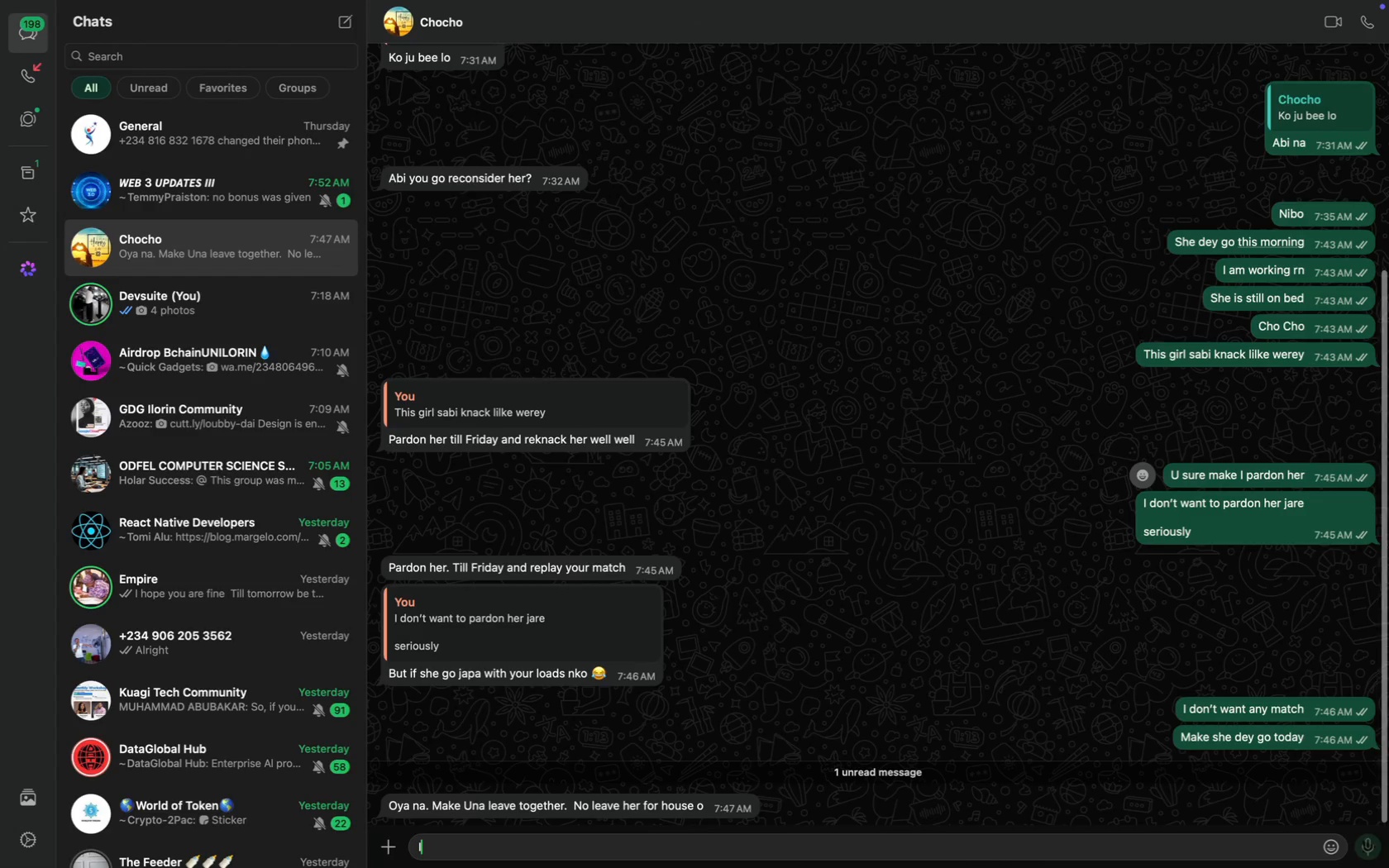 
type( won't)
 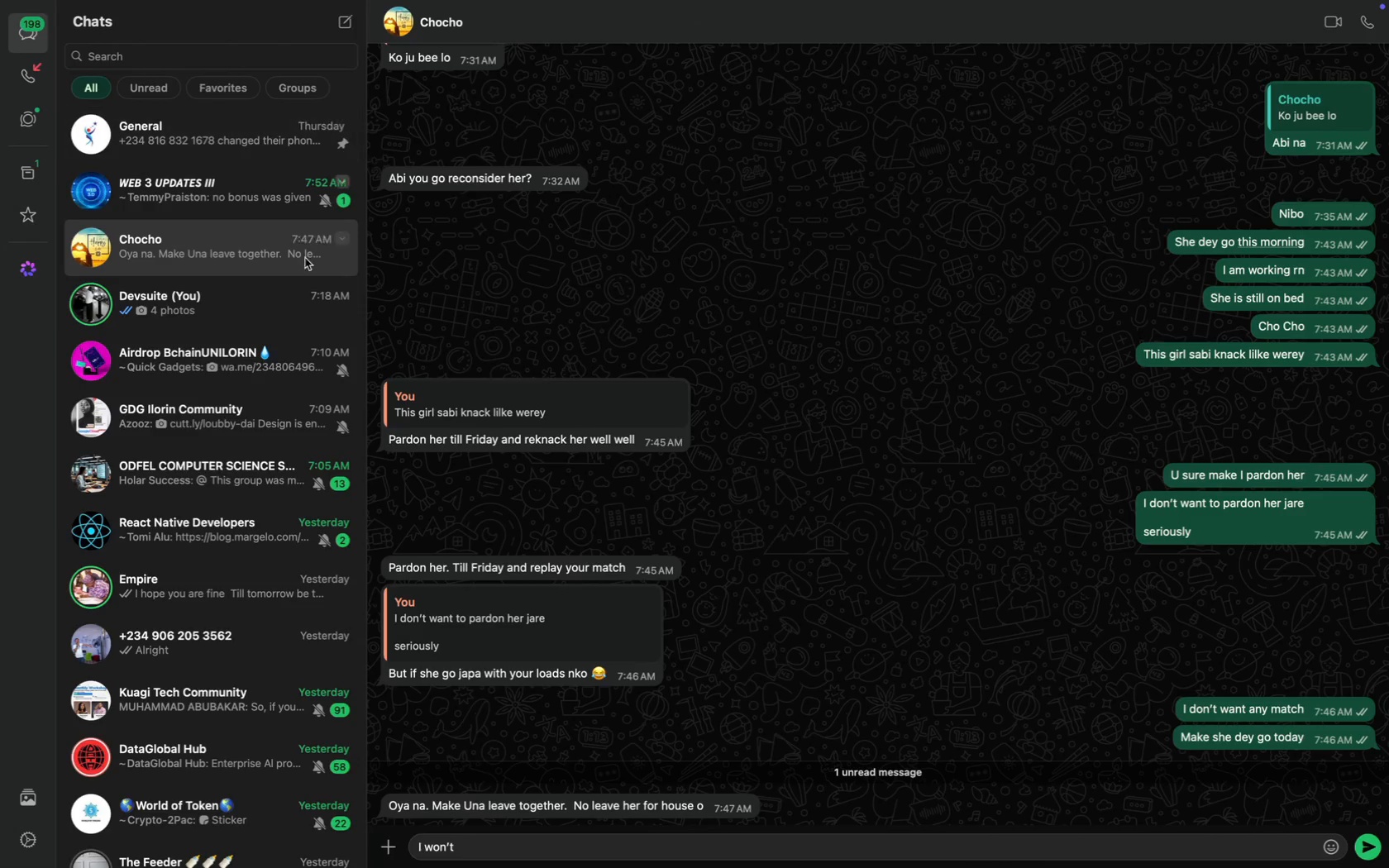 
key(Enter)
 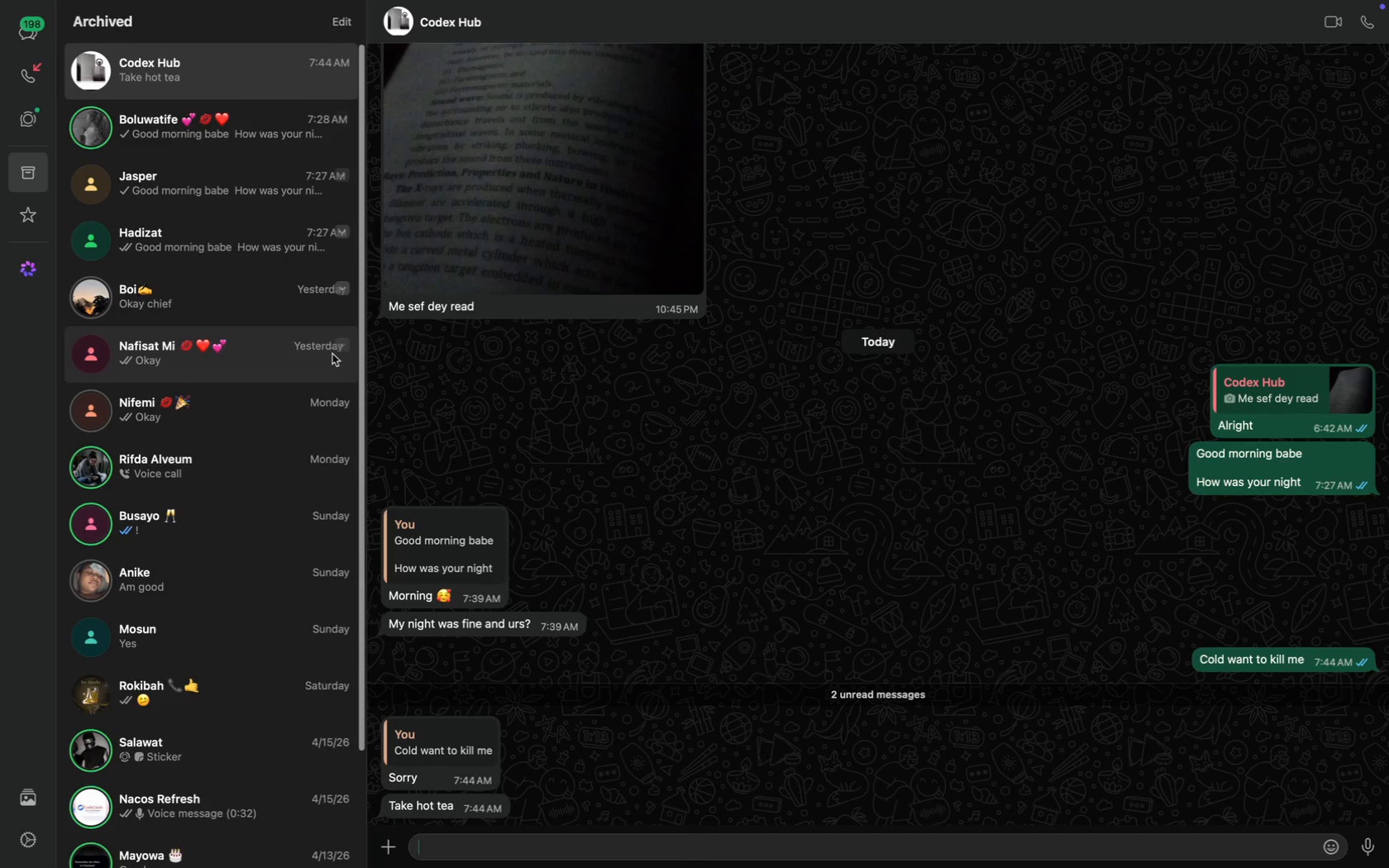 
type(Okay b)
 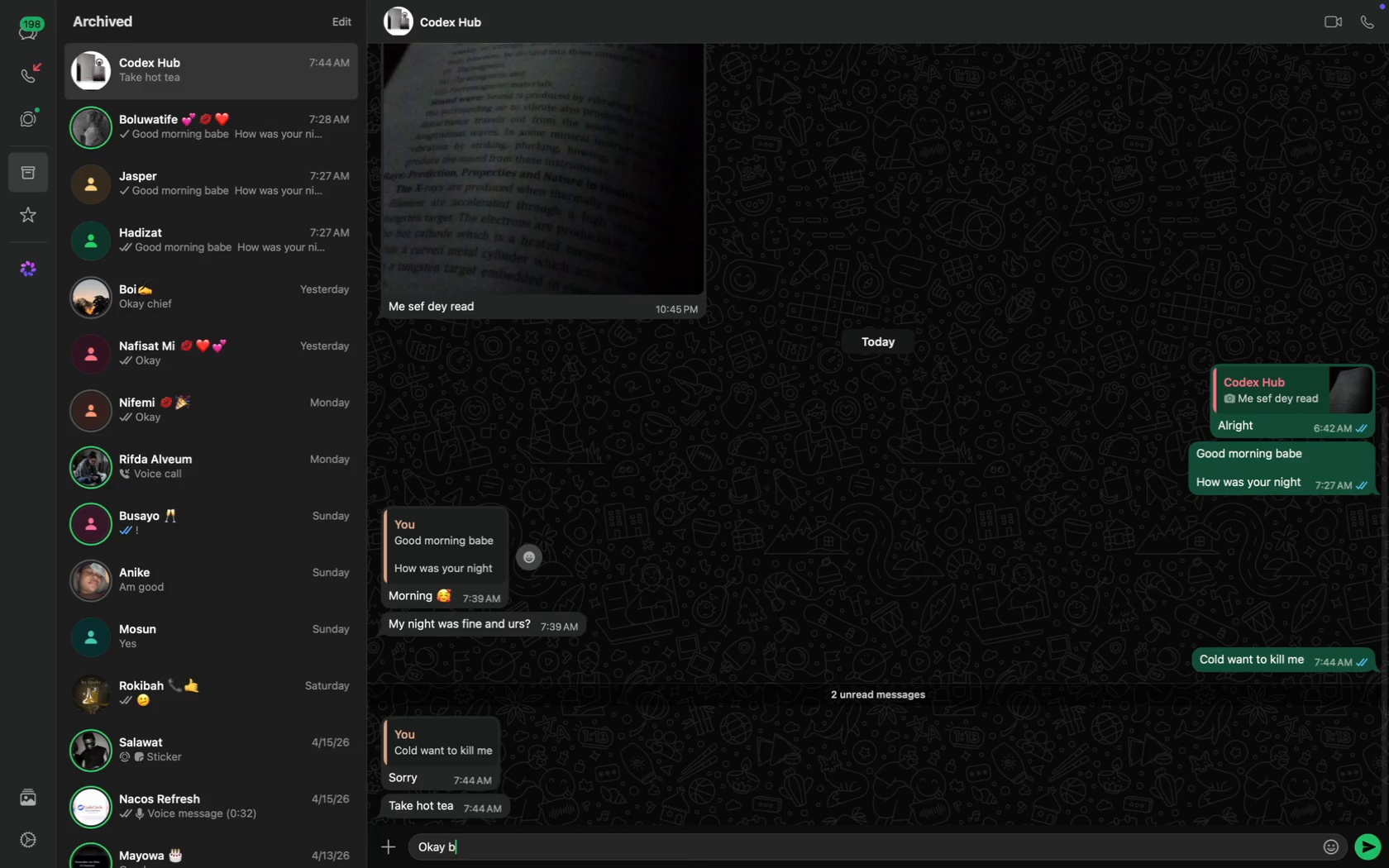 
scroll: coordinate [509, 548], scroll_direction: down, amount: 58.0
 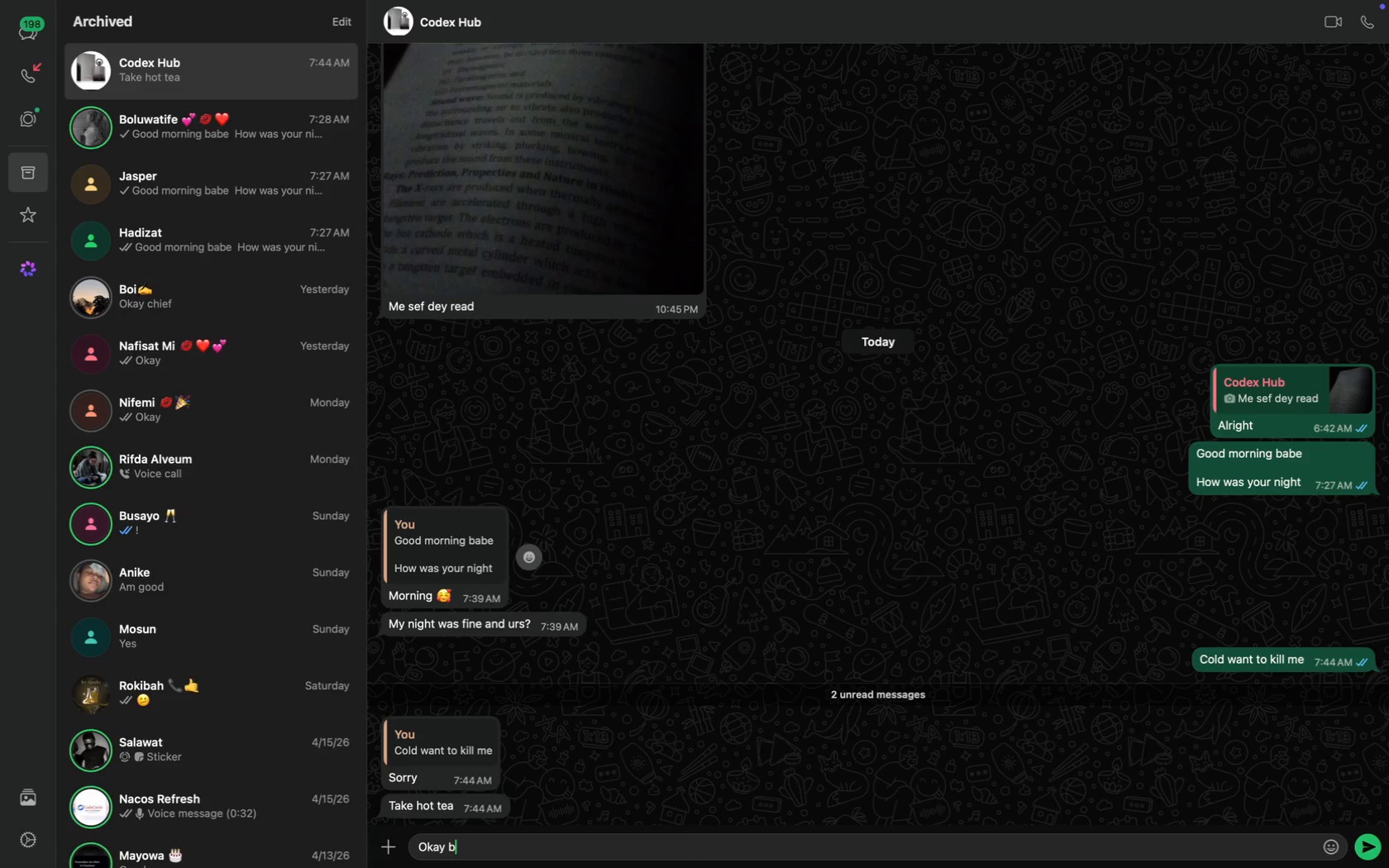 
type(abe)
 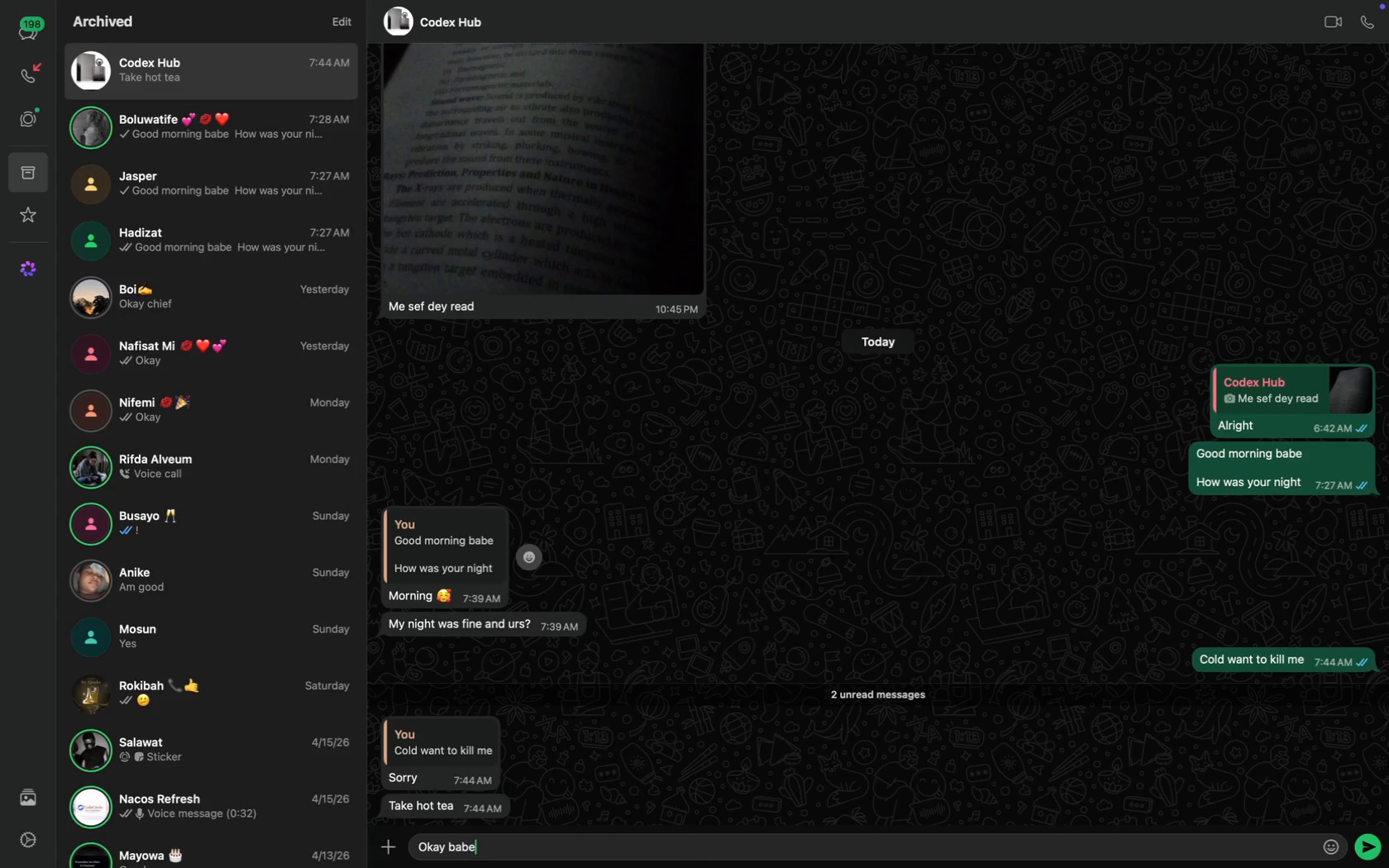 
key(Enter)
 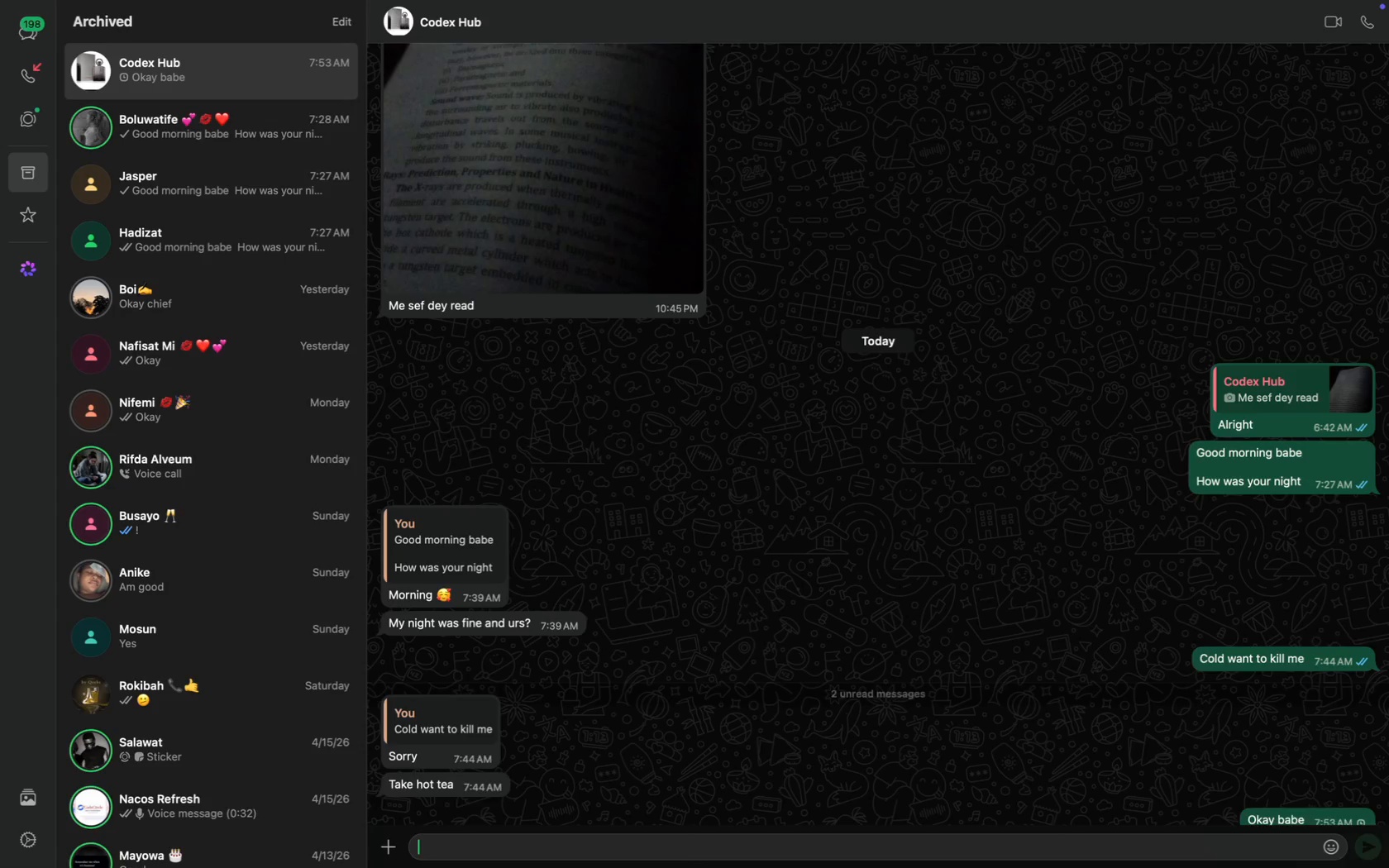 
type(I will soon)
 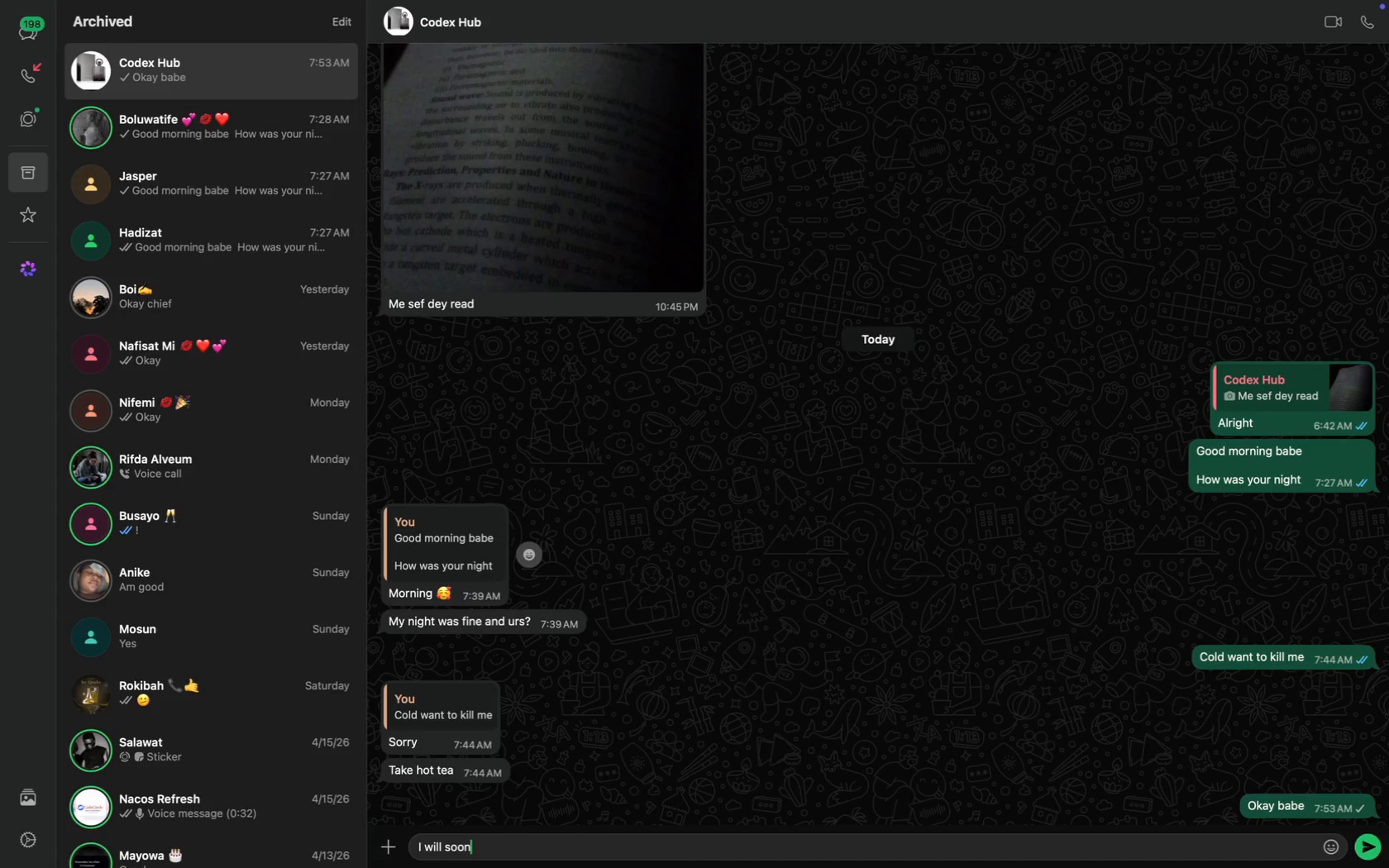 
key(Enter)
 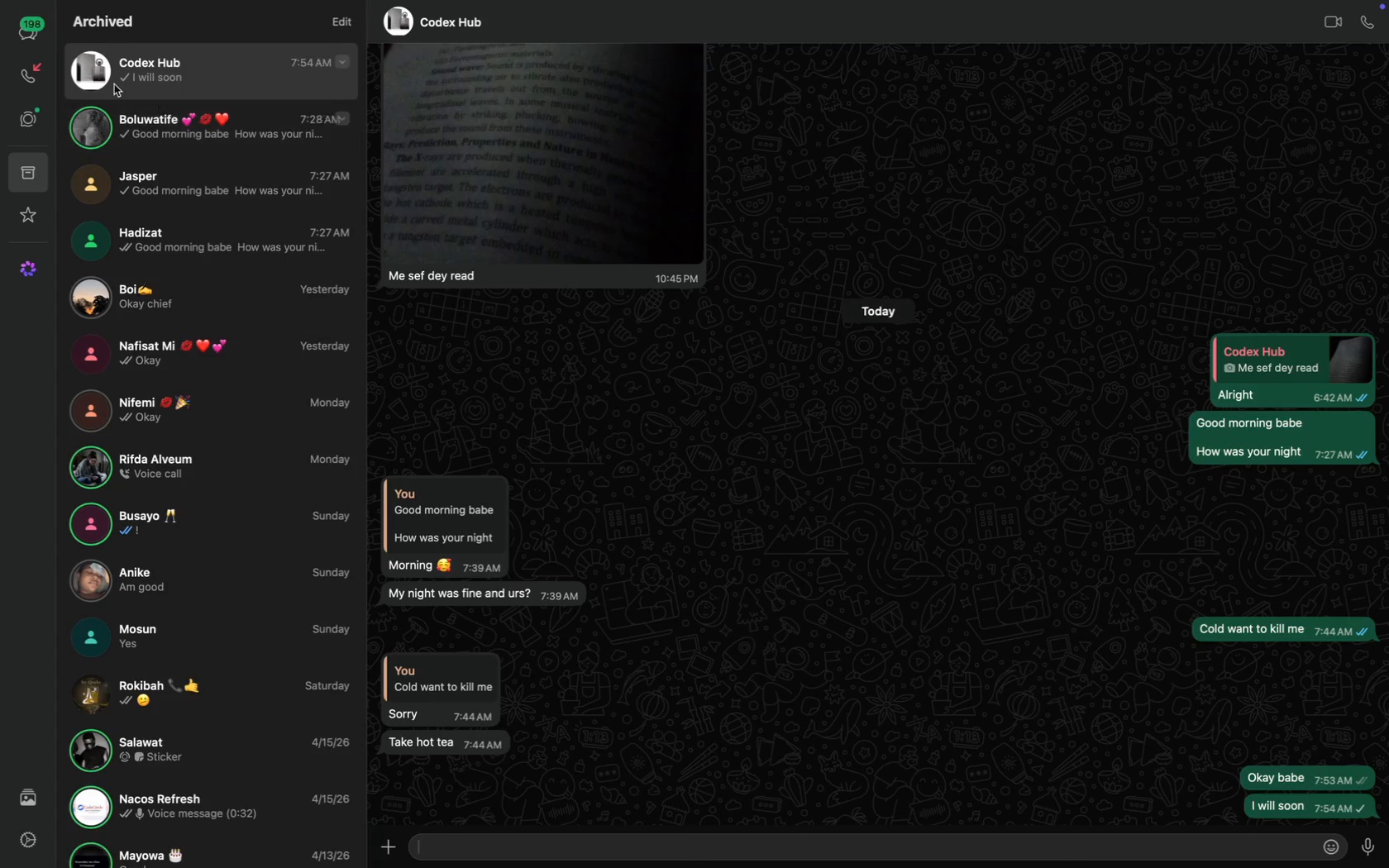 
left_click([15, 28])
 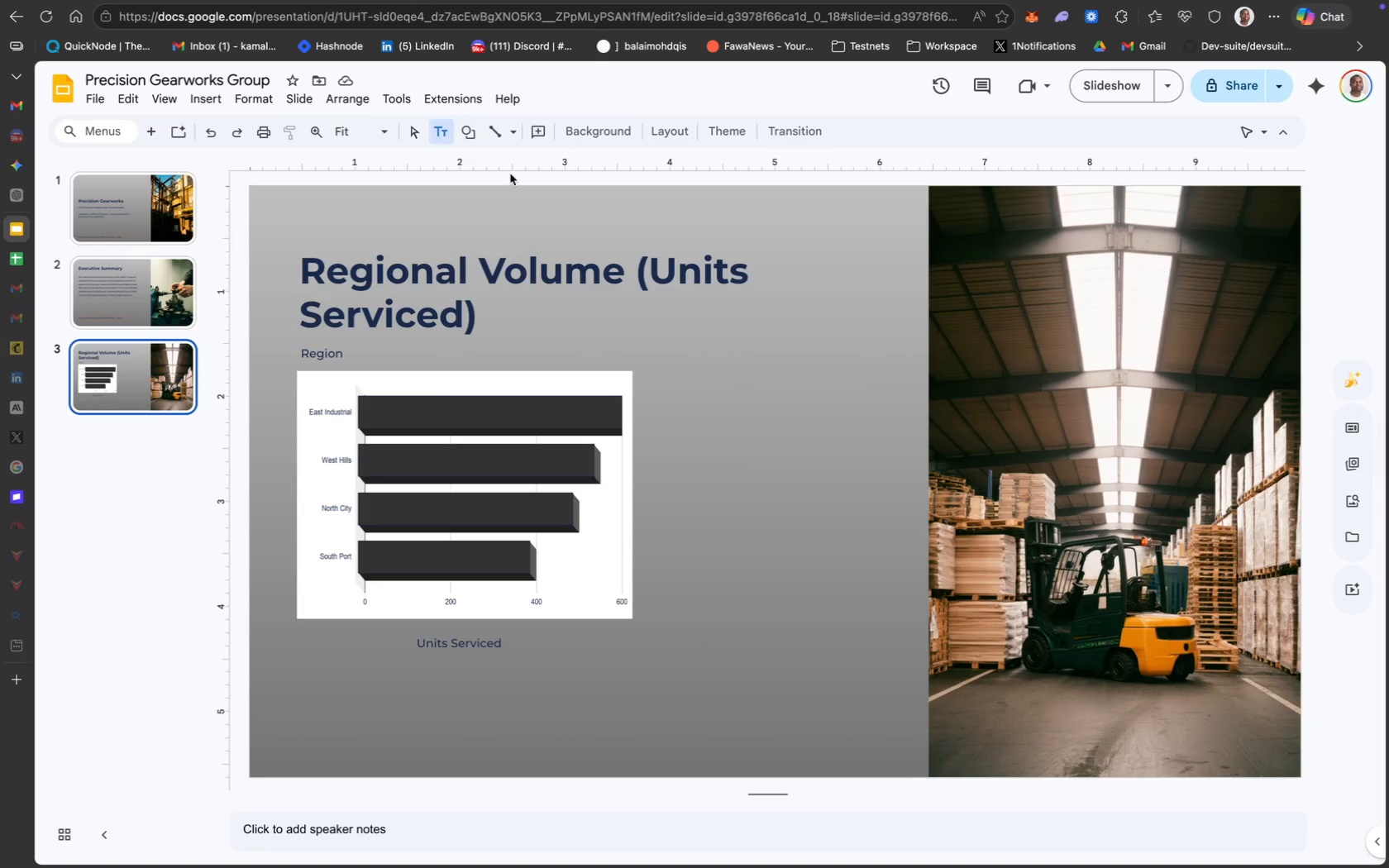 
wait(10.94)
 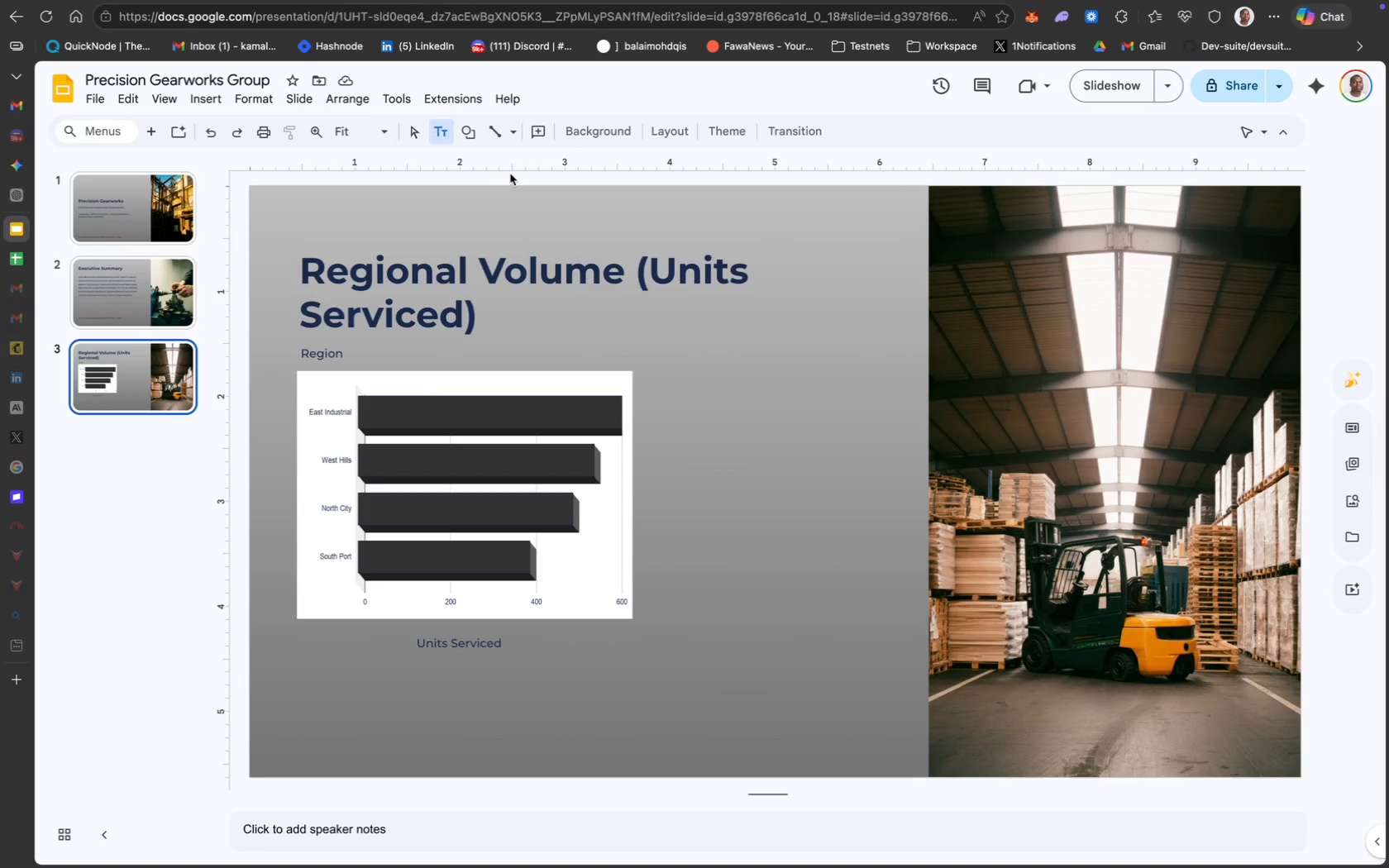 
left_click([662, 347])
 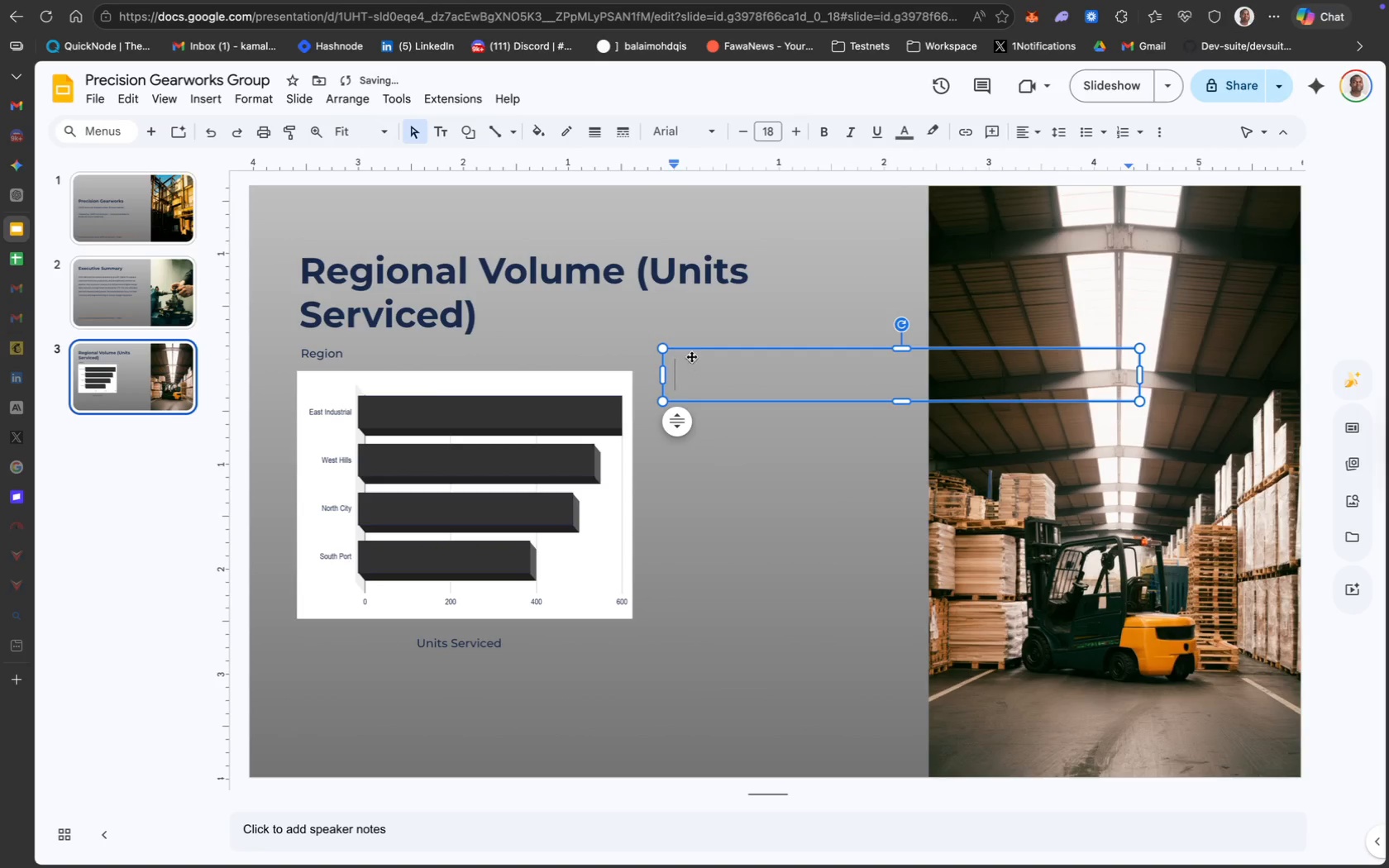 
left_click_drag(start_coordinate=[693, 350], to_coordinate=[693, 335])
 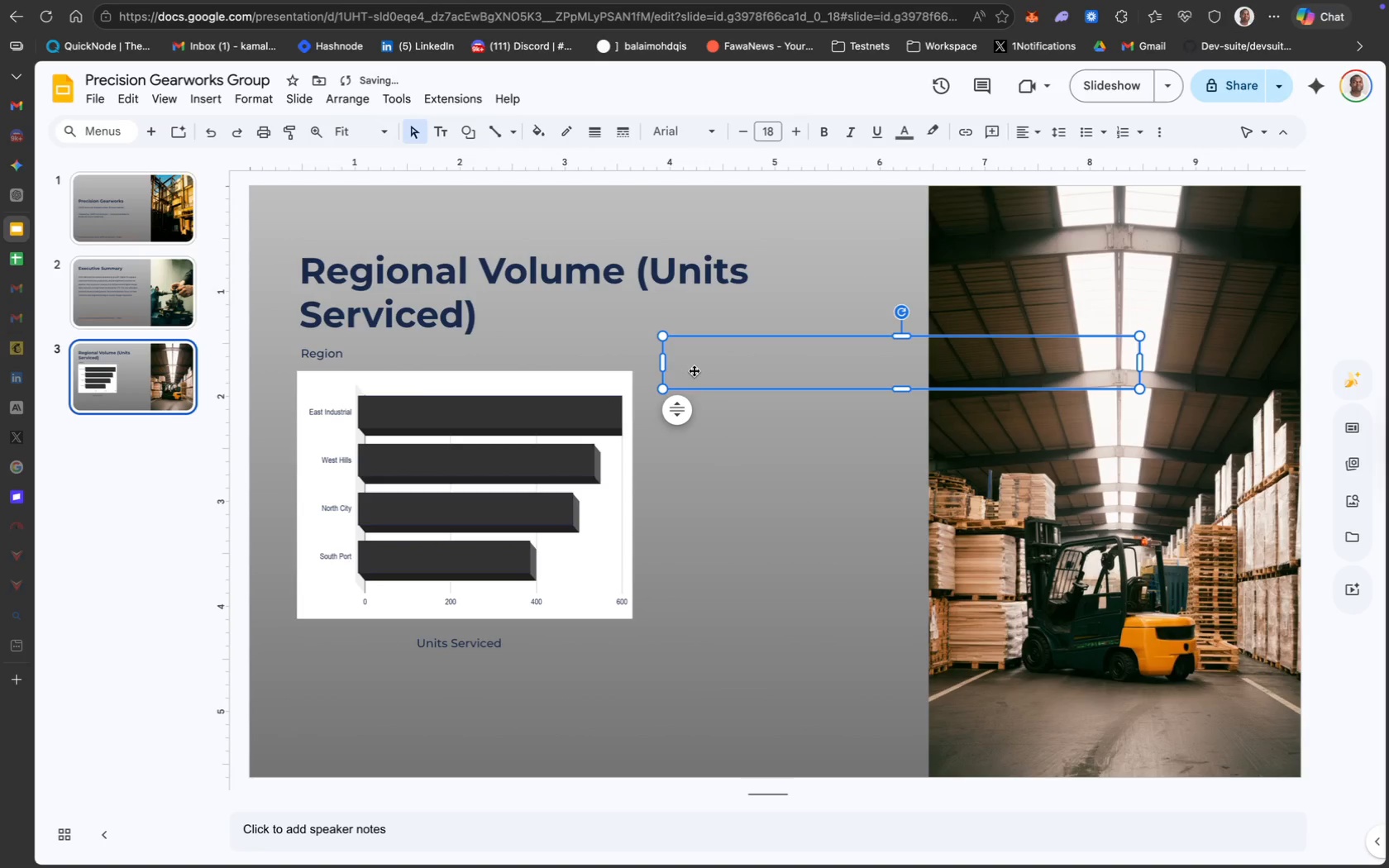 
double_click([694, 370])
 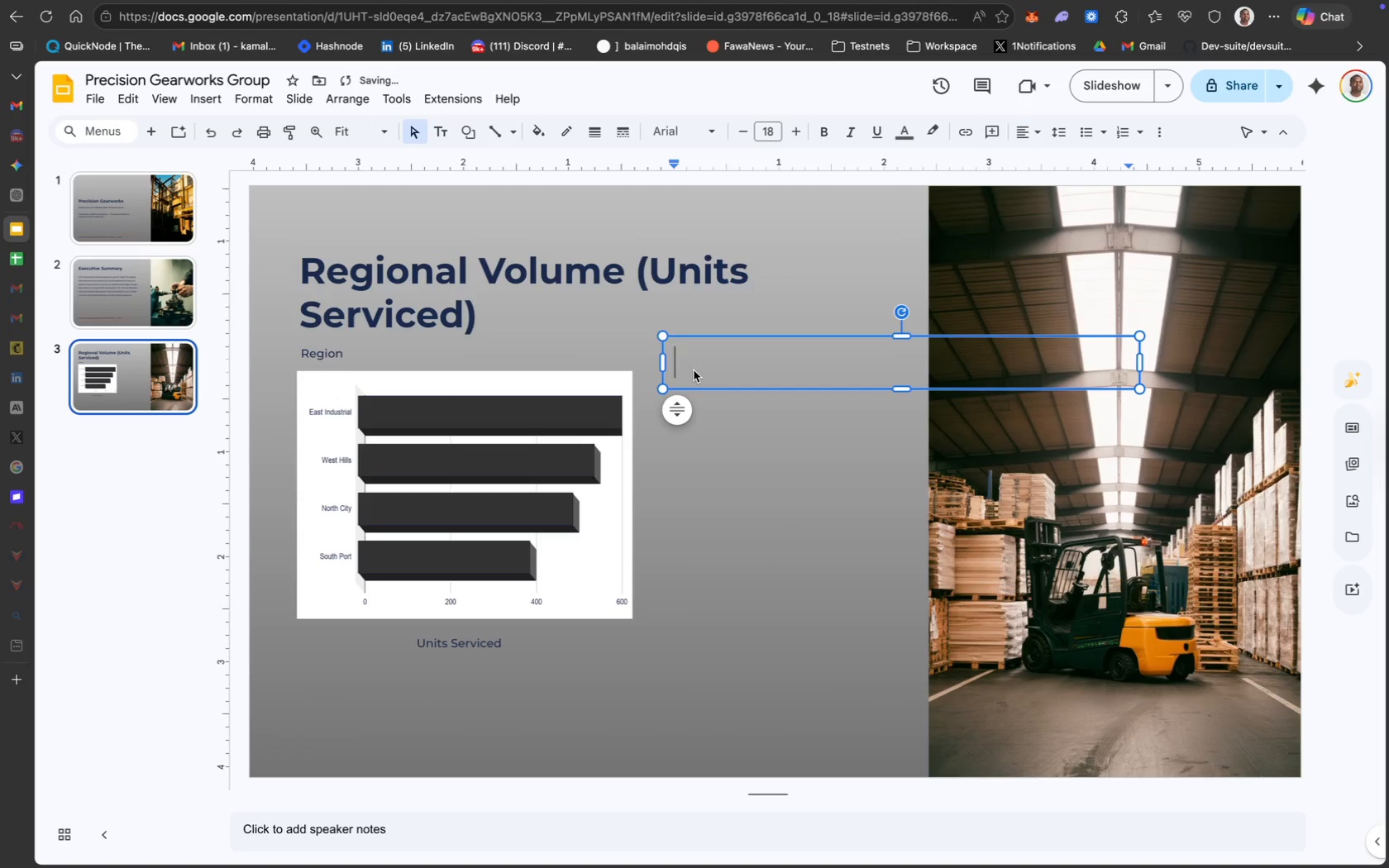 
type(Insight)
 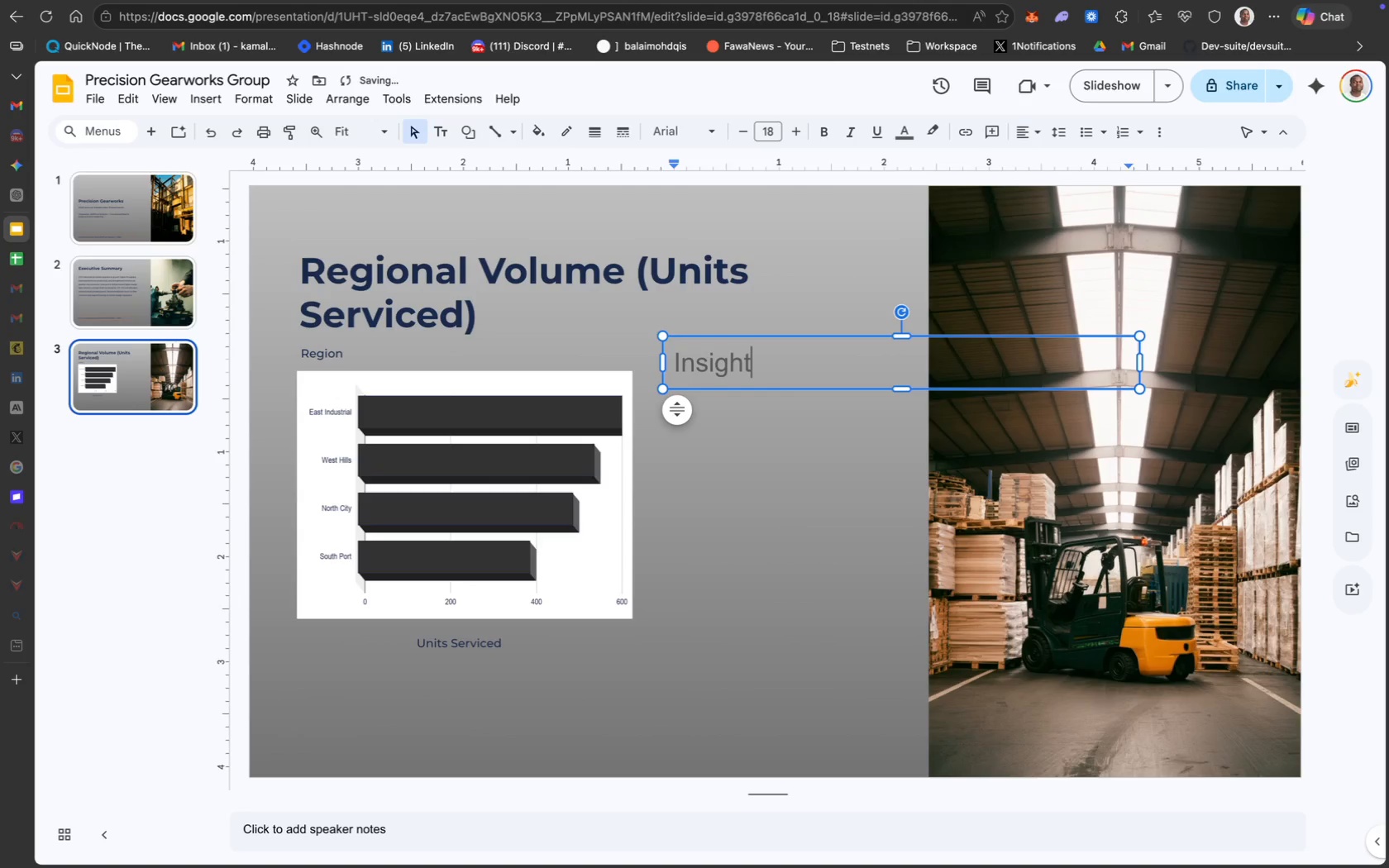 
key(Meta+A)
 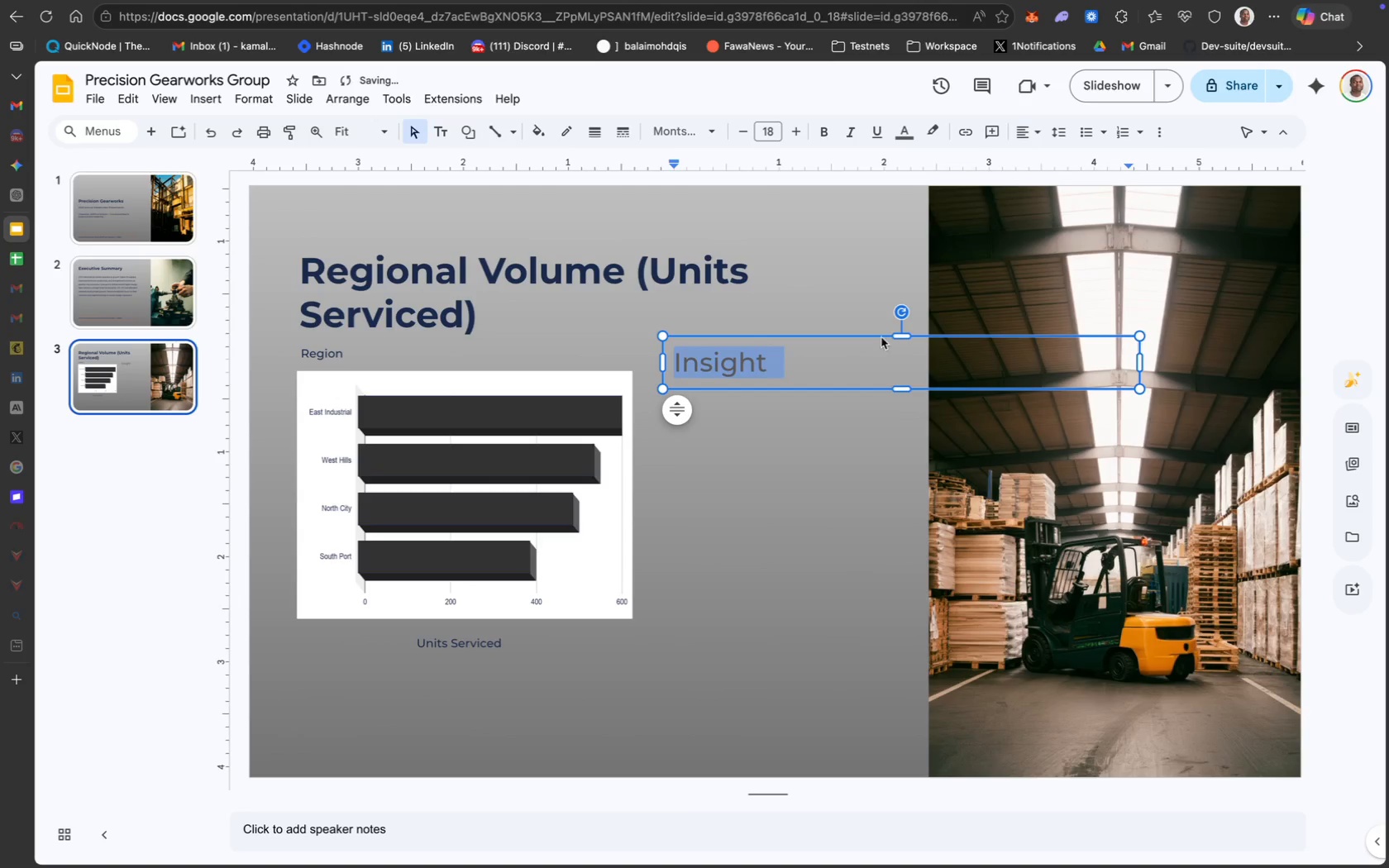 
left_click([766, 131])
 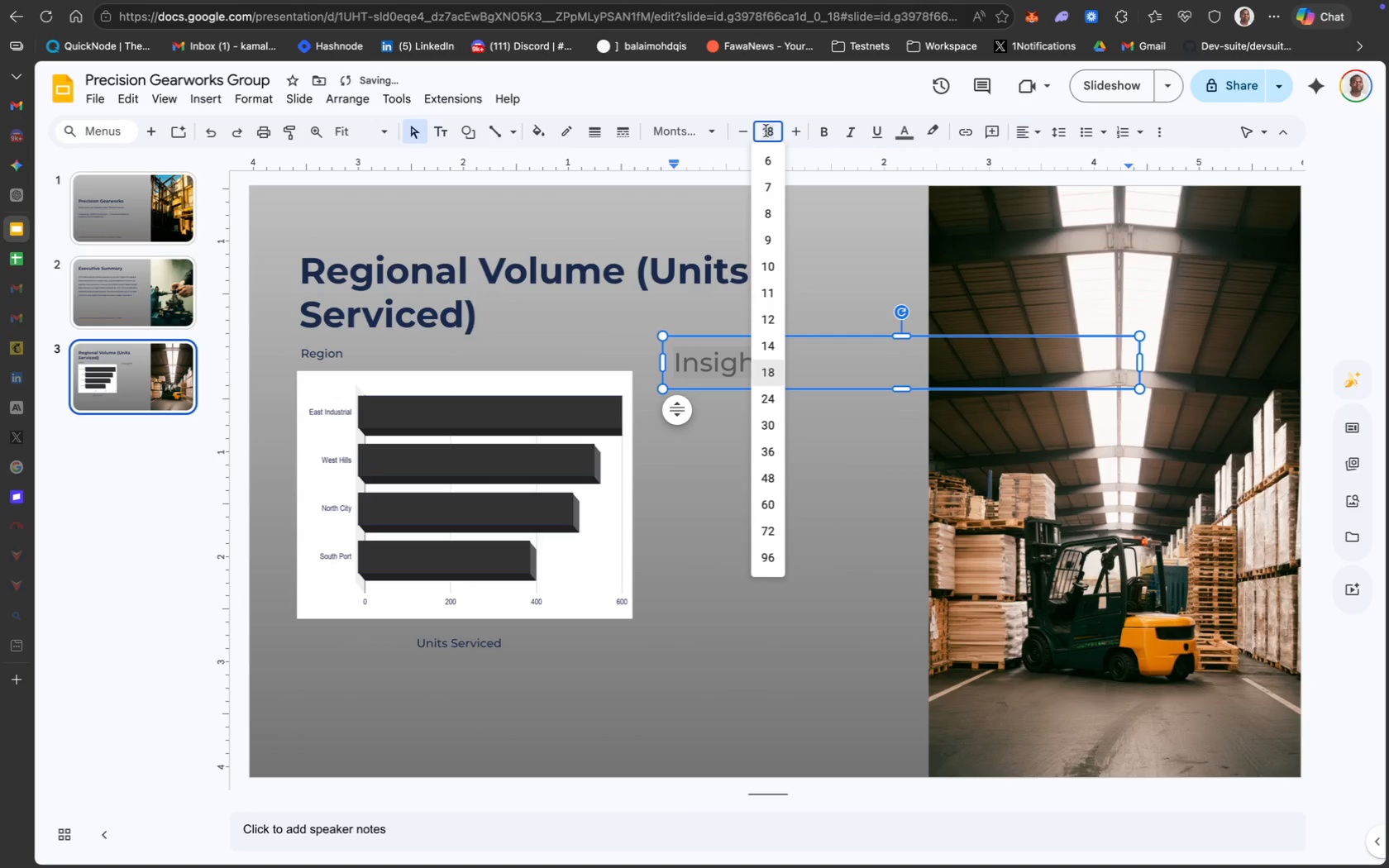 
type(14)
 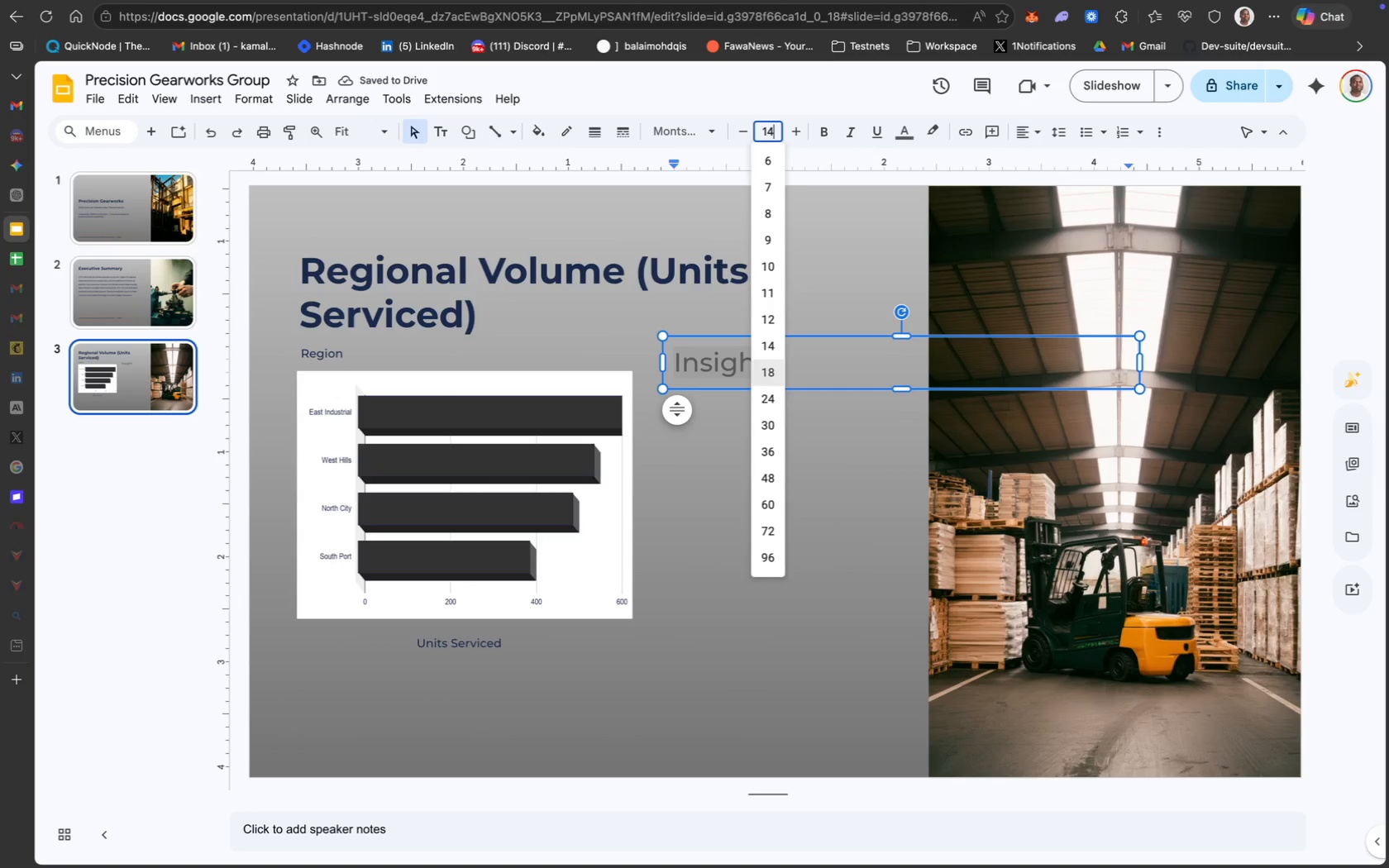 
key(Enter)
 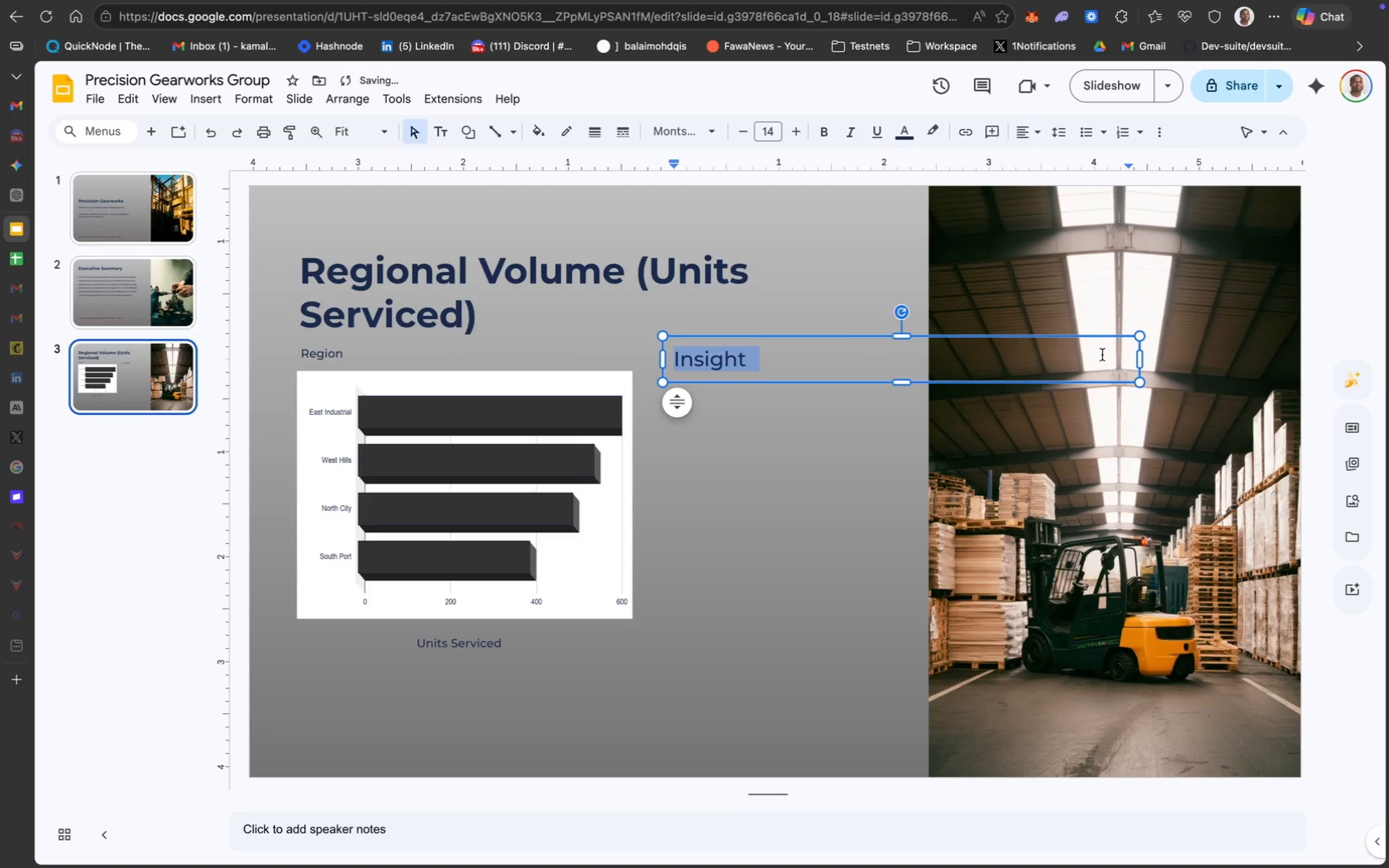 
left_click_drag(start_coordinate=[1140, 360], to_coordinate=[776, 341])
 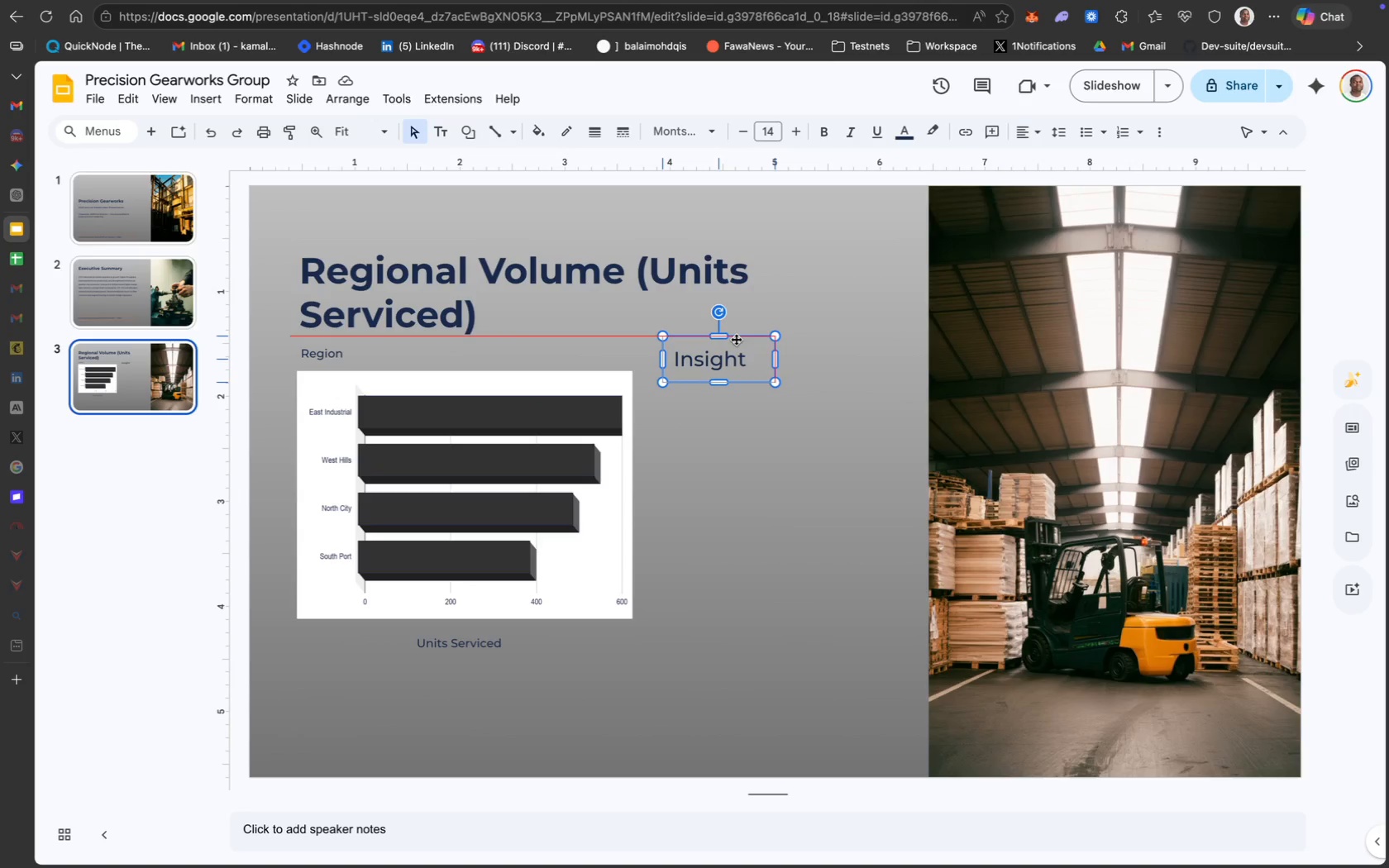 
wait(10.44)
 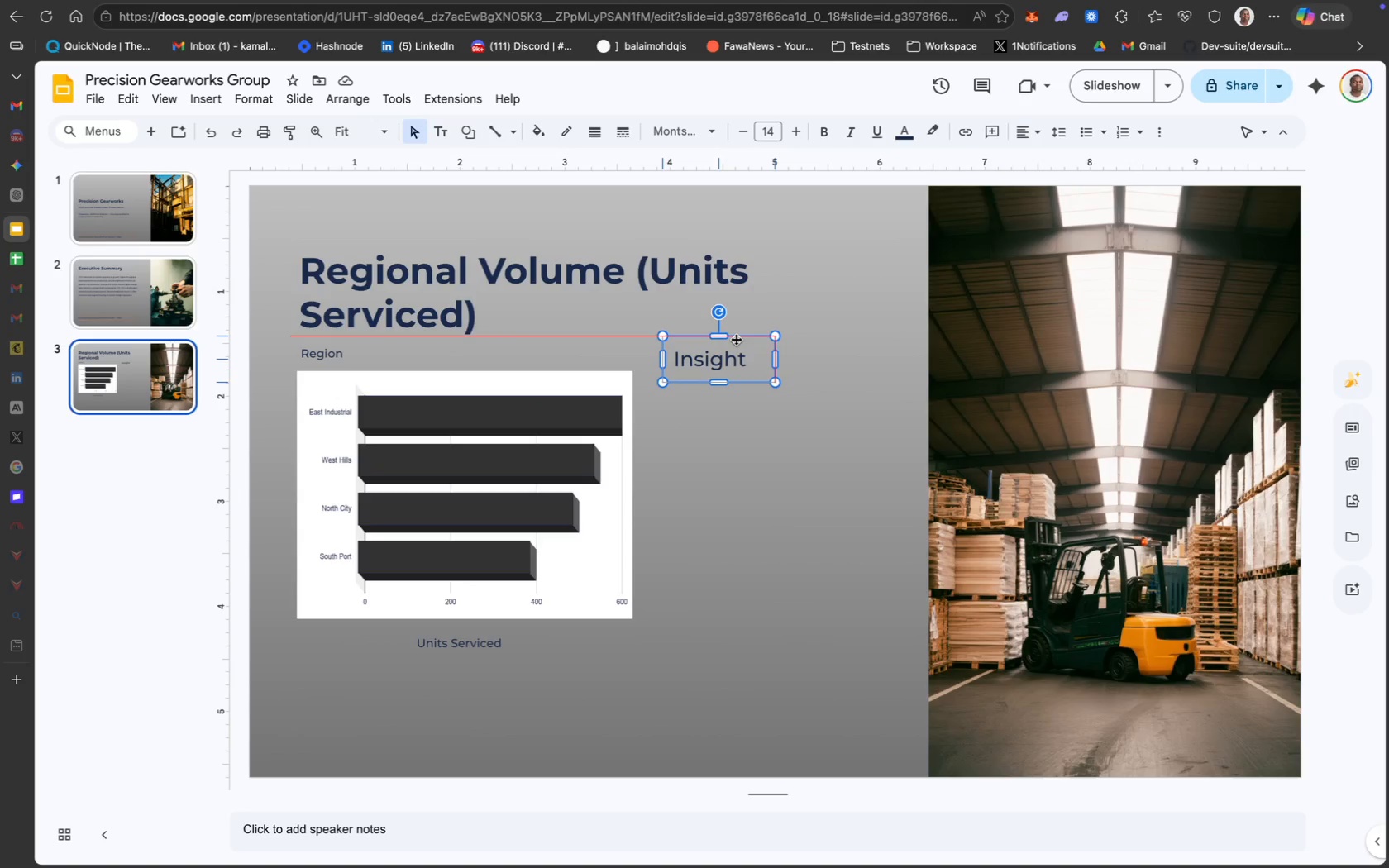 
left_click([442, 132])
 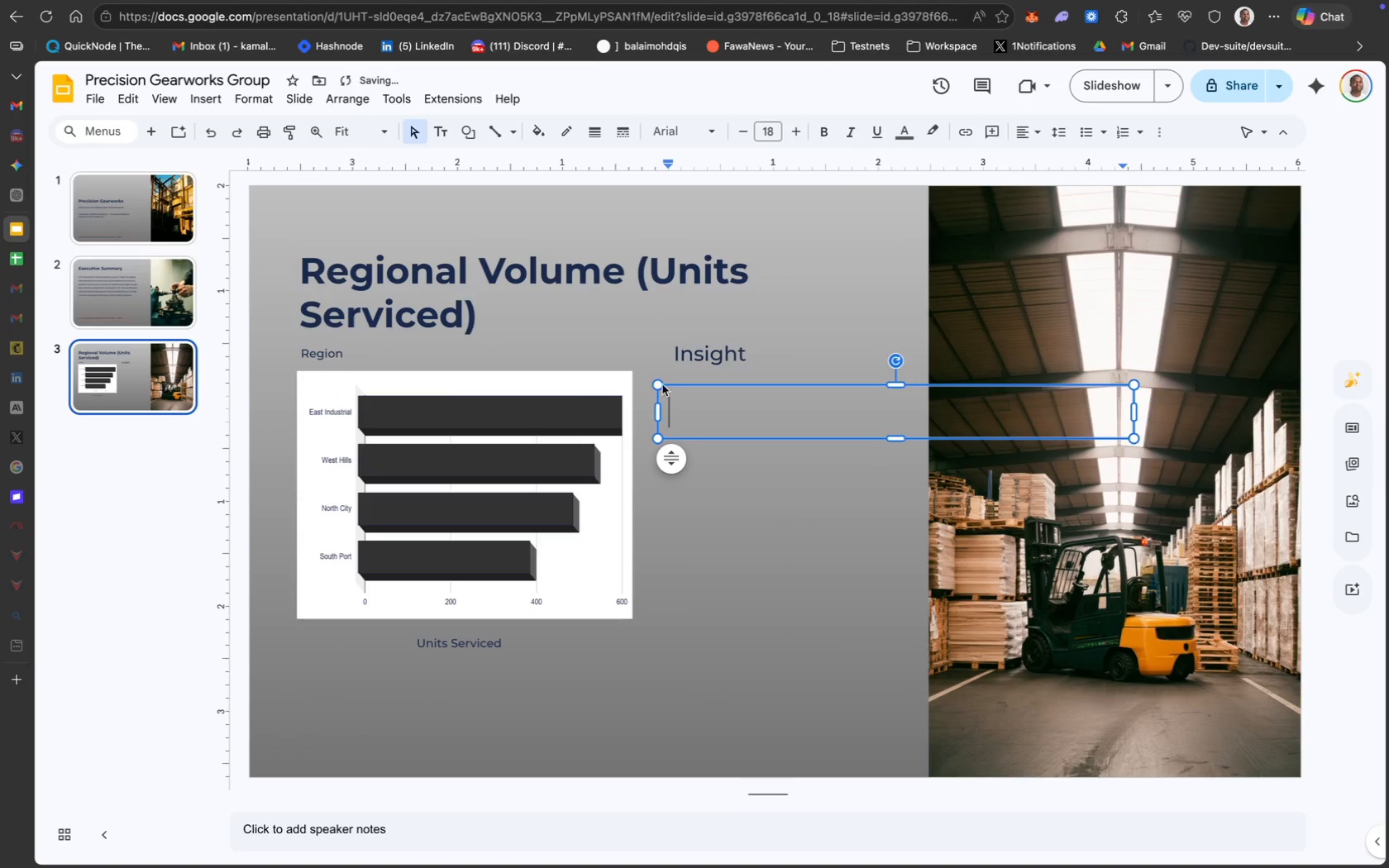 
left_click_drag(start_coordinate=[716, 385], to_coordinate=[712, 378])
 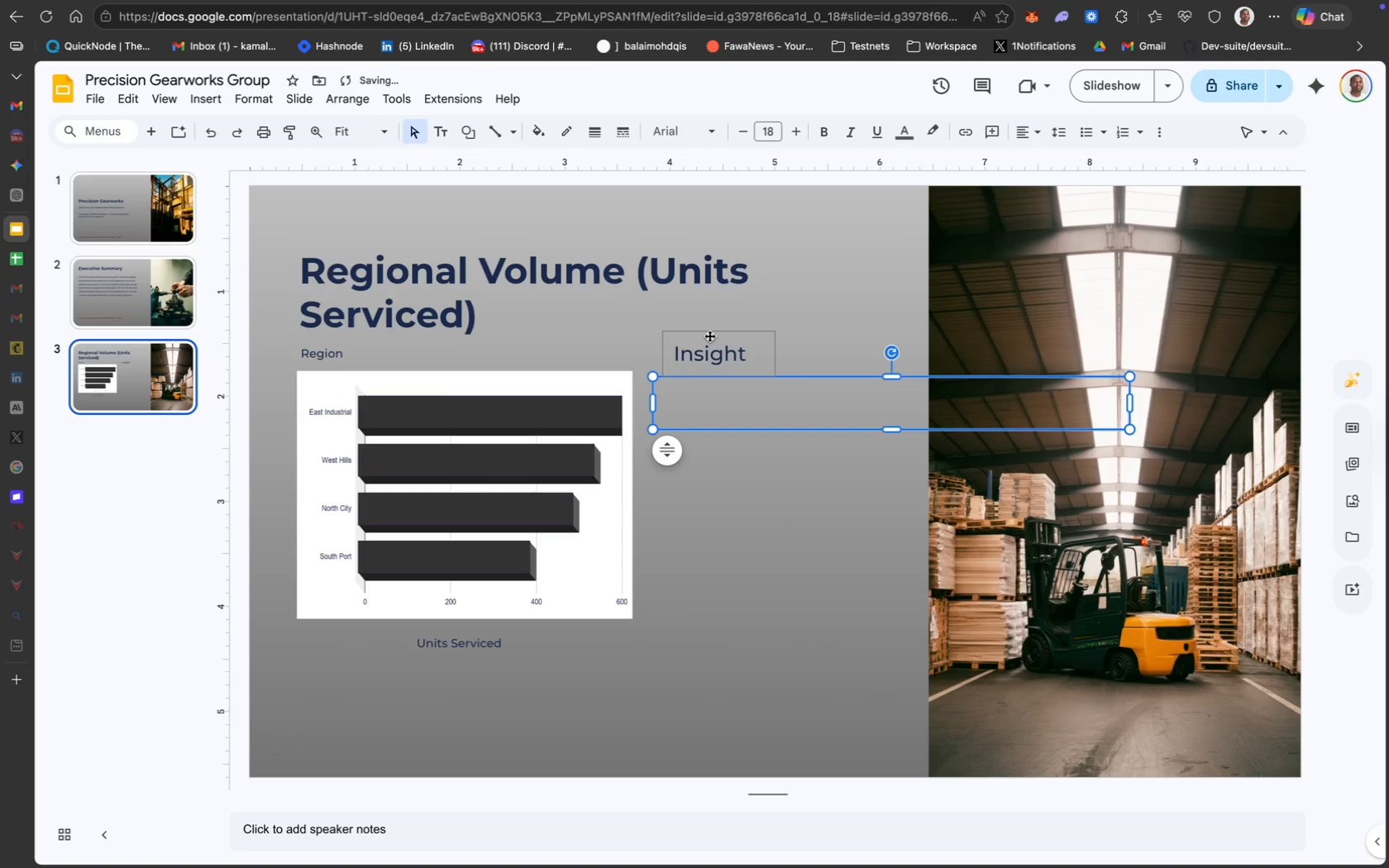 
left_click_drag(start_coordinate=[709, 334], to_coordinate=[690, 334])
 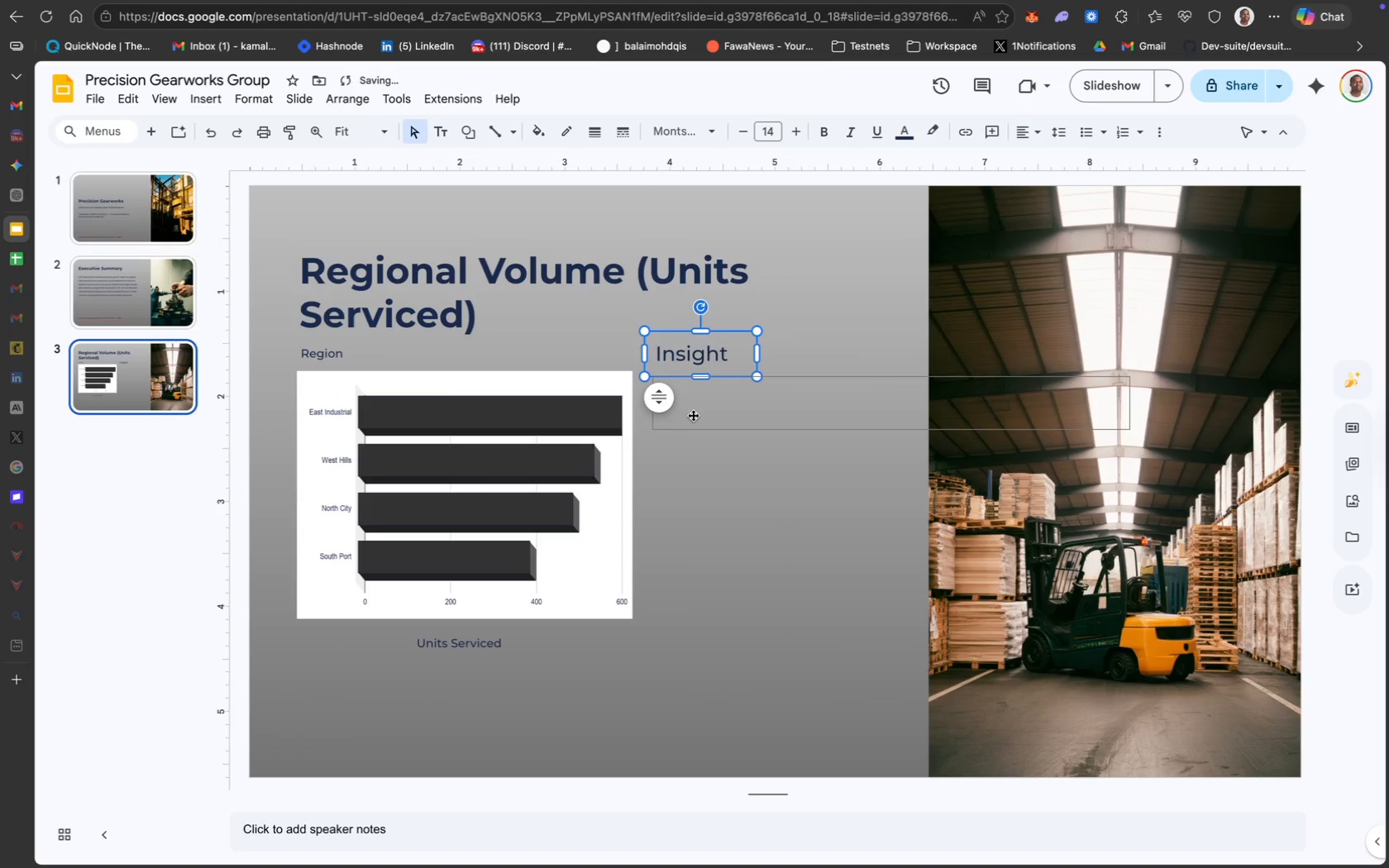 
left_click([692, 420])
 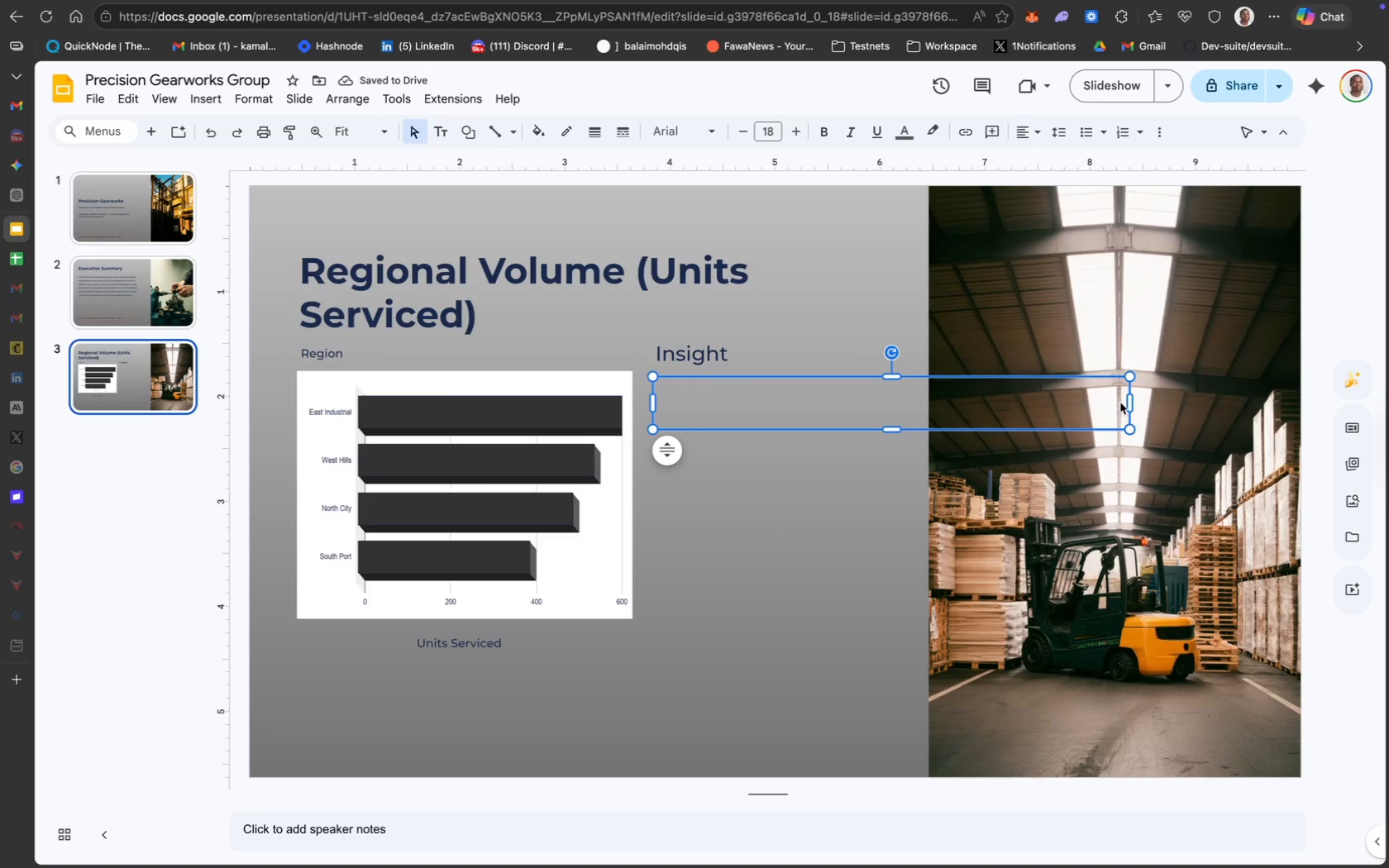 
left_click_drag(start_coordinate=[1129, 403], to_coordinate=[904, 393])
 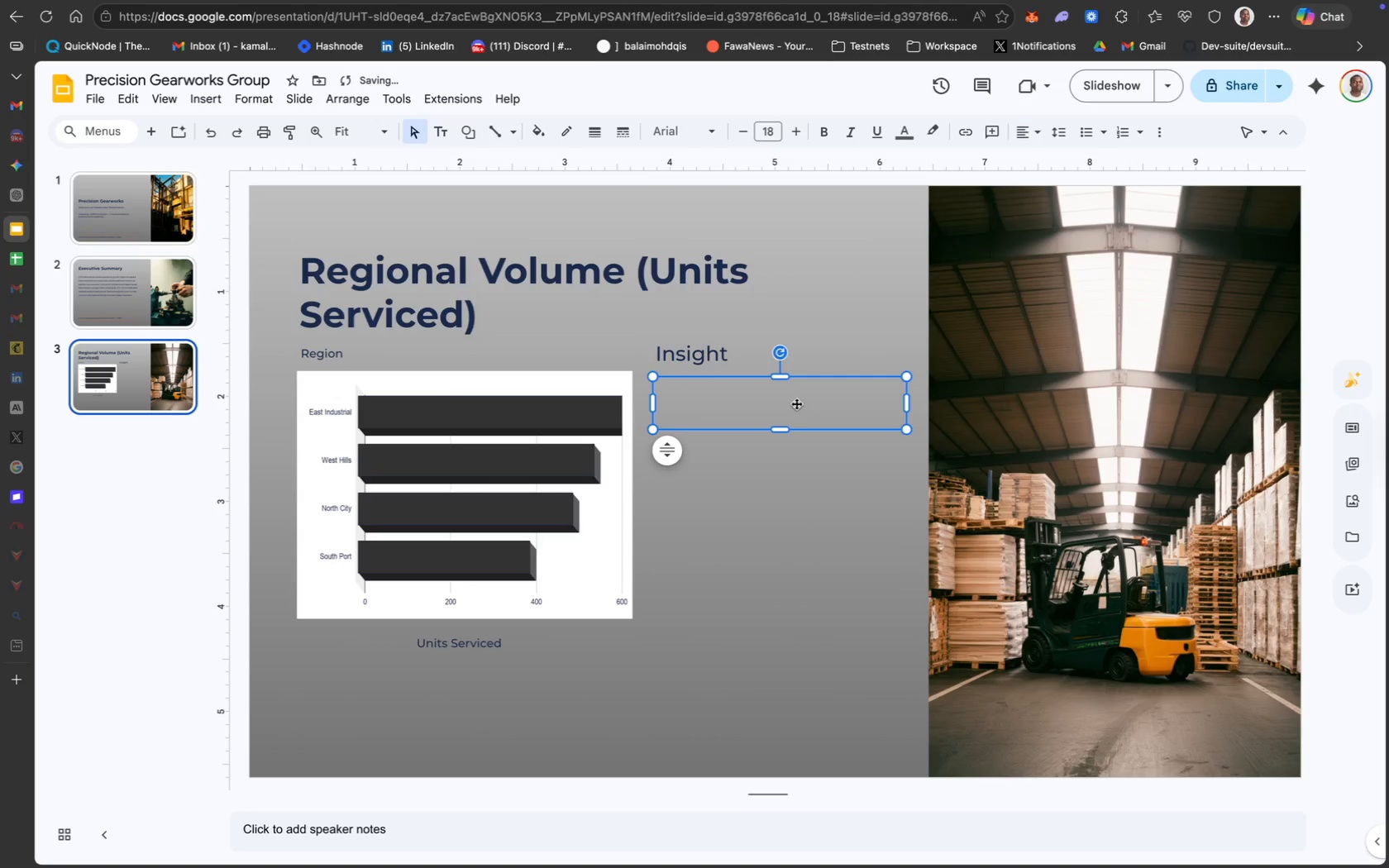 
double_click([796, 403])
 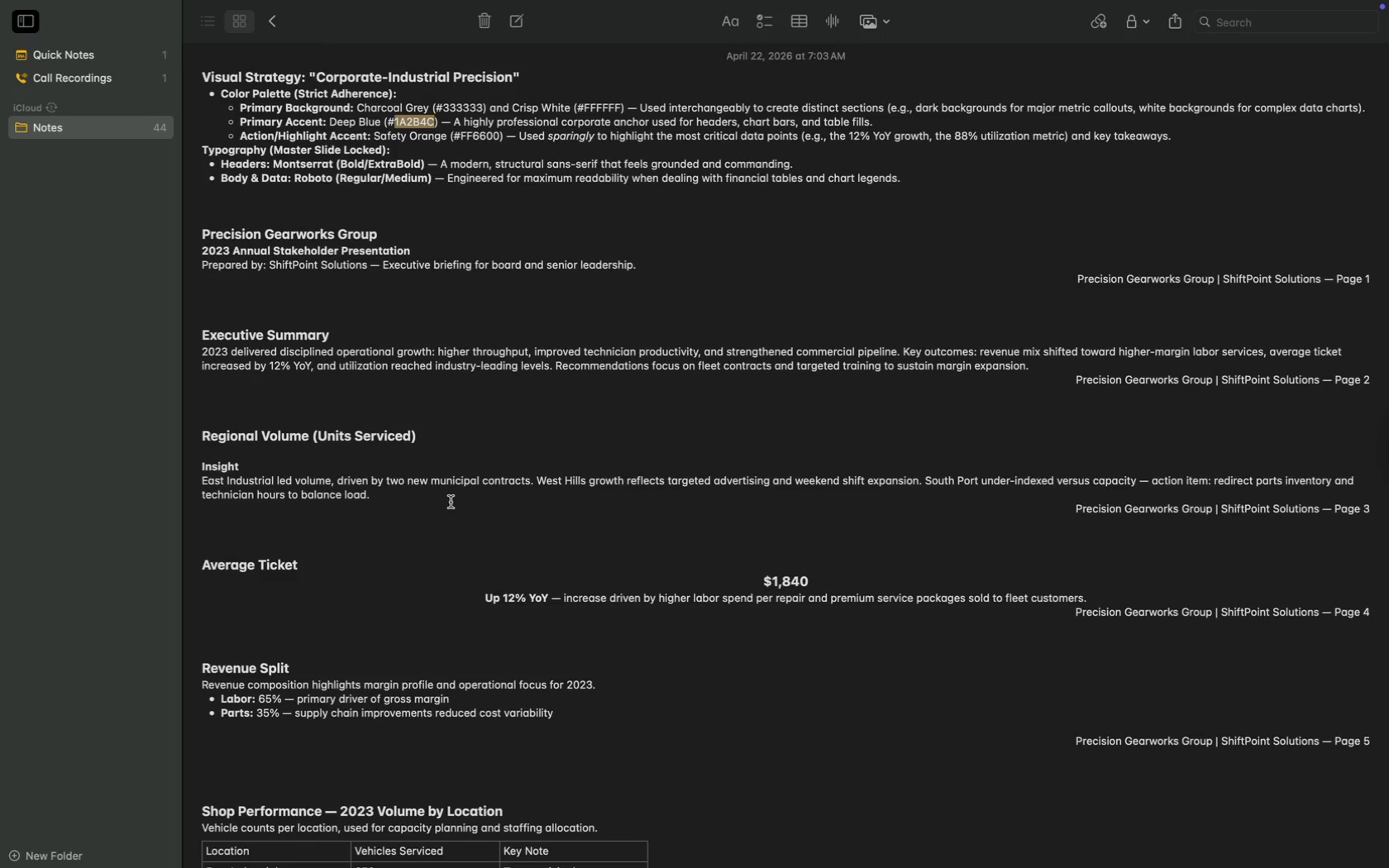 
scroll: coordinate [451, 502], scroll_direction: down, amount: 1.0
 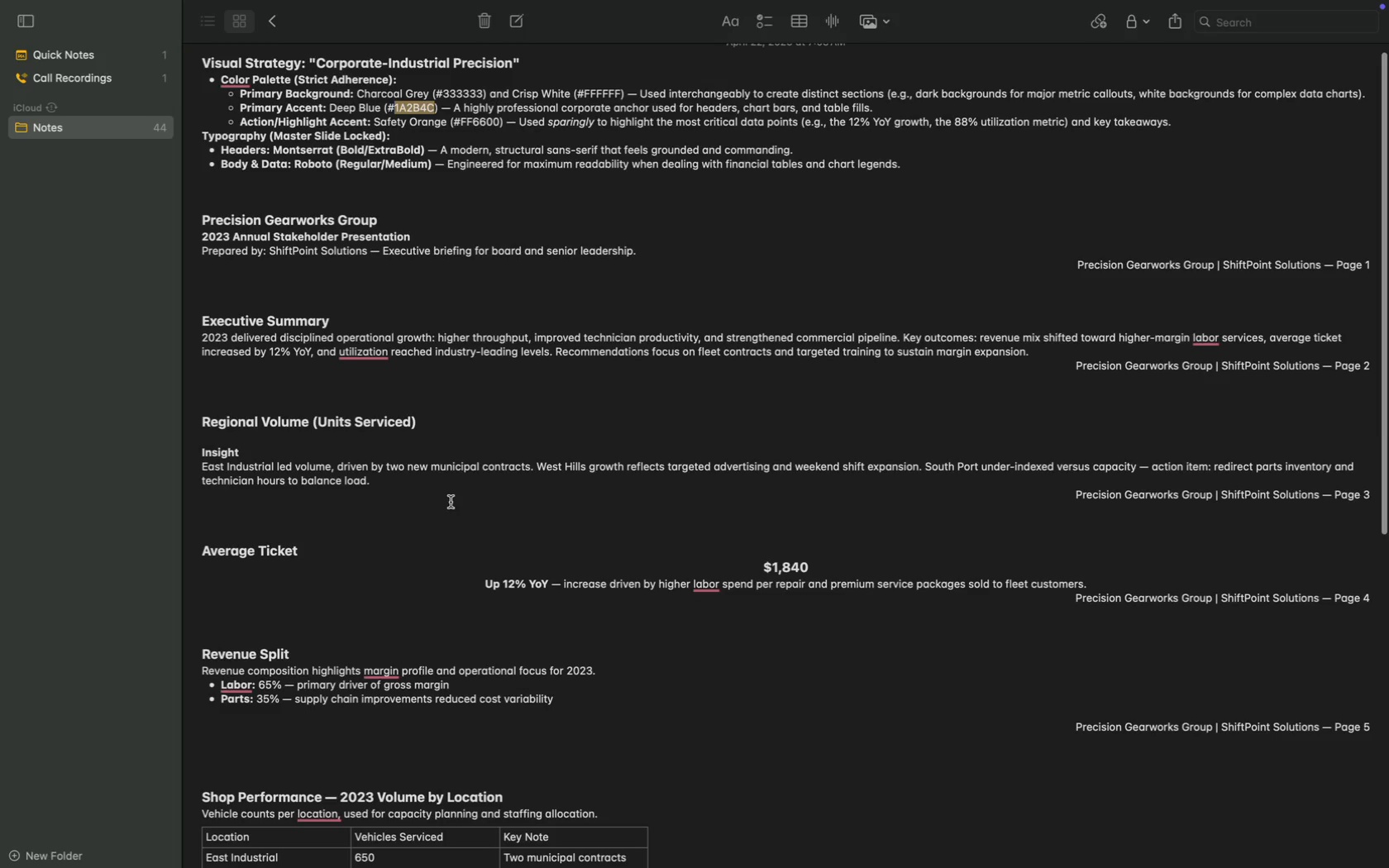 
left_click_drag(start_coordinate=[378, 478], to_coordinate=[181, 468])
 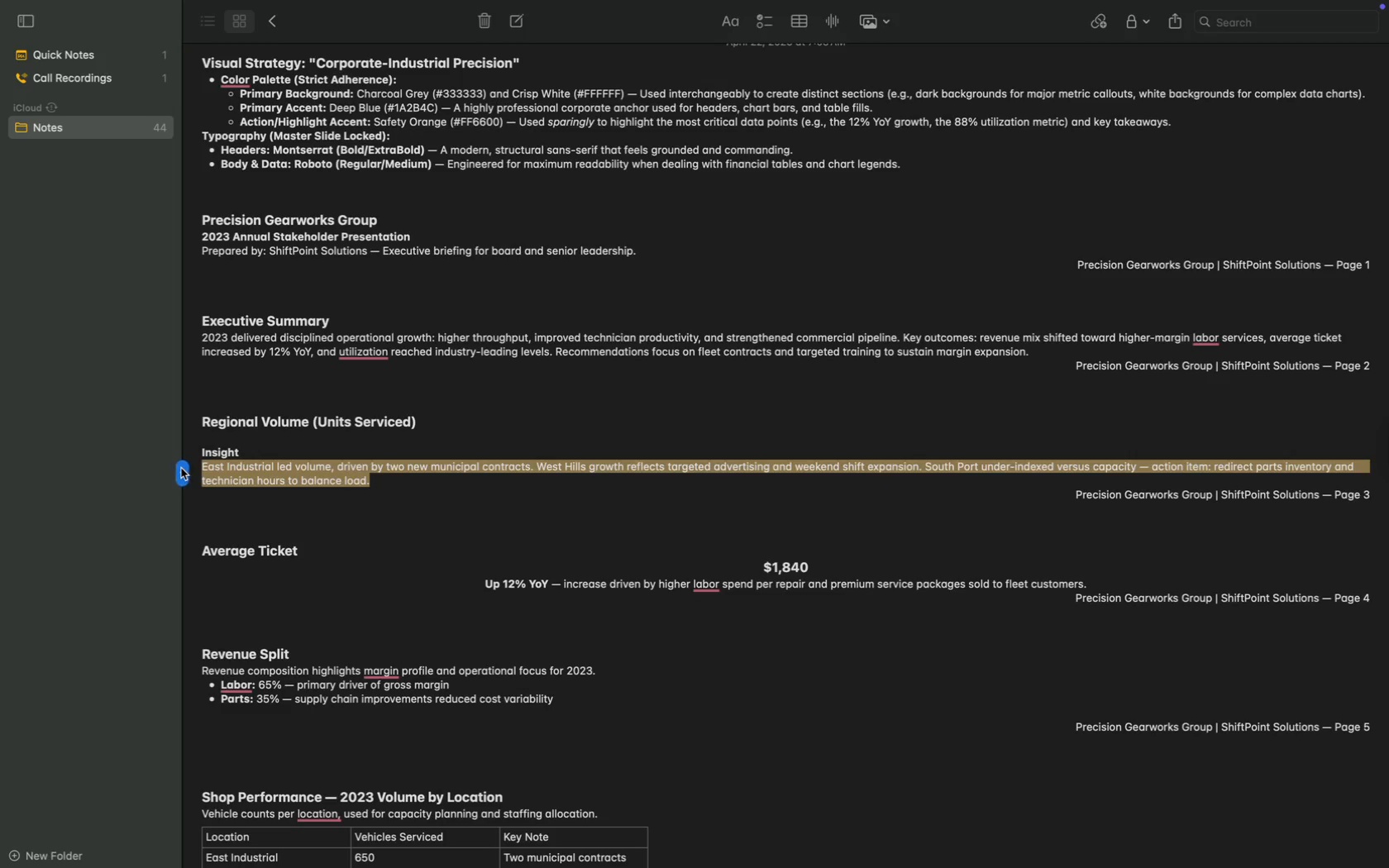 
key(Meta+C)
 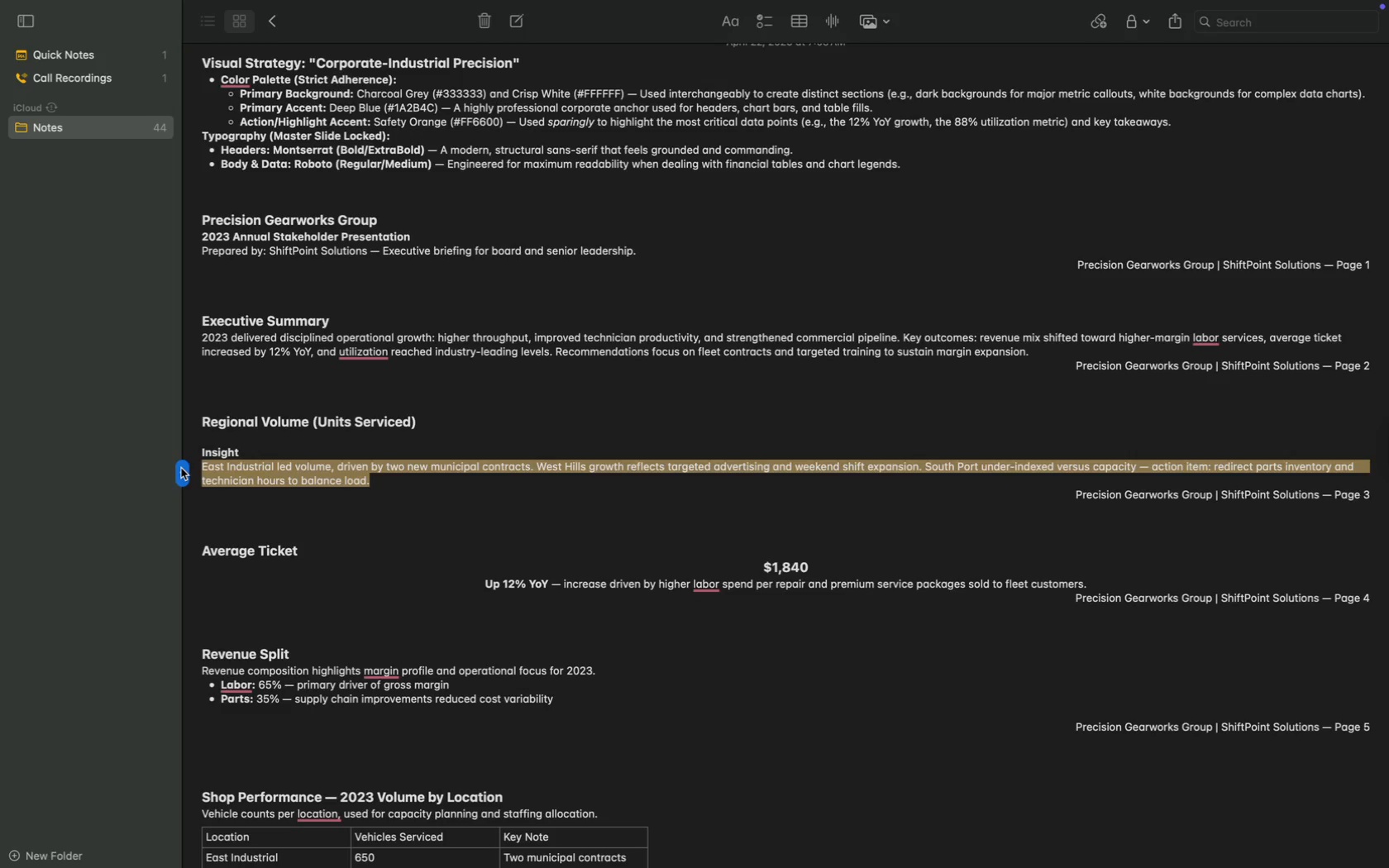 
key(Meta+C)
 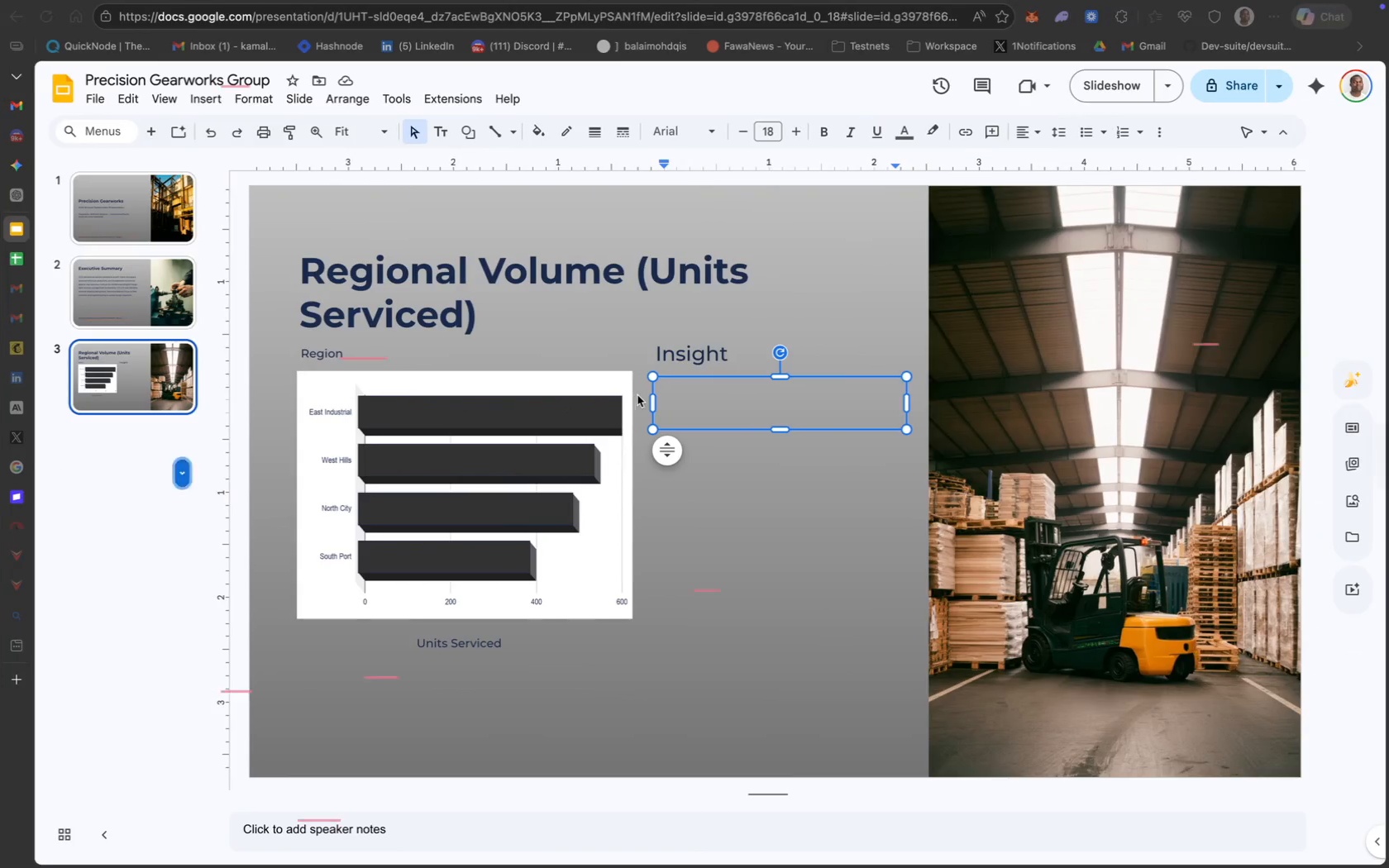 
key(Meta+V)
 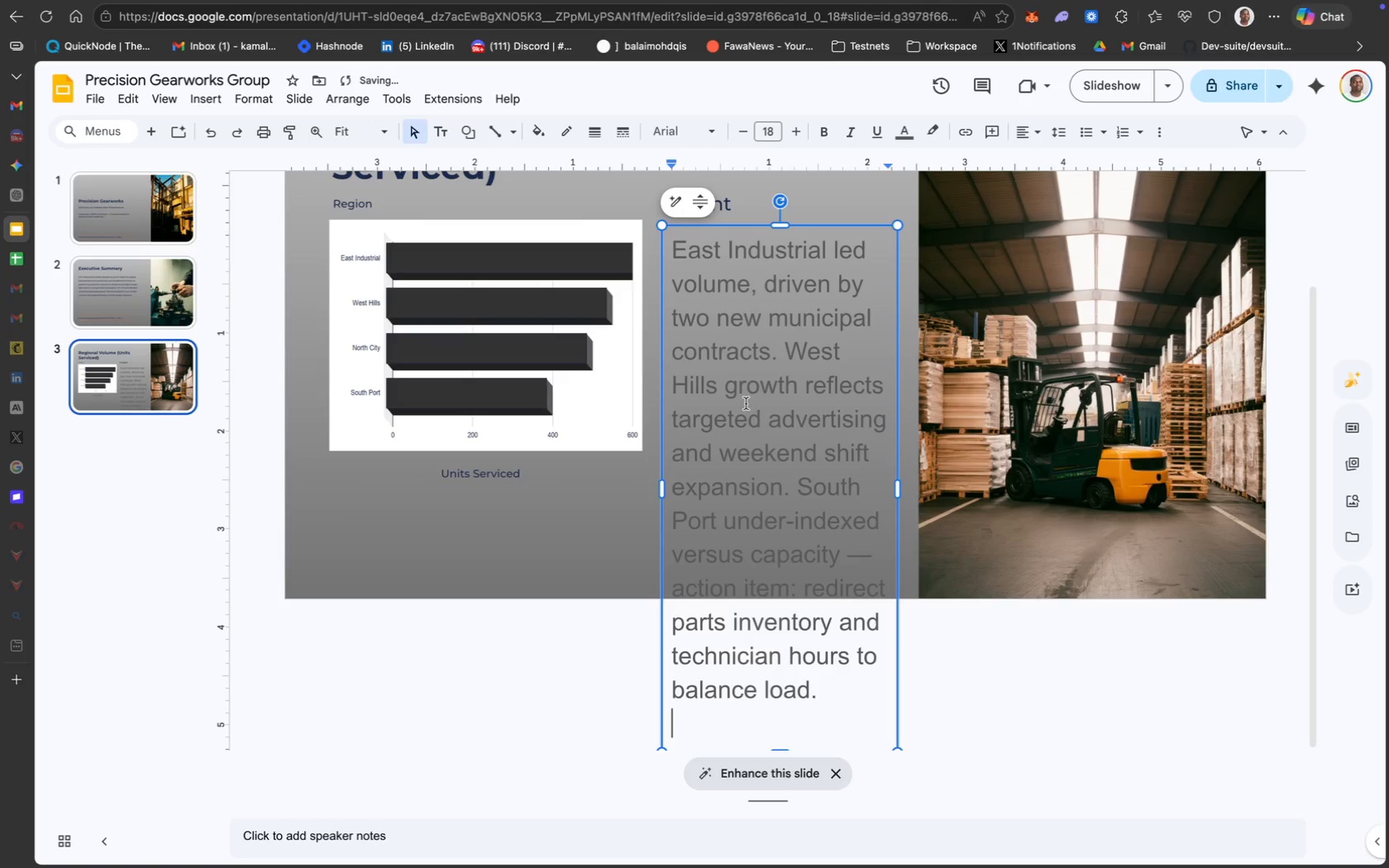 
key(Backspace)
 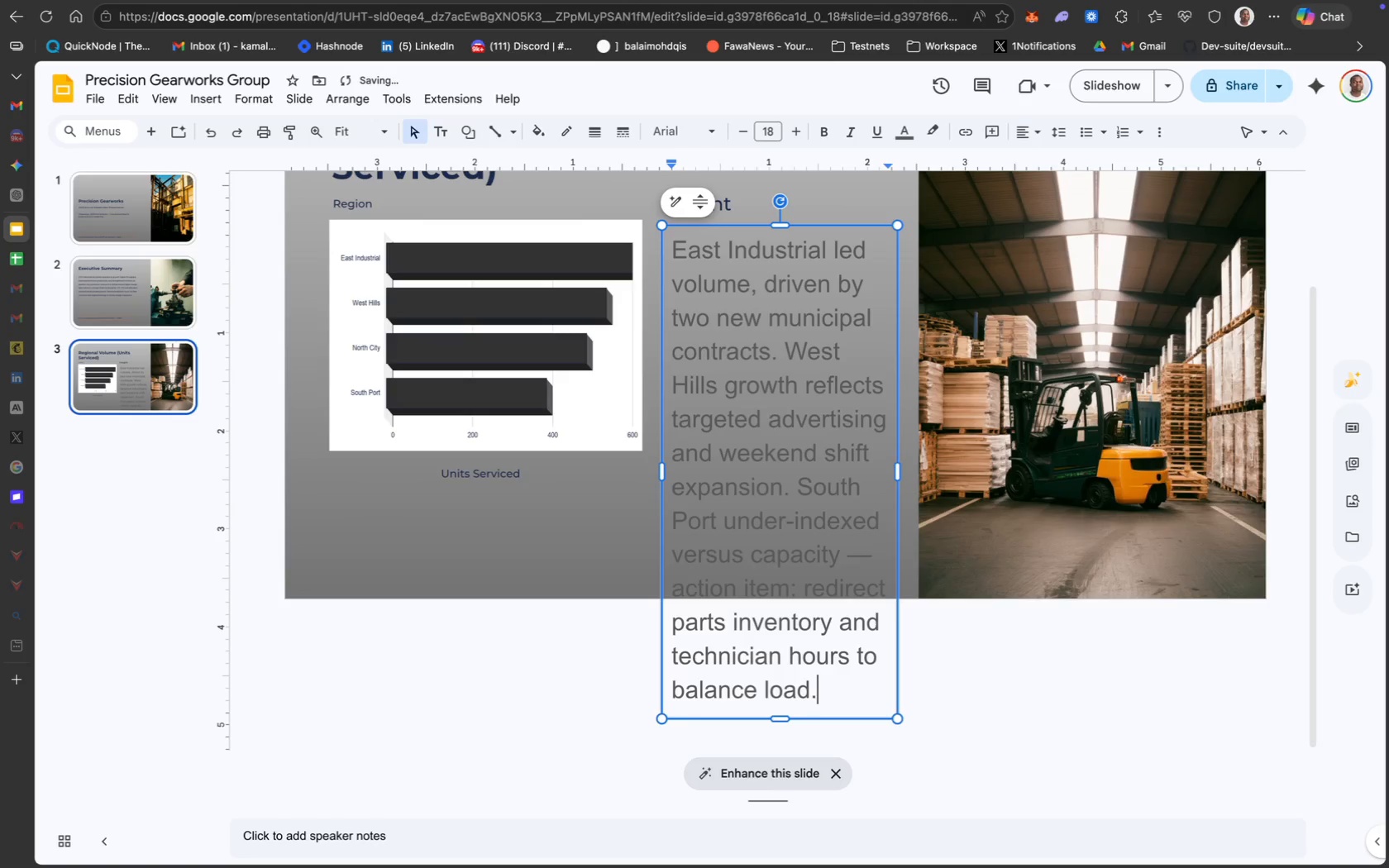 
key(Meta+CommandLeft)
 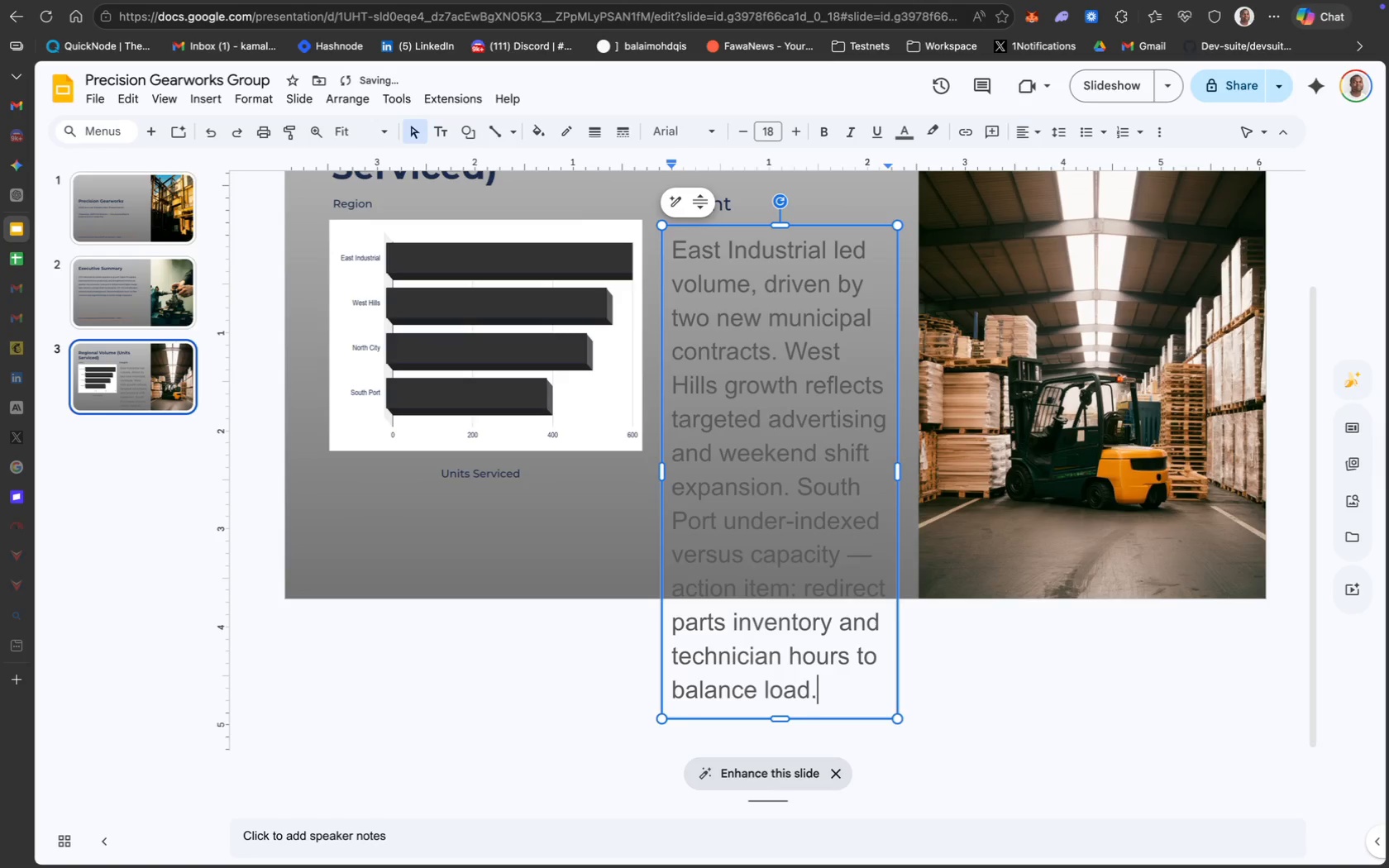 
key(Meta+A)
 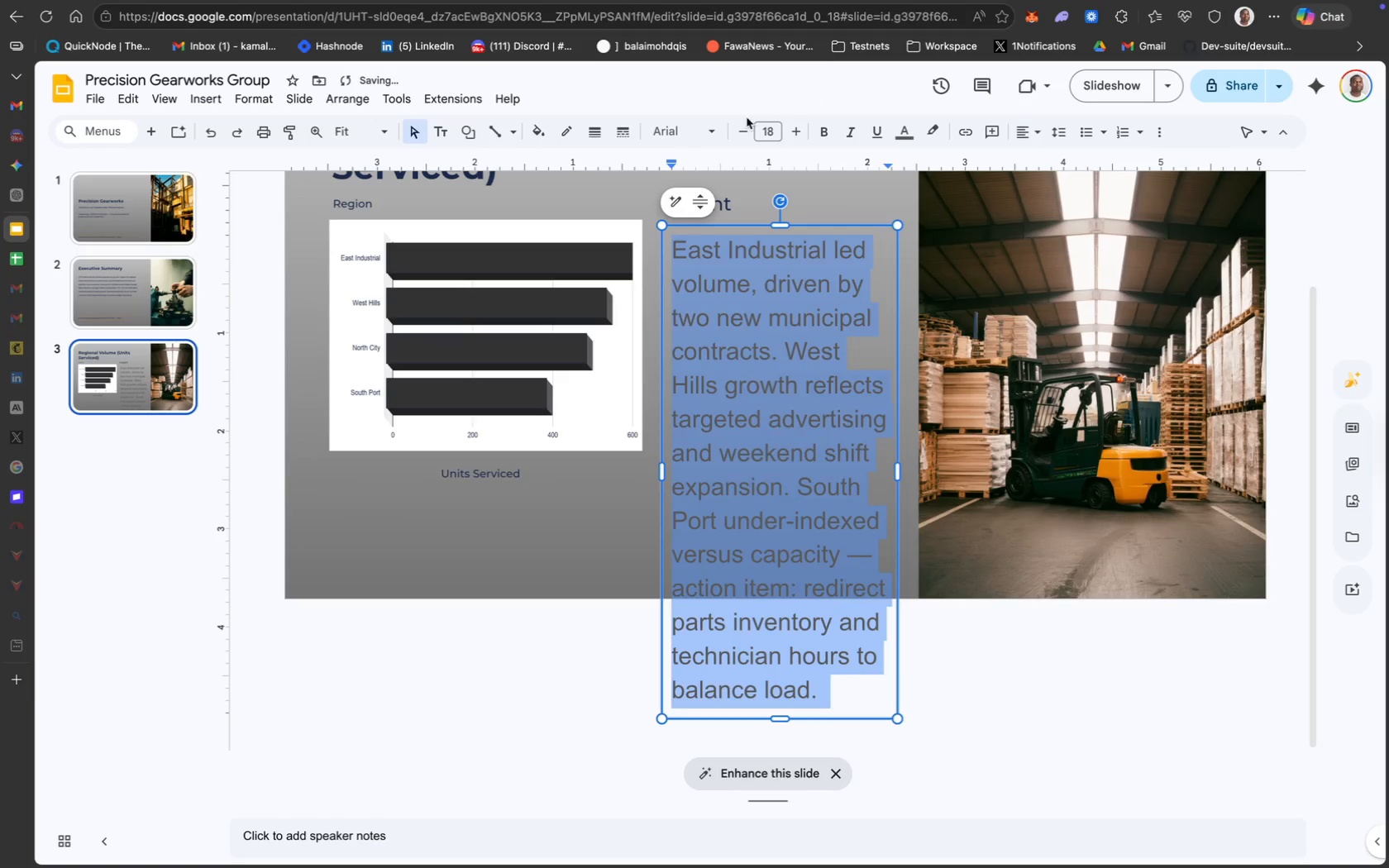 
left_click([703, 129])
 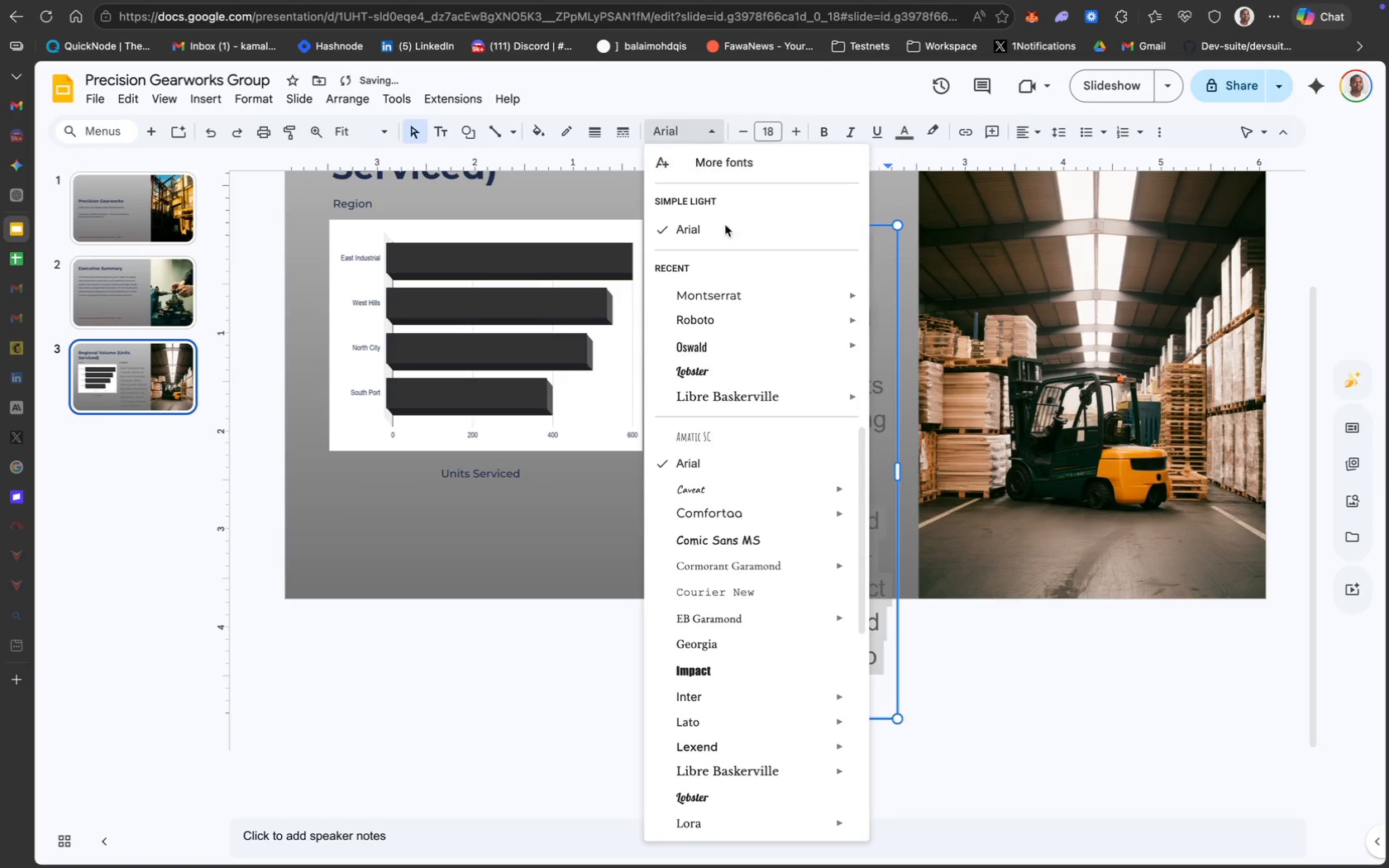 
mouse_move([806, 298])
 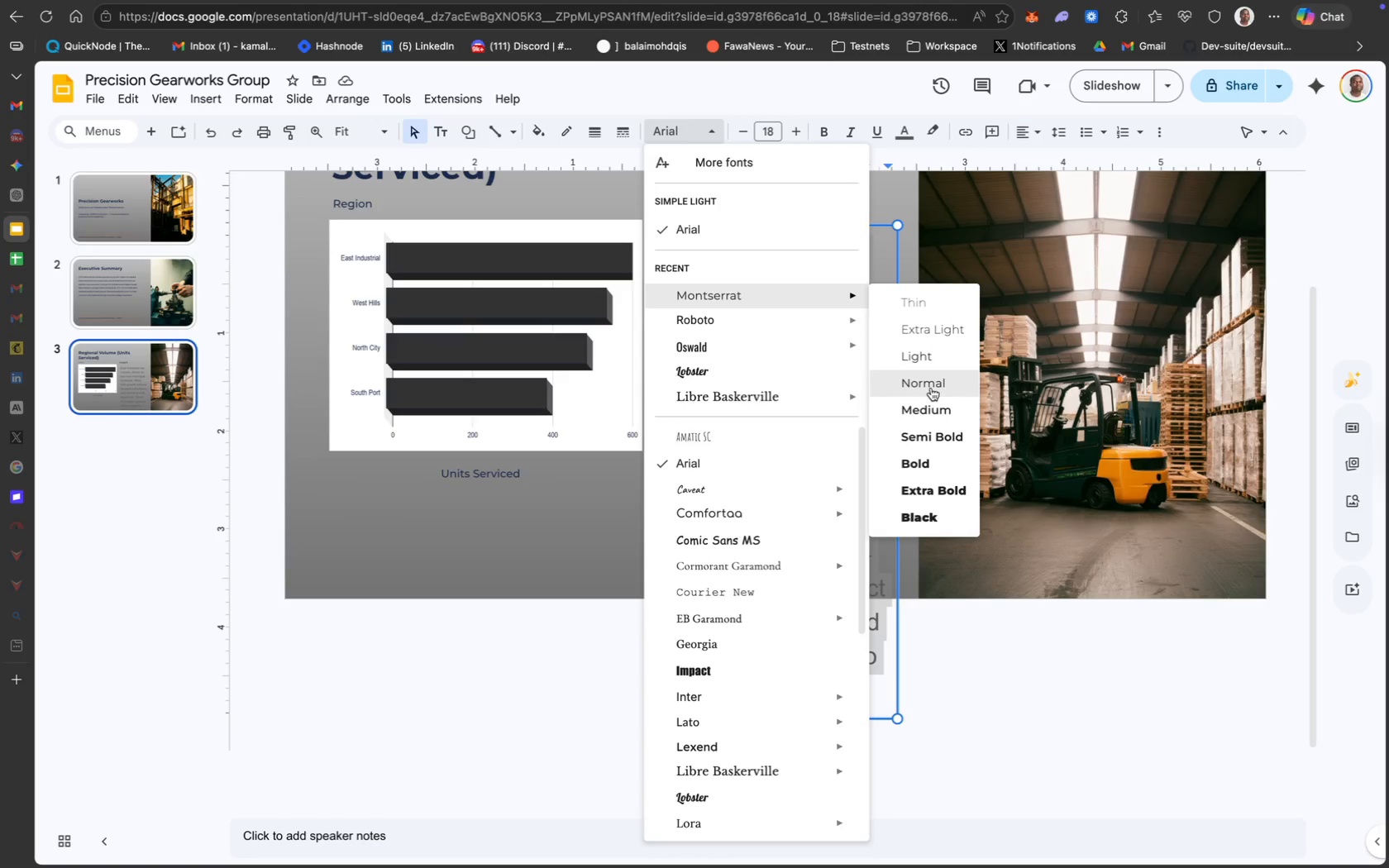 
wait(16.45)
 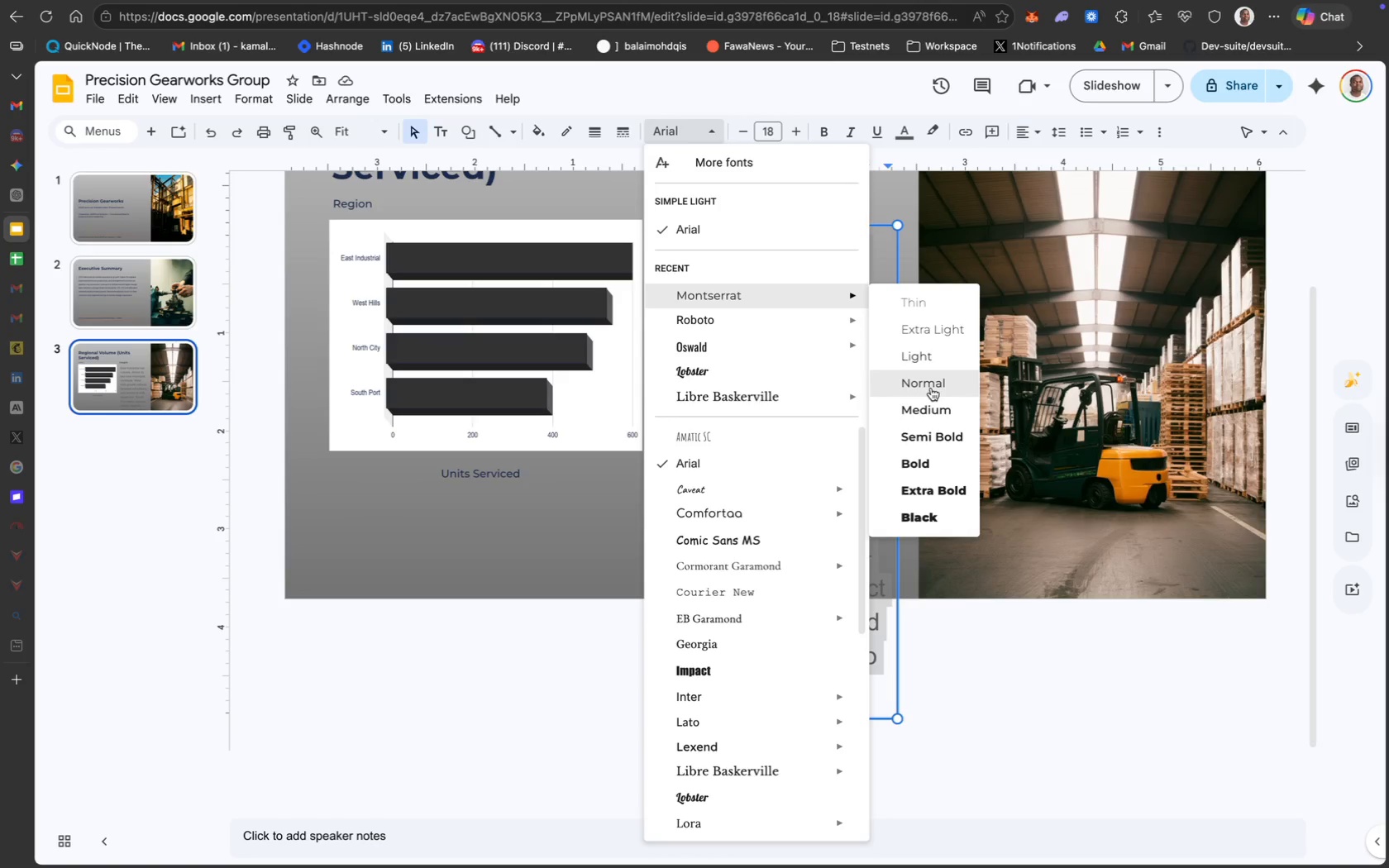 
left_click([933, 412])
 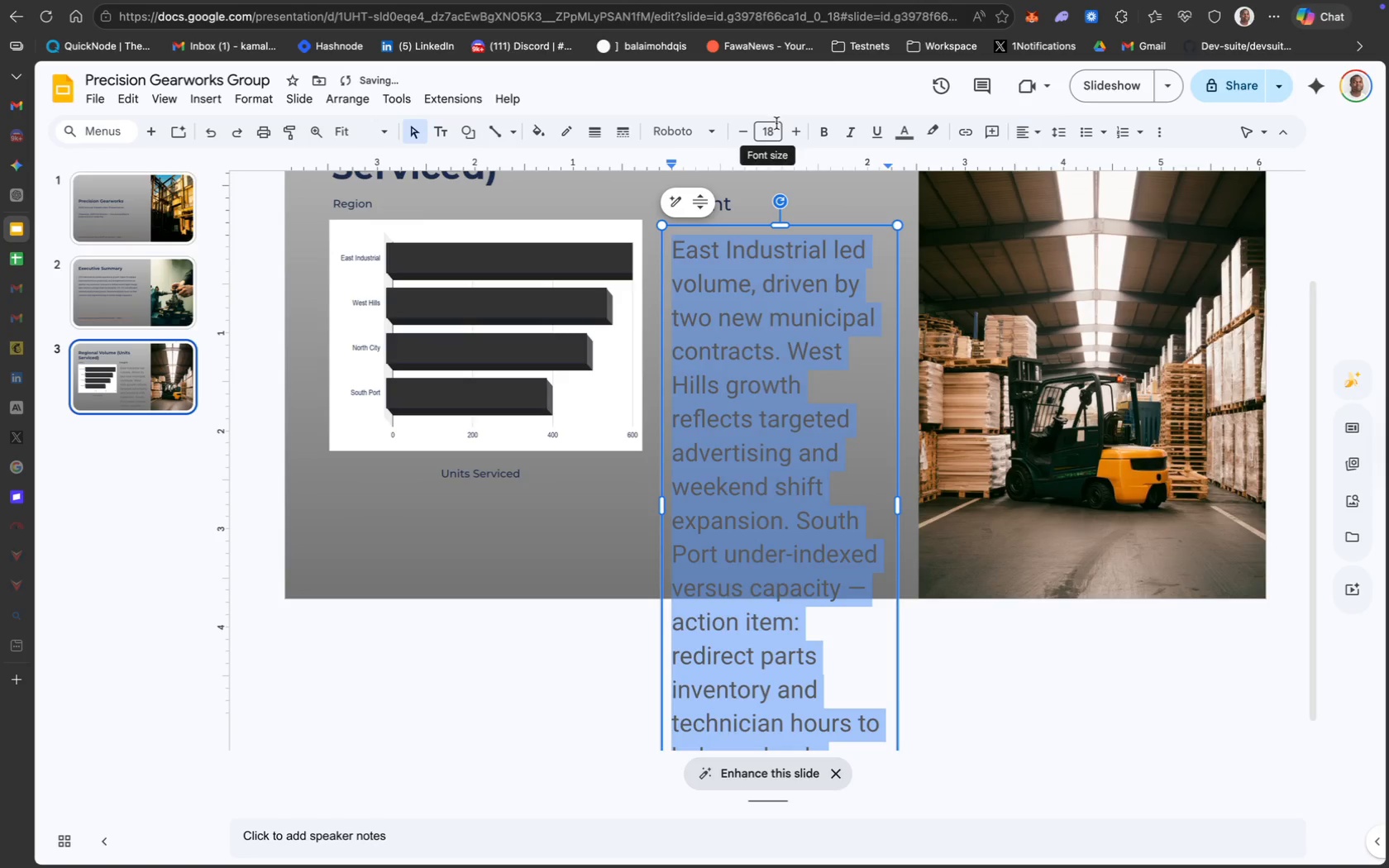 
type(12)
 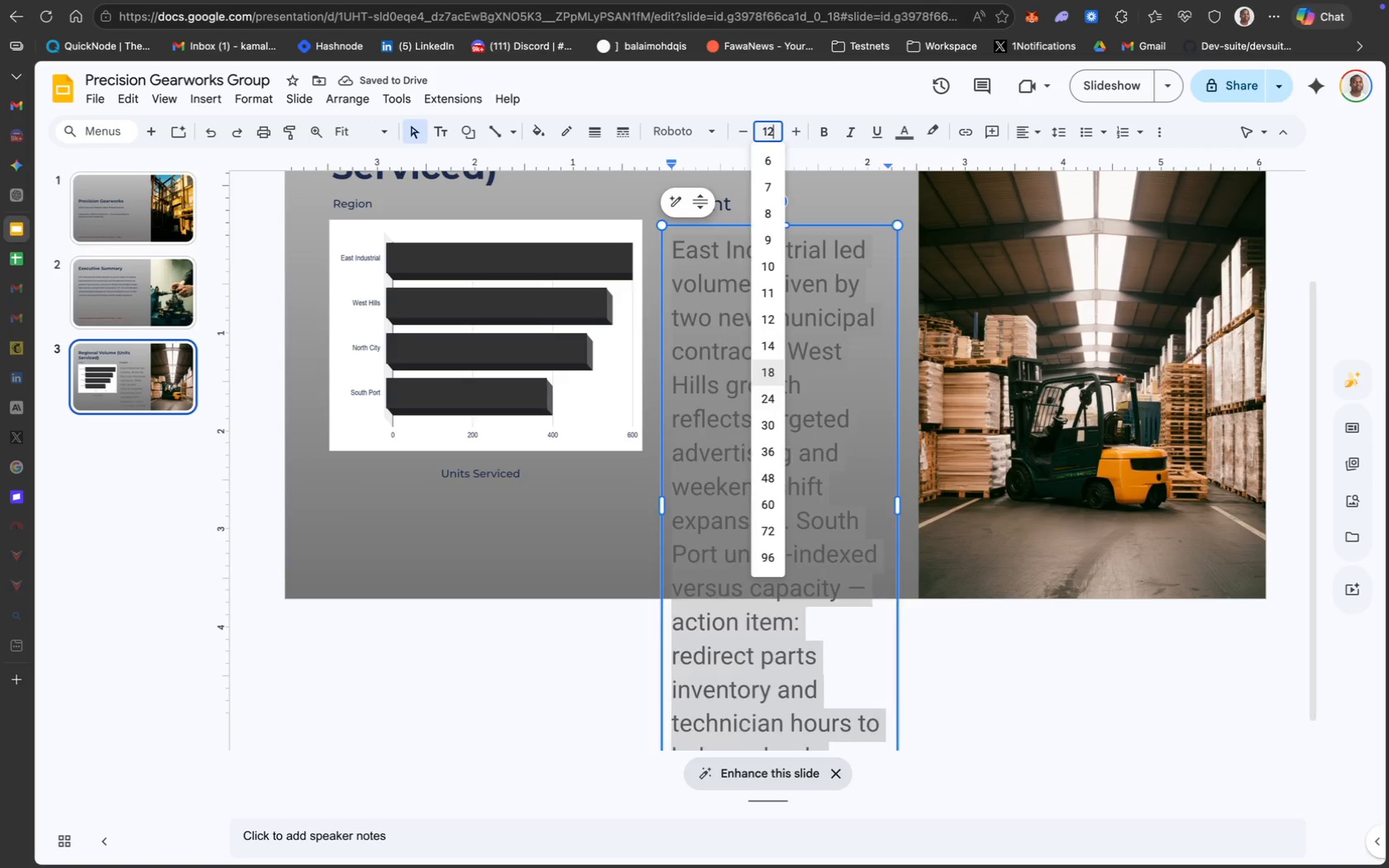 
key(Enter)
 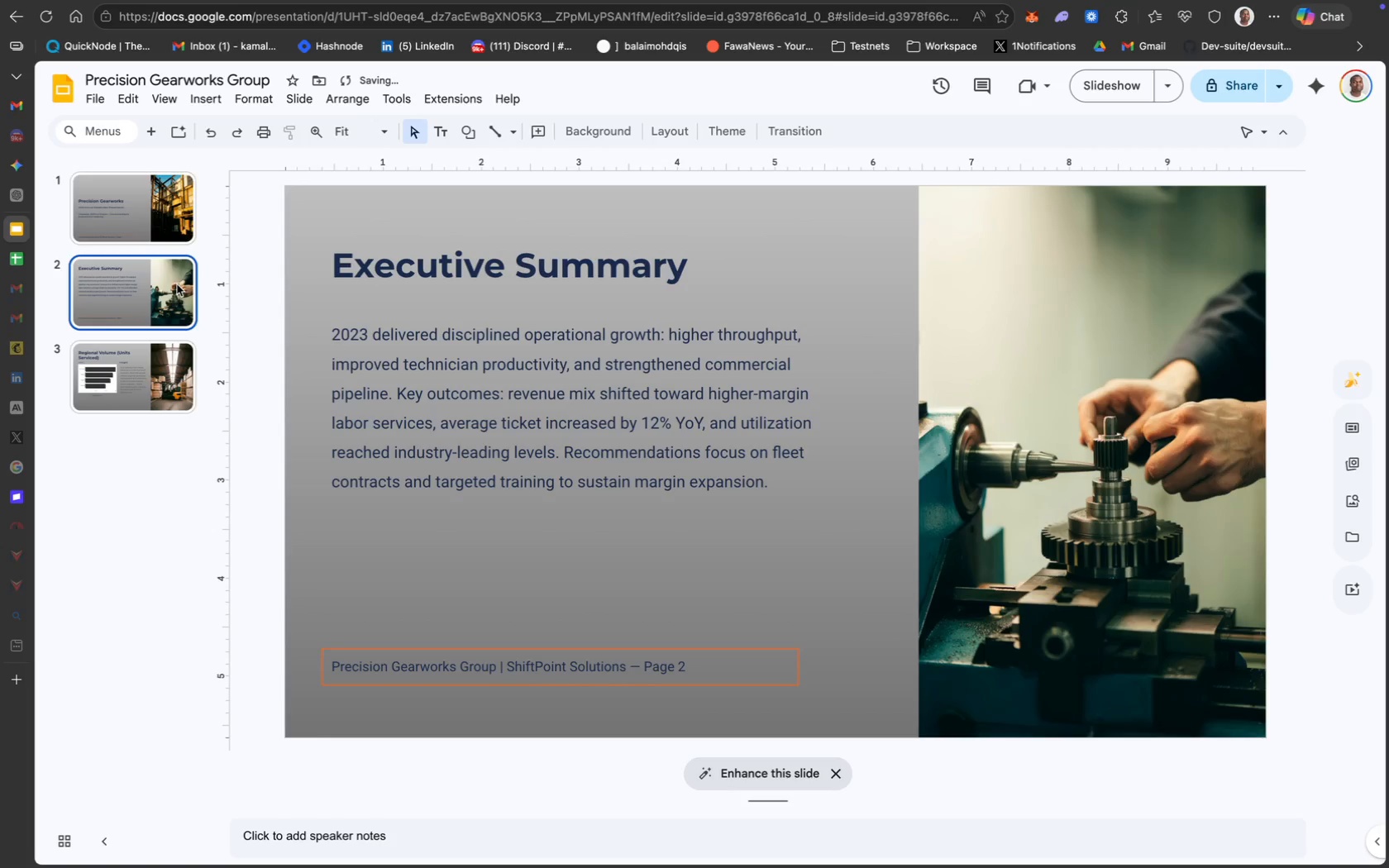 
left_click([617, 430])
 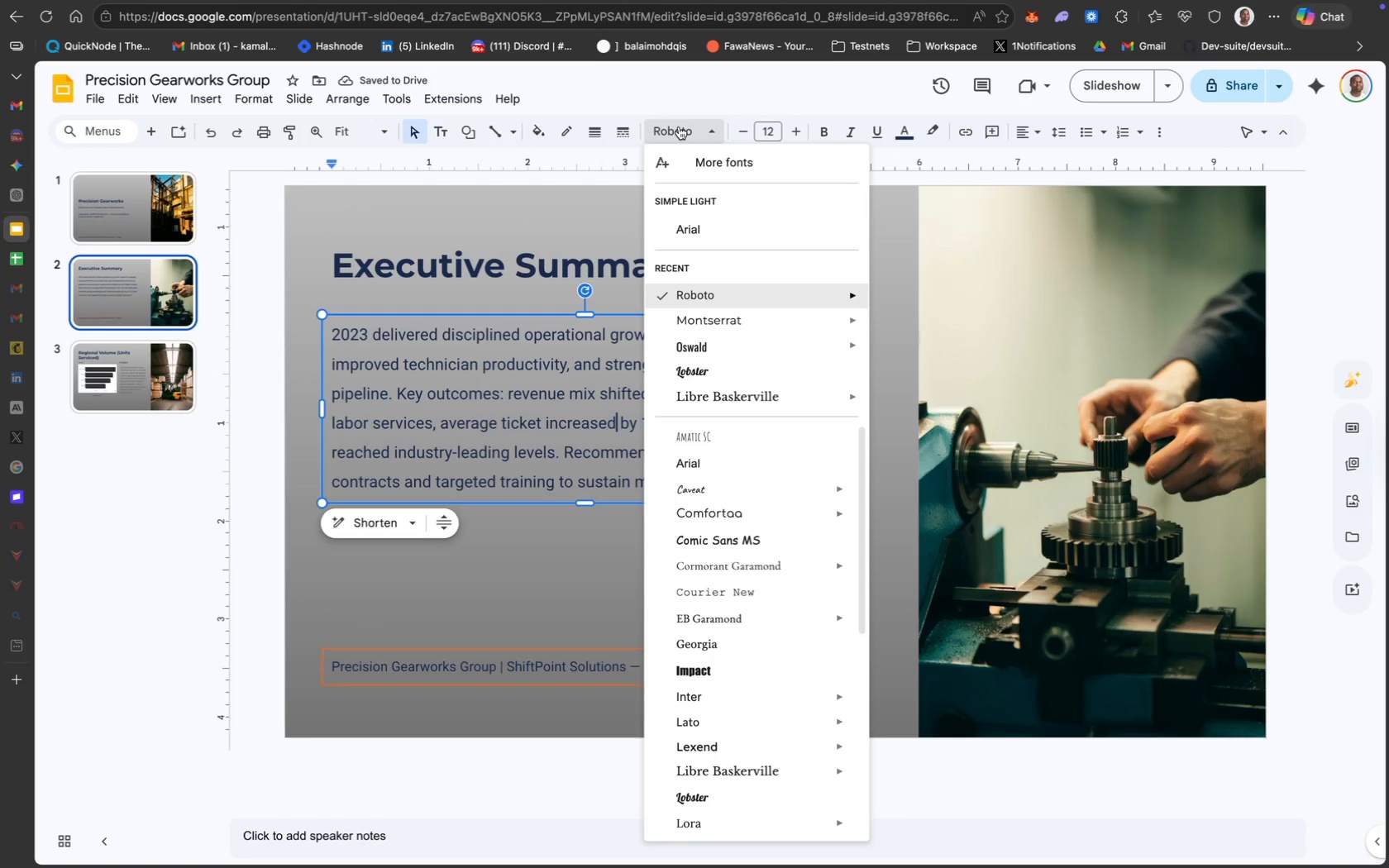 
mouse_move([754, 293])
 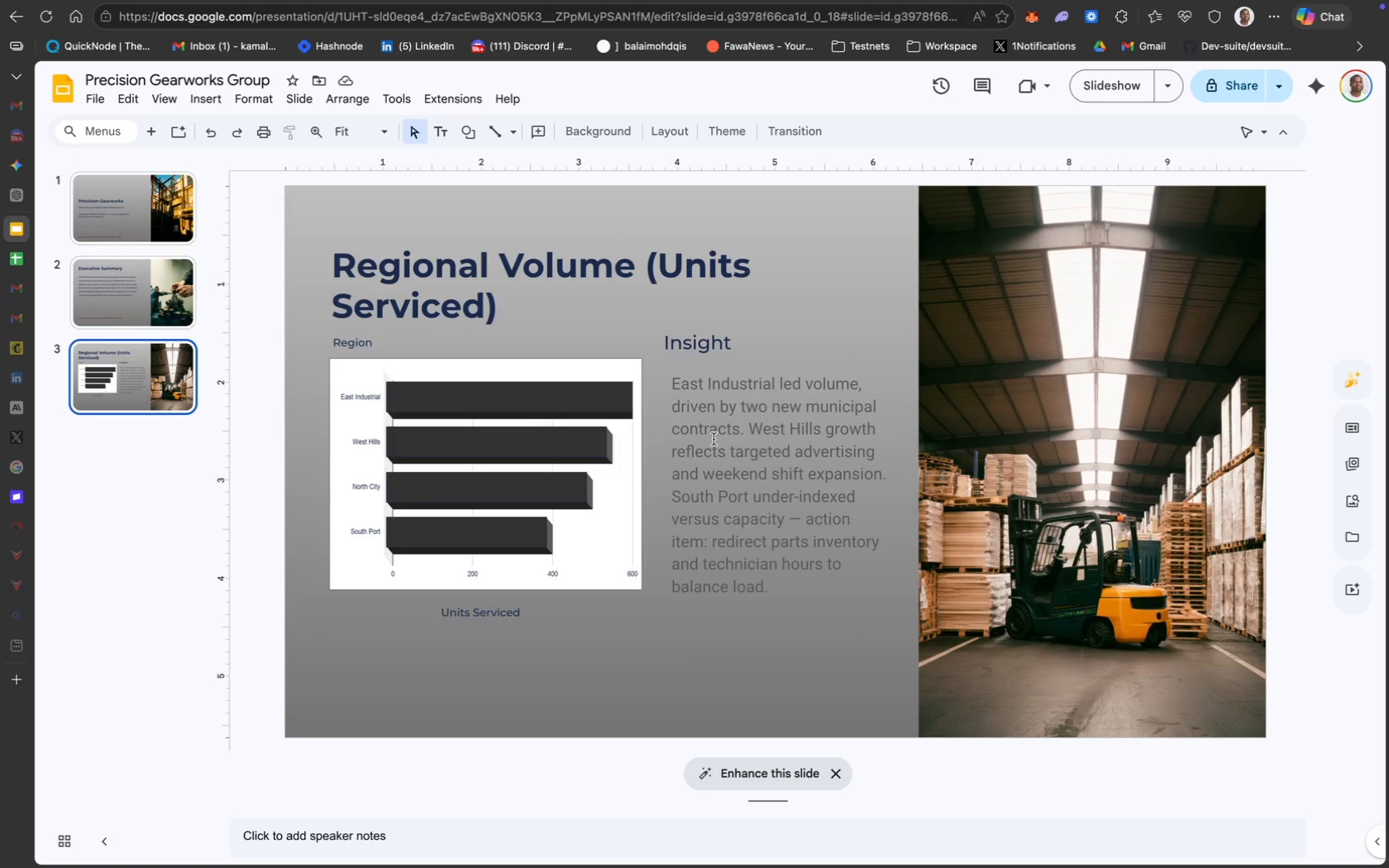 
key(Meta+A)
 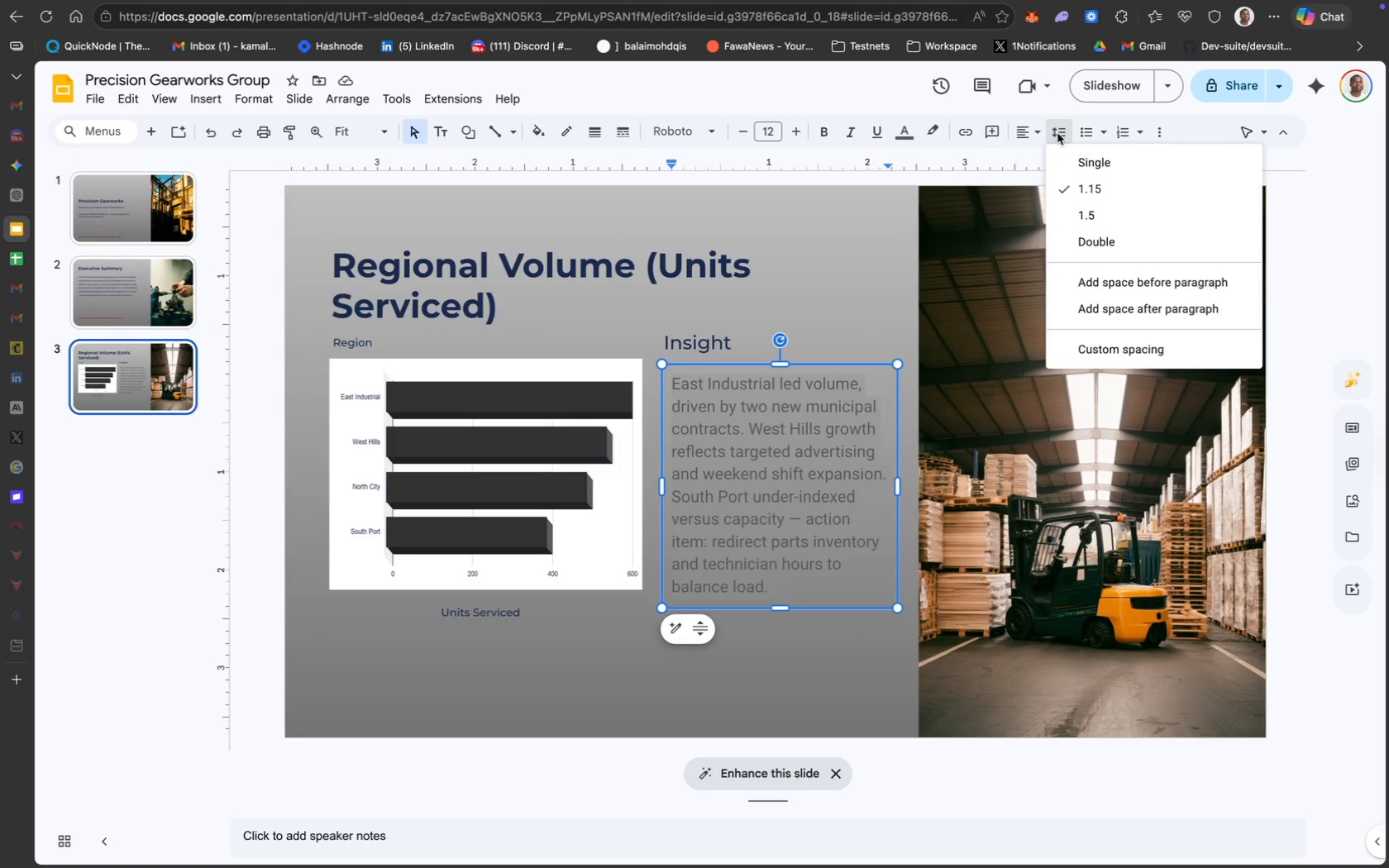 
left_click([1110, 215])
 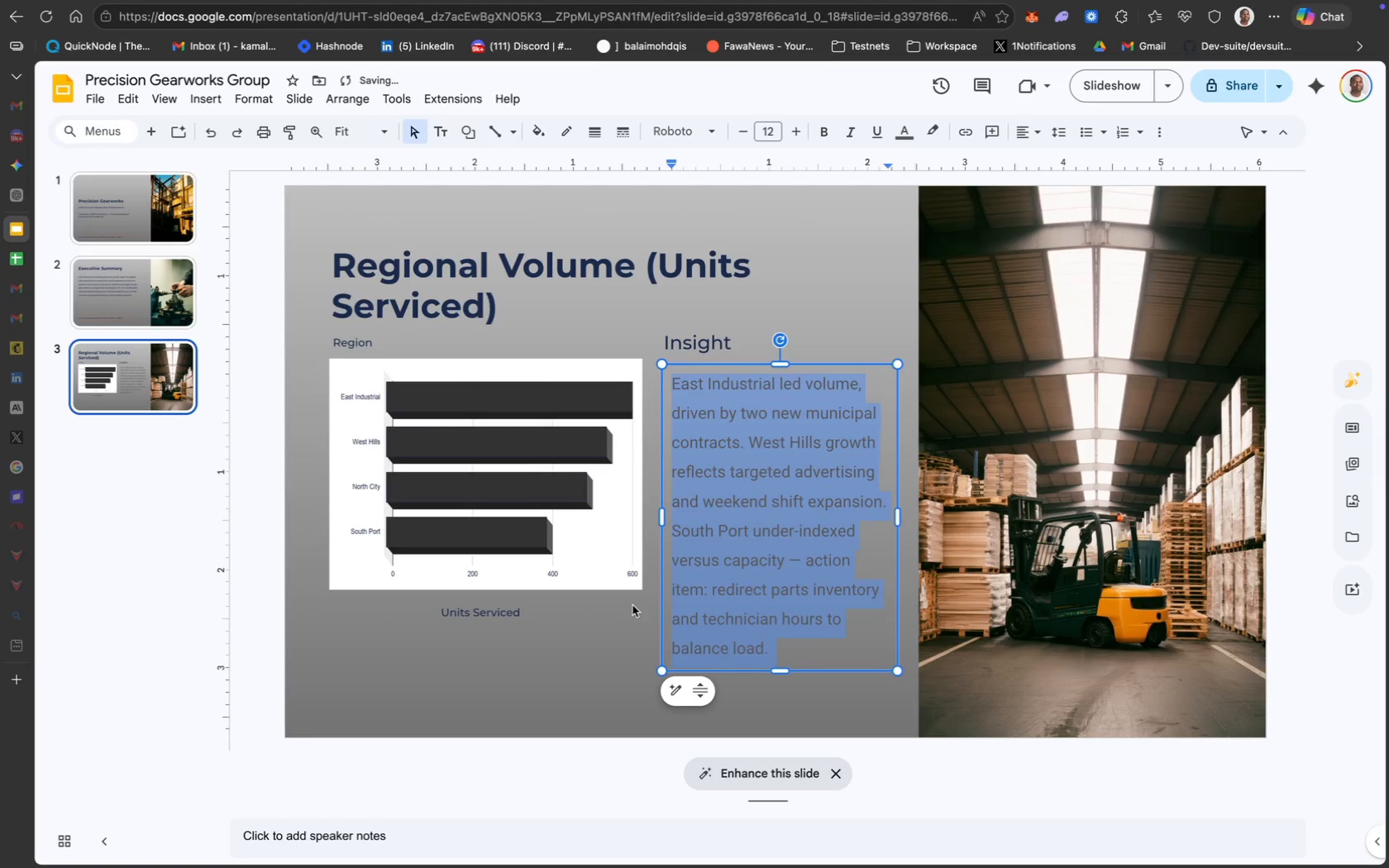 
left_click([598, 627])
 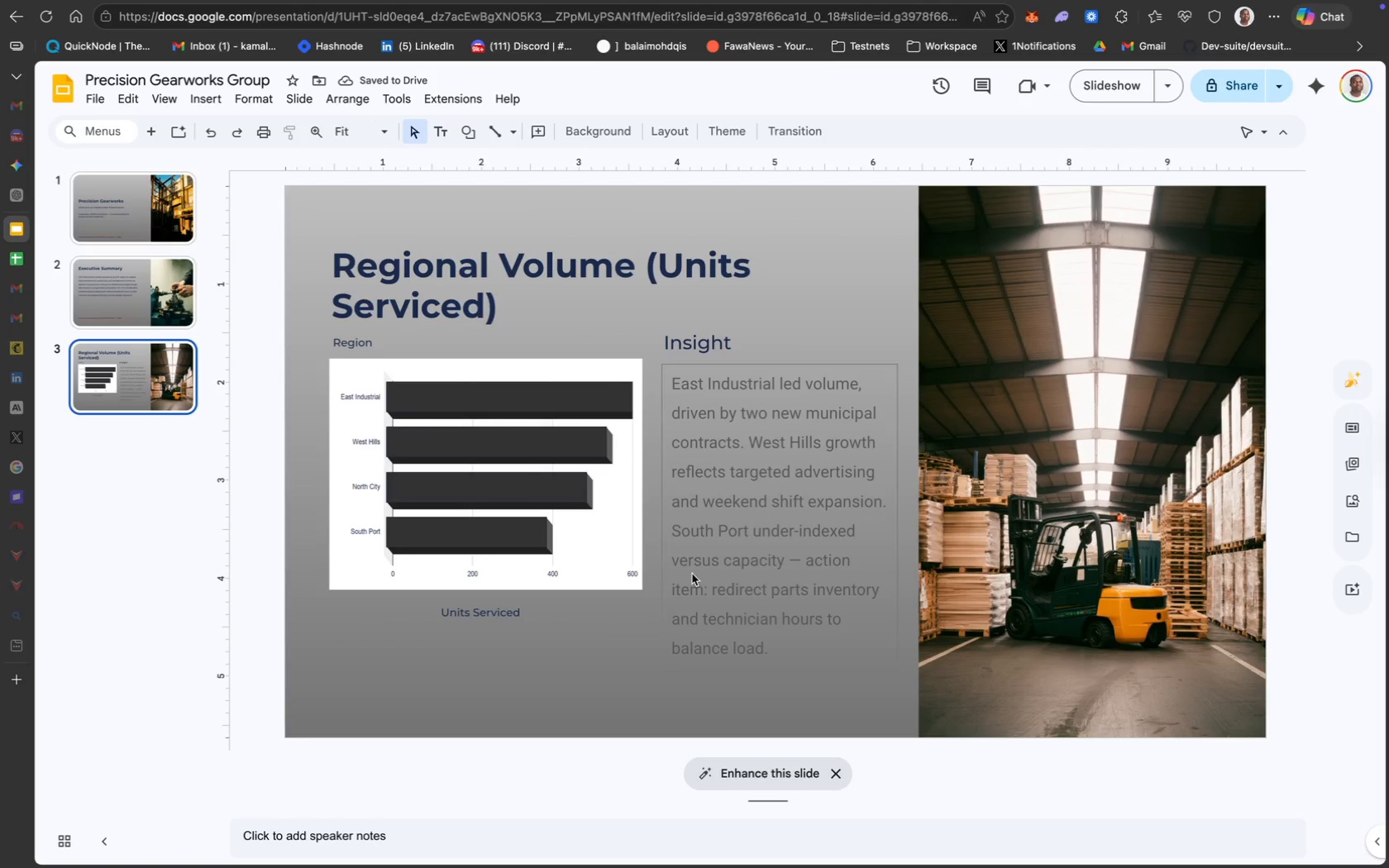 
left_click([772, 538])
 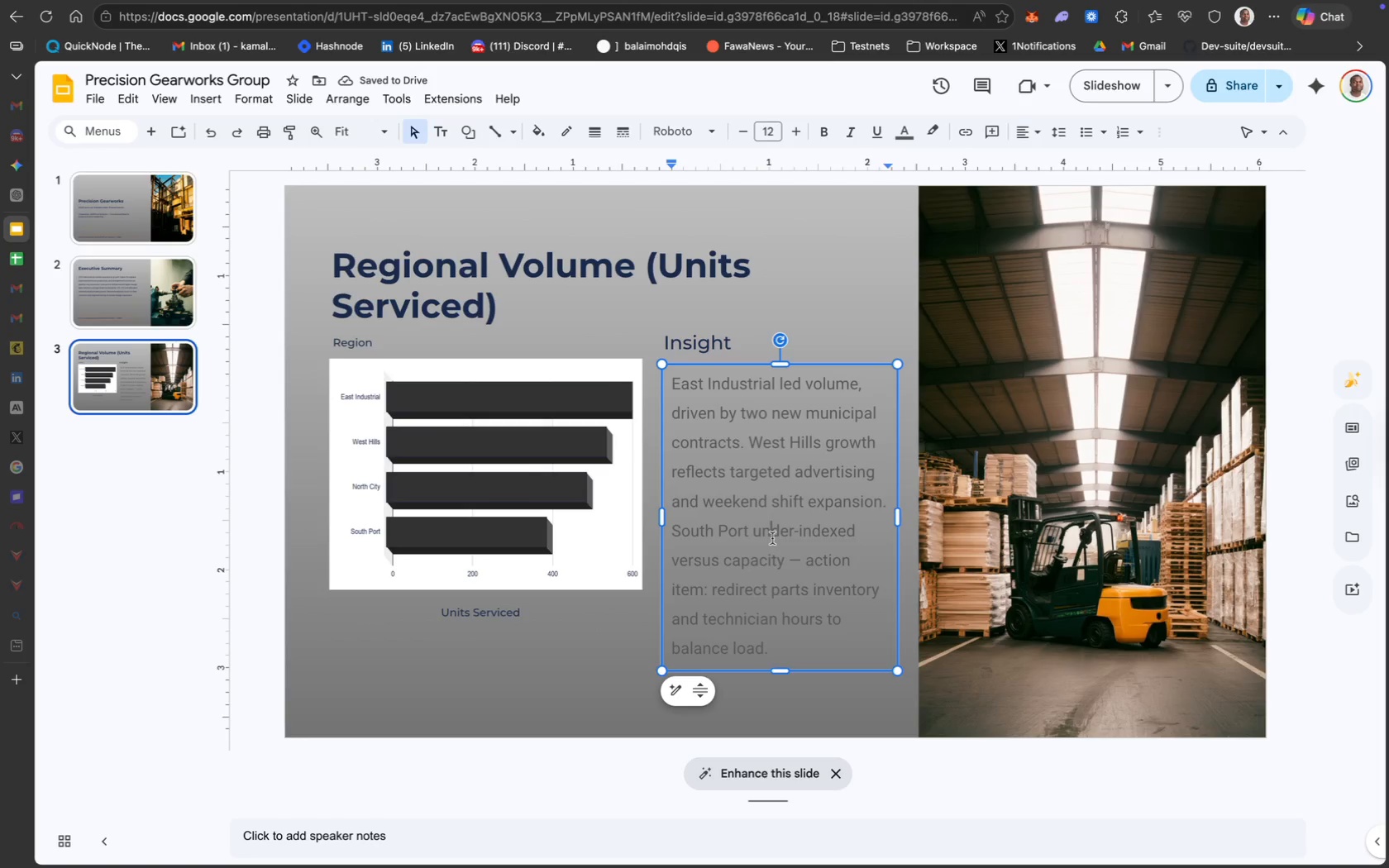 
key(Meta+CommandLeft)
 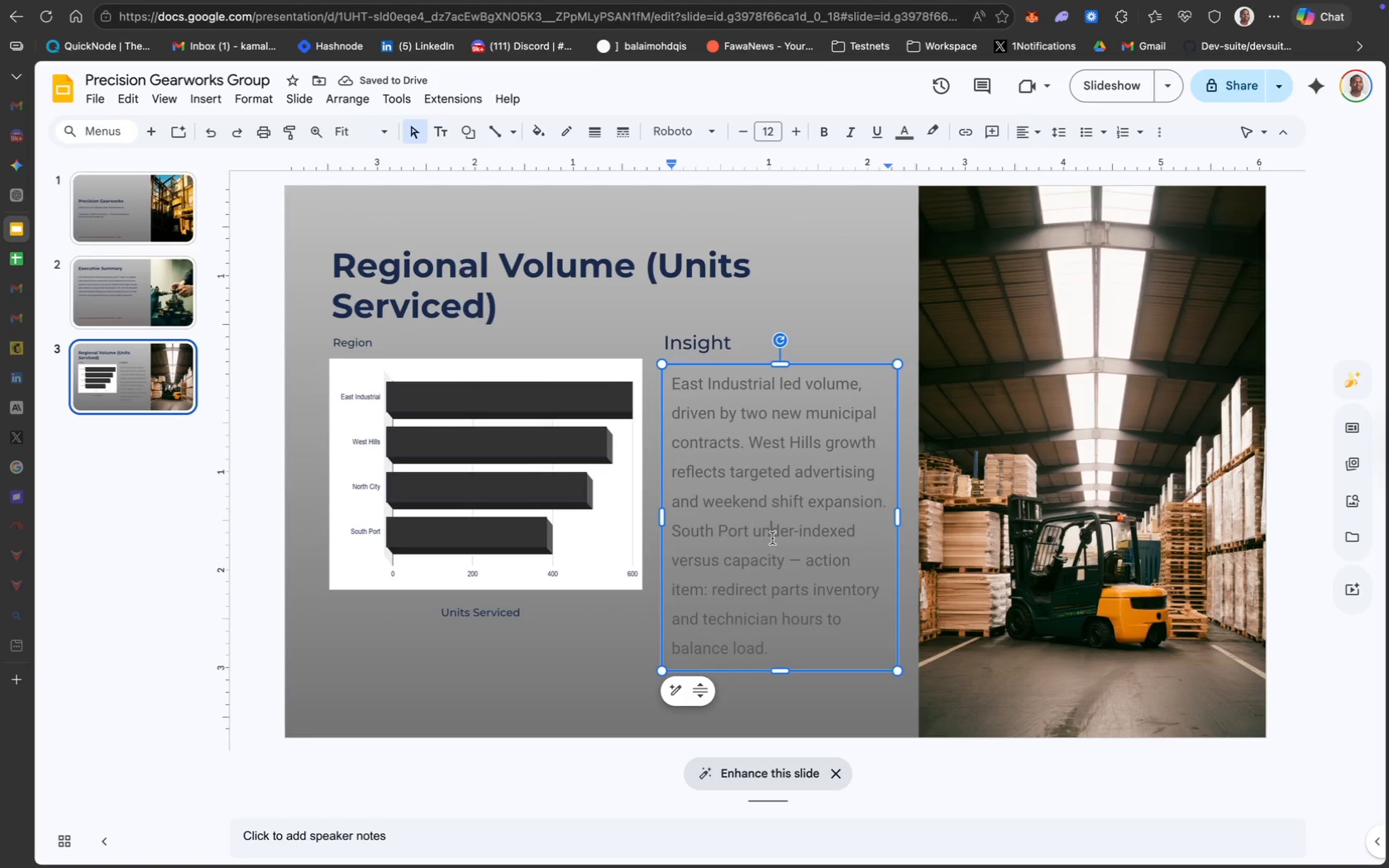 
key(Meta+A)
 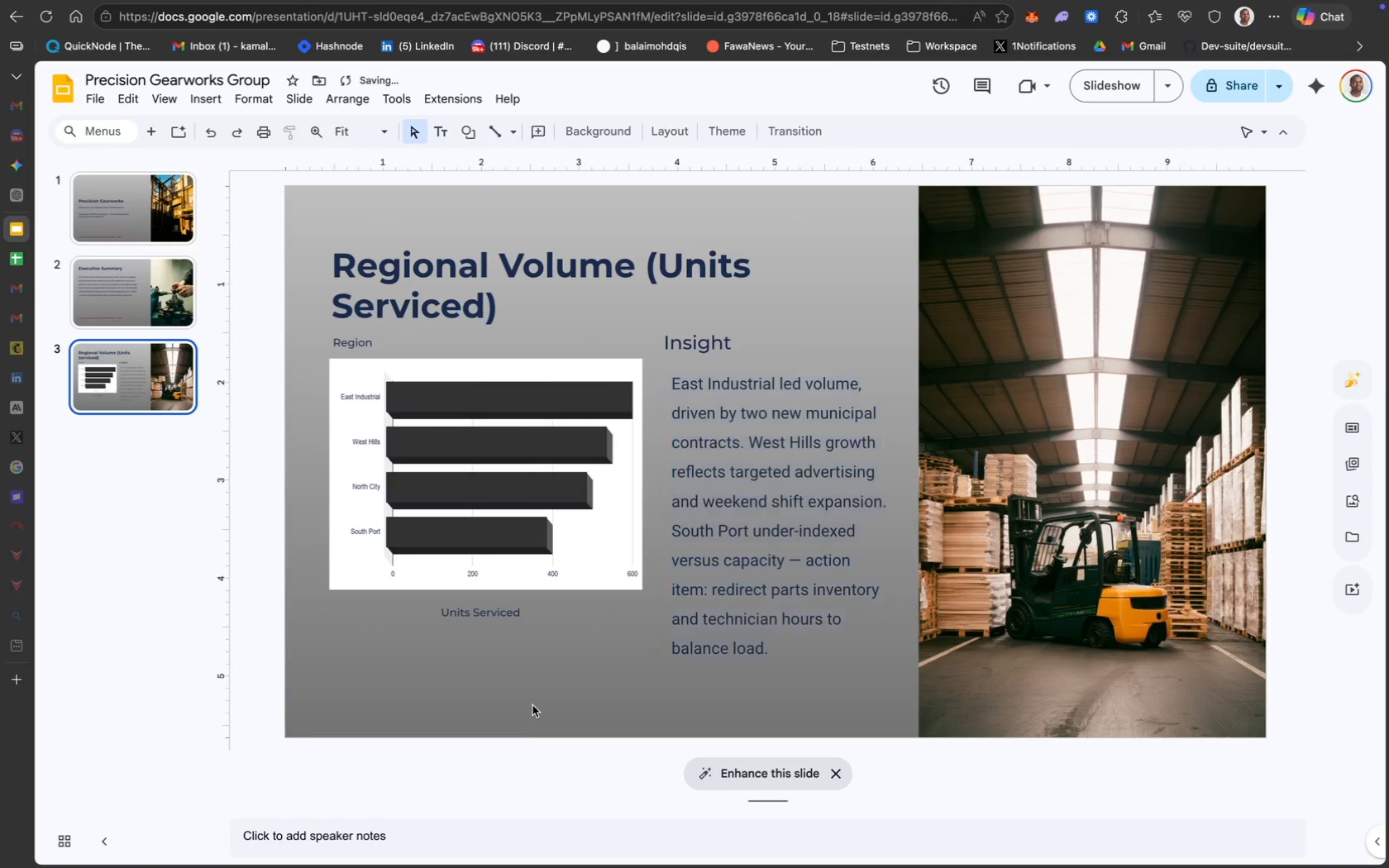 
left_click([711, 337])
 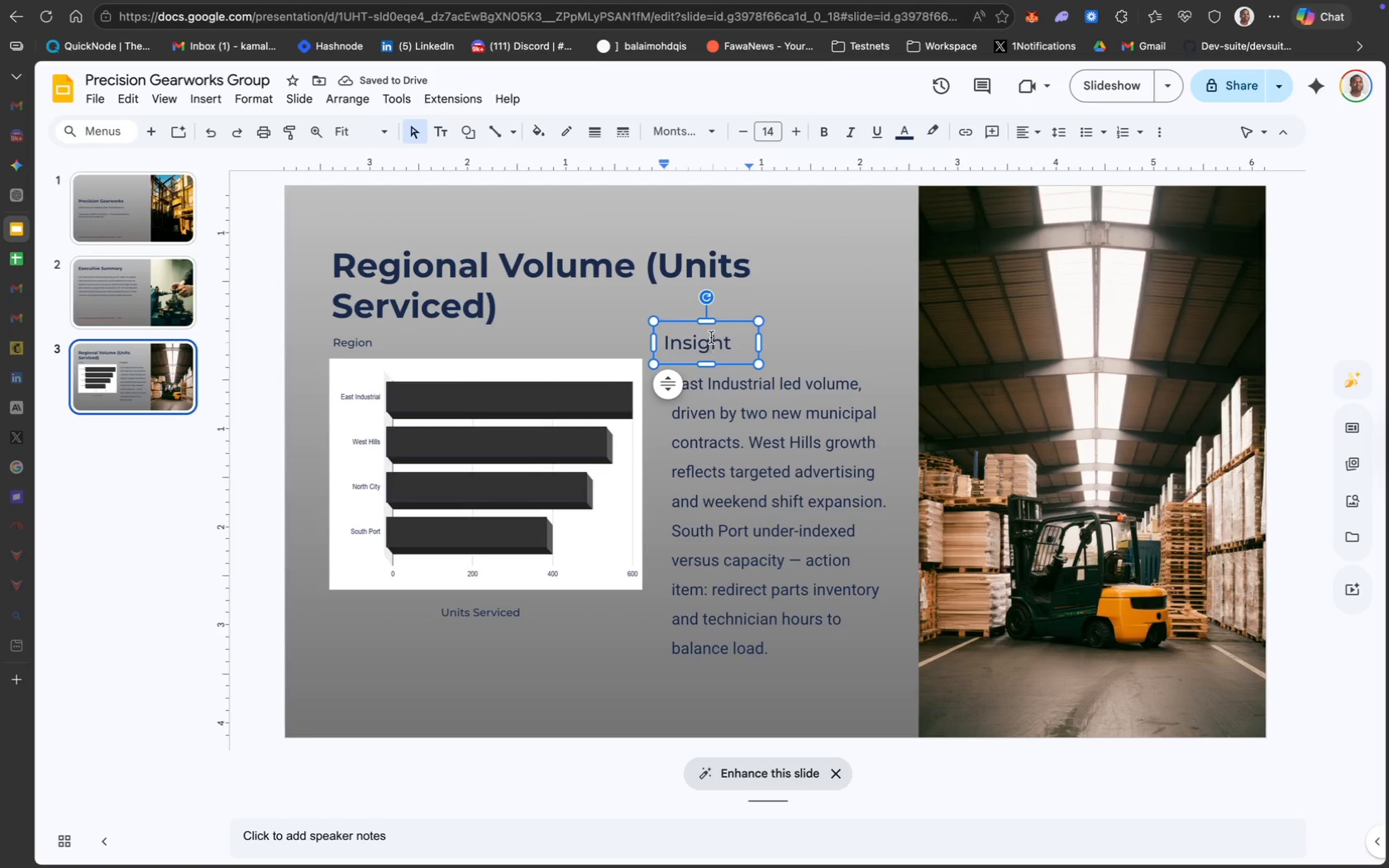 
key(Meta+CommandLeft)
 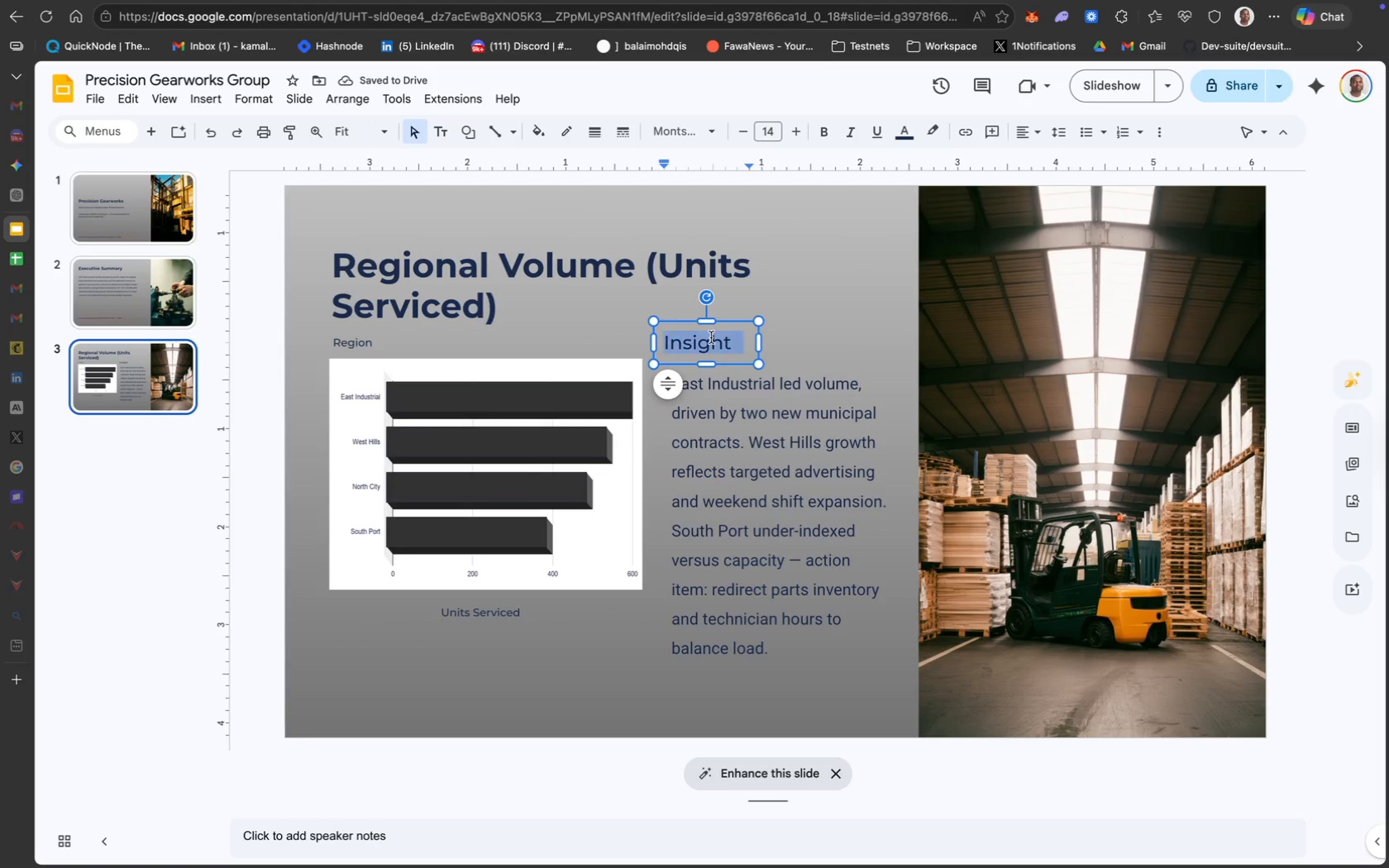 
key(Meta+A)
 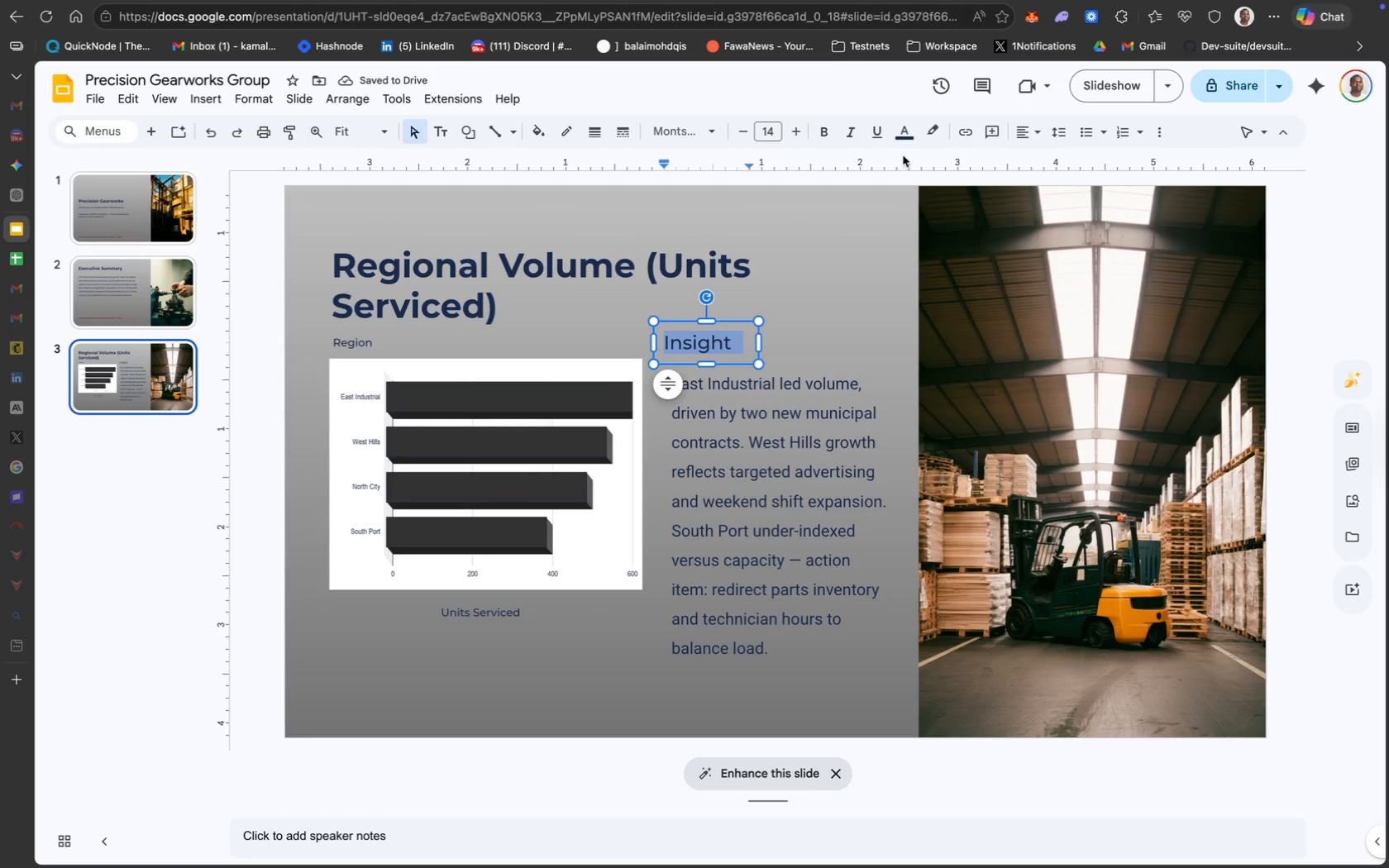 
left_click([906, 130])
 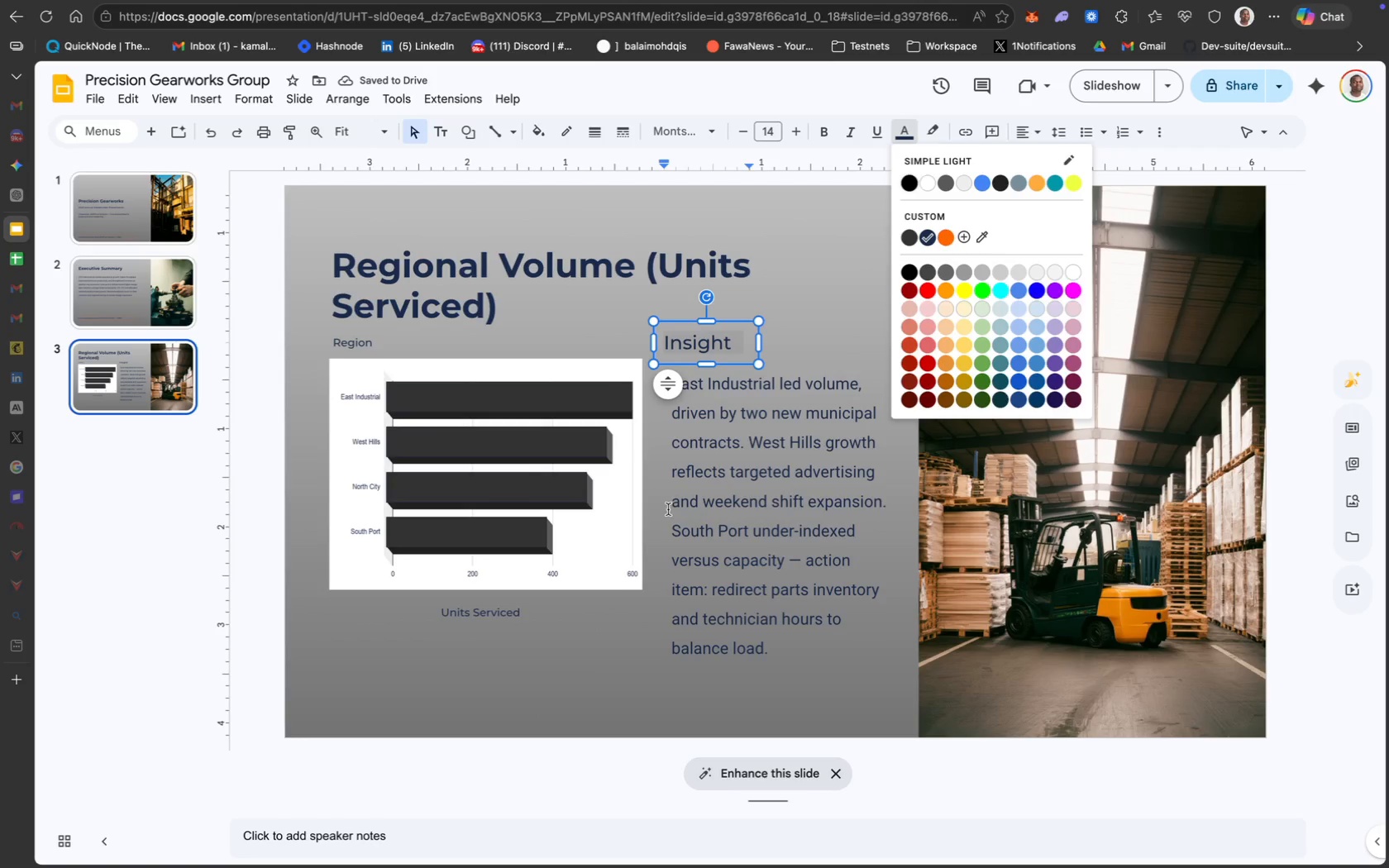 
left_click([581, 656])
 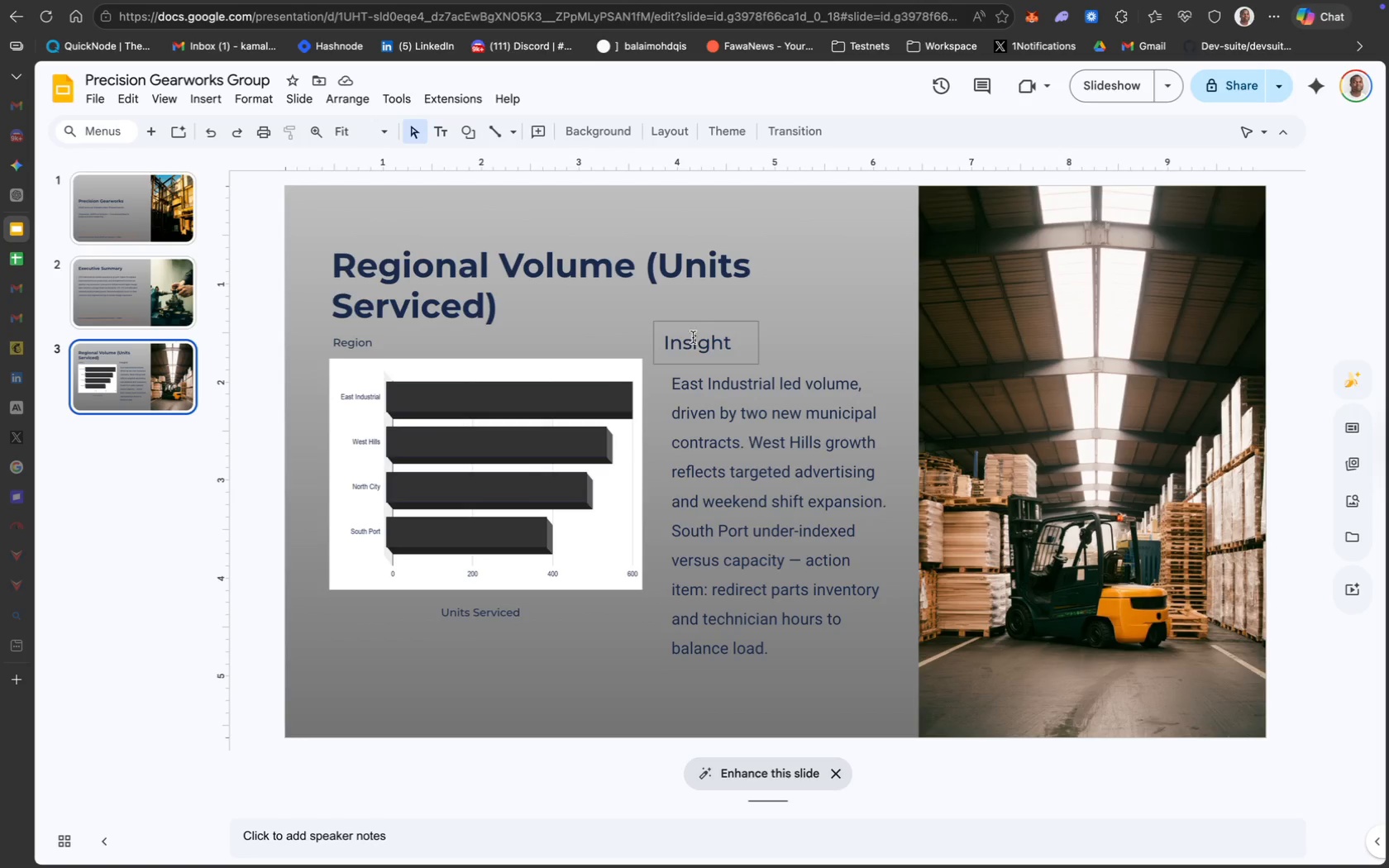 
left_click_drag(start_coordinate=[694, 324], to_coordinate=[698, 323])
 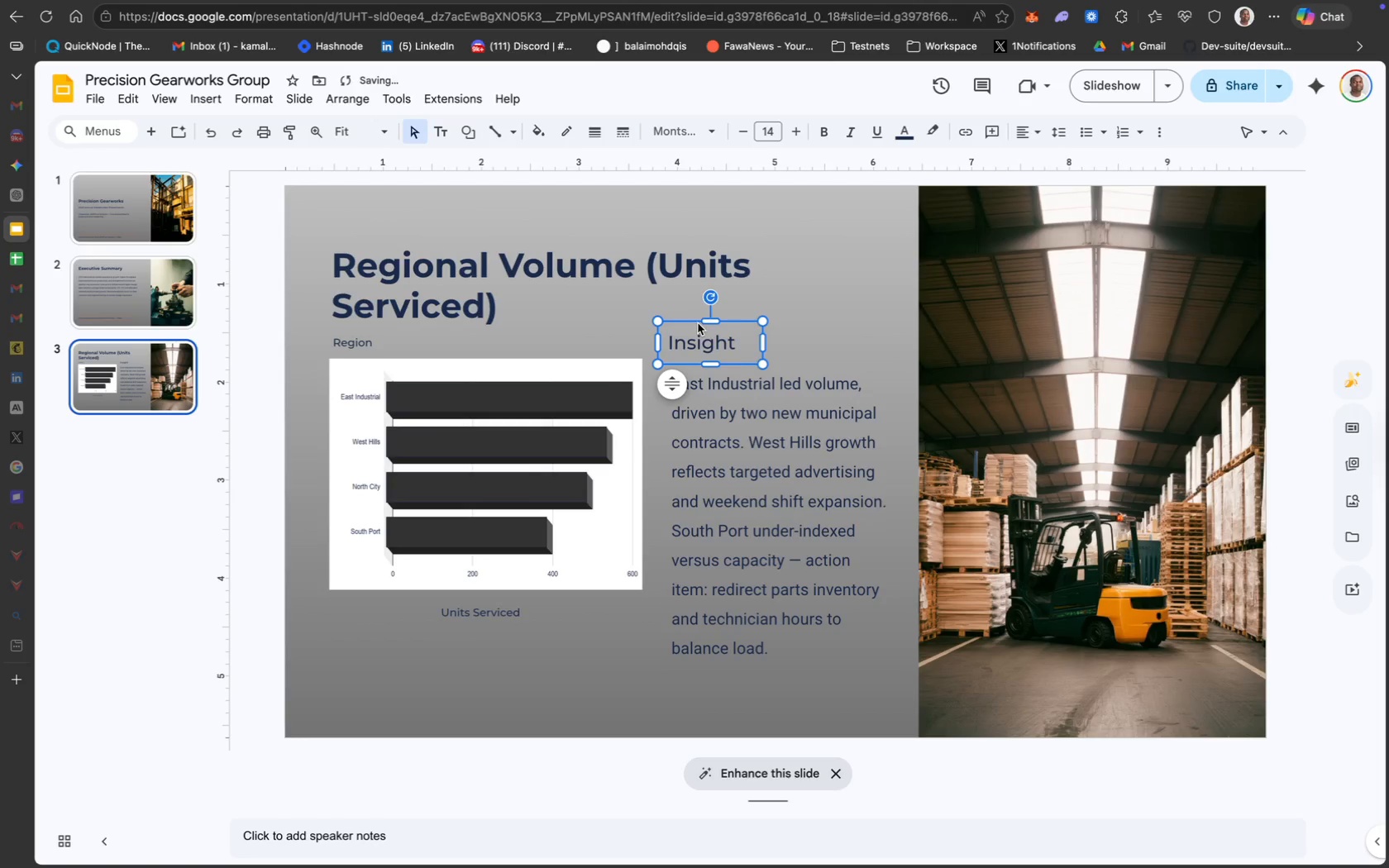 
key(ArrowRight)
 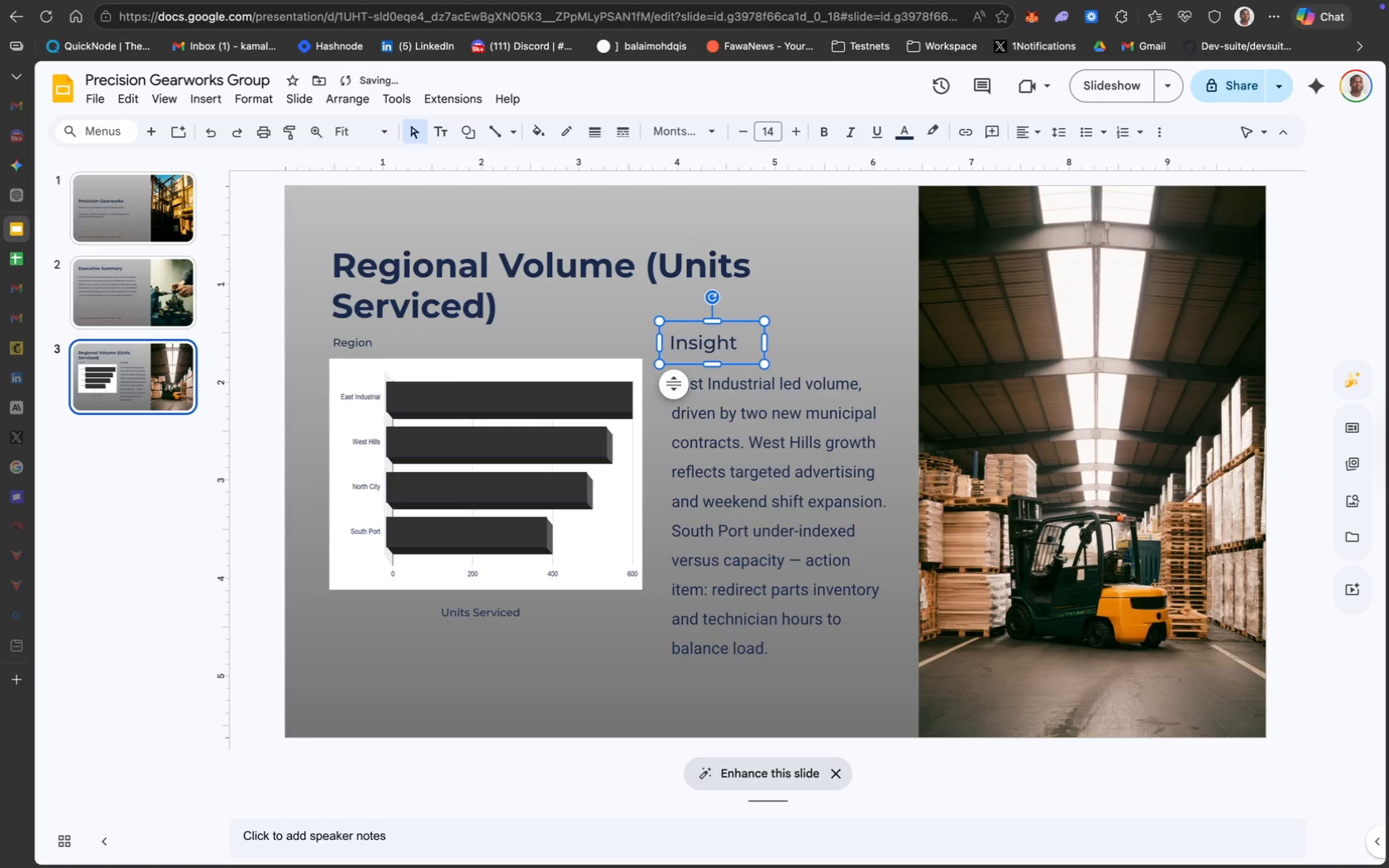 
key(ArrowRight)
 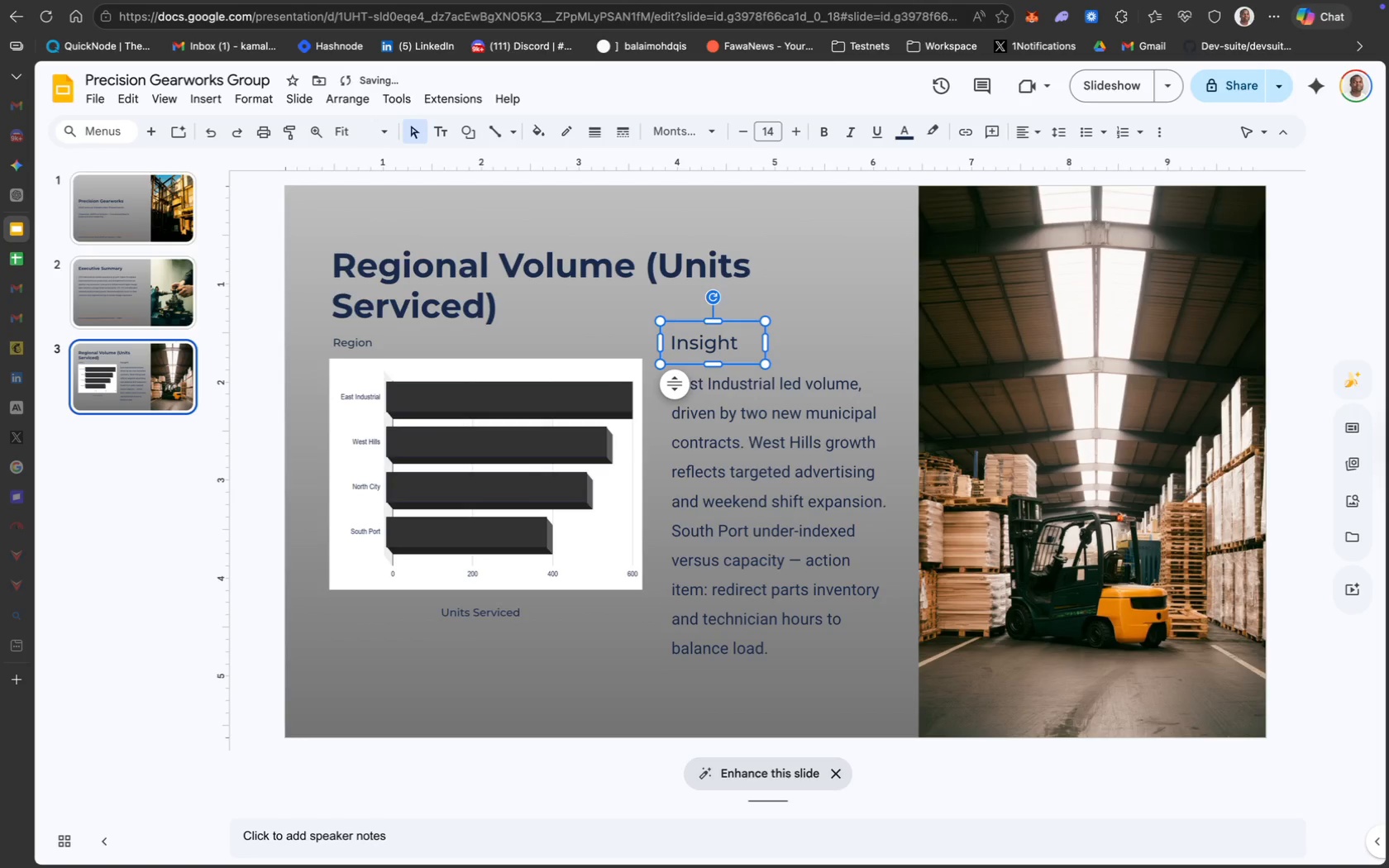 
key(ArrowRight)
 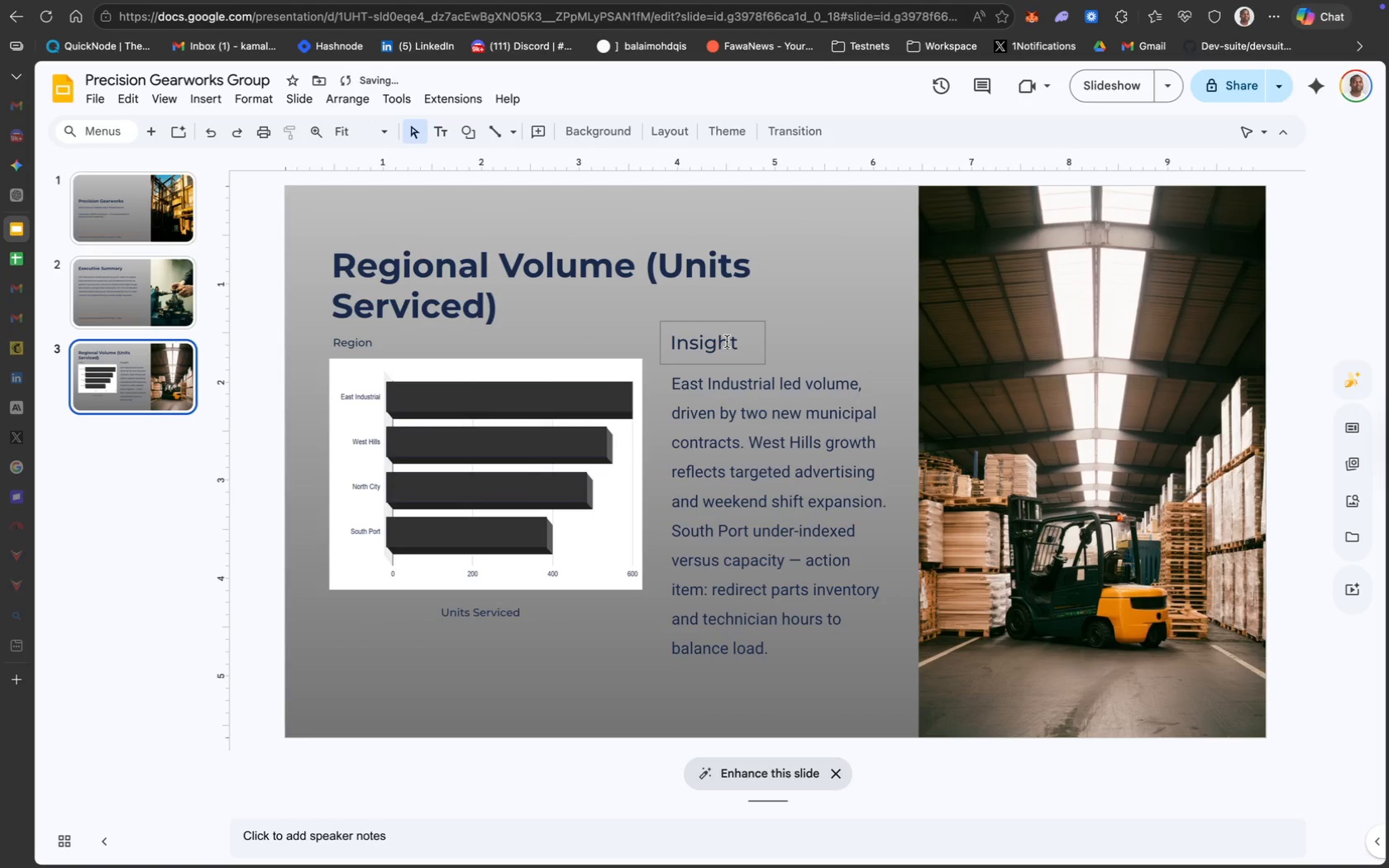 
left_click([730, 324])
 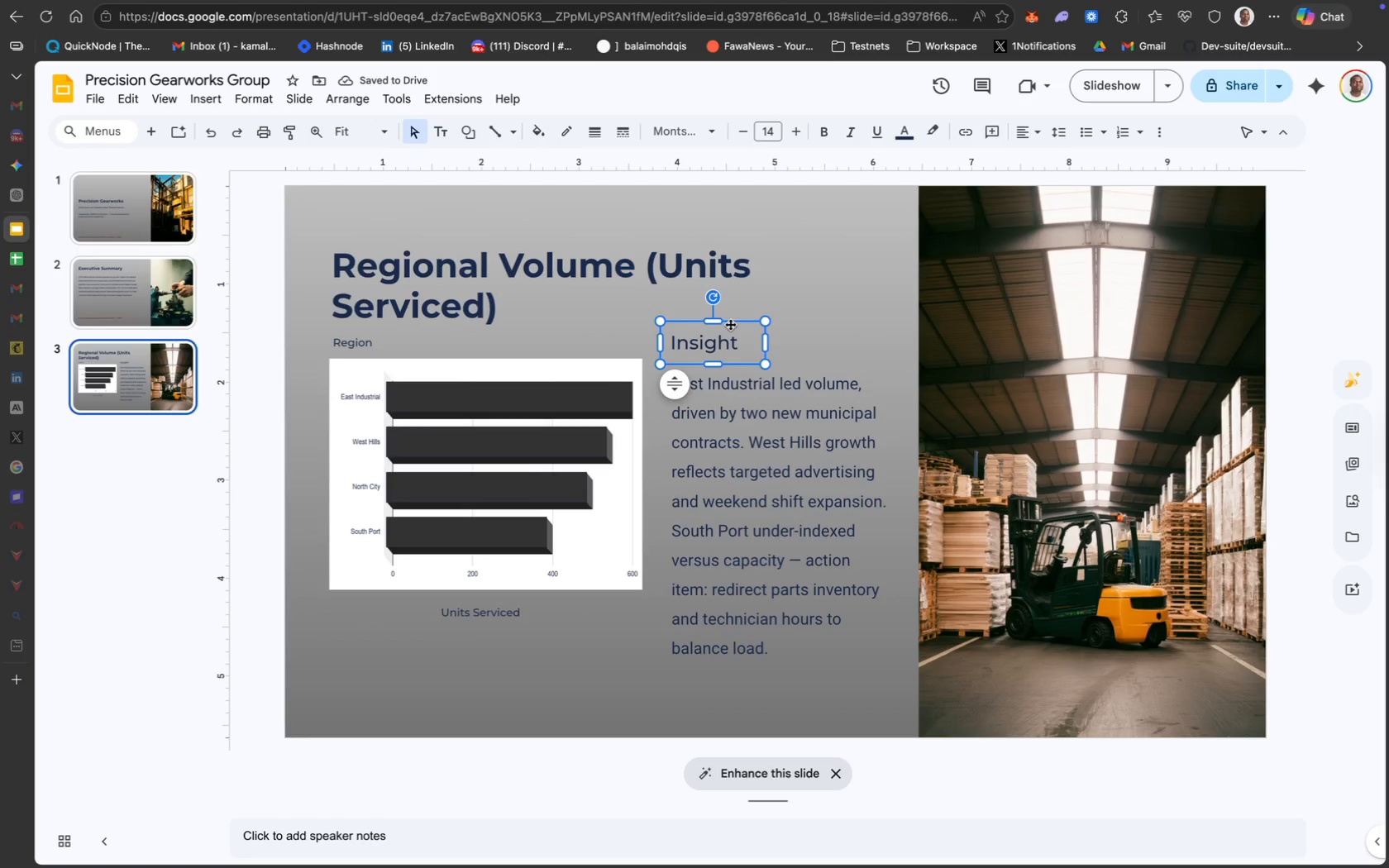 
key(ArrowRight)
 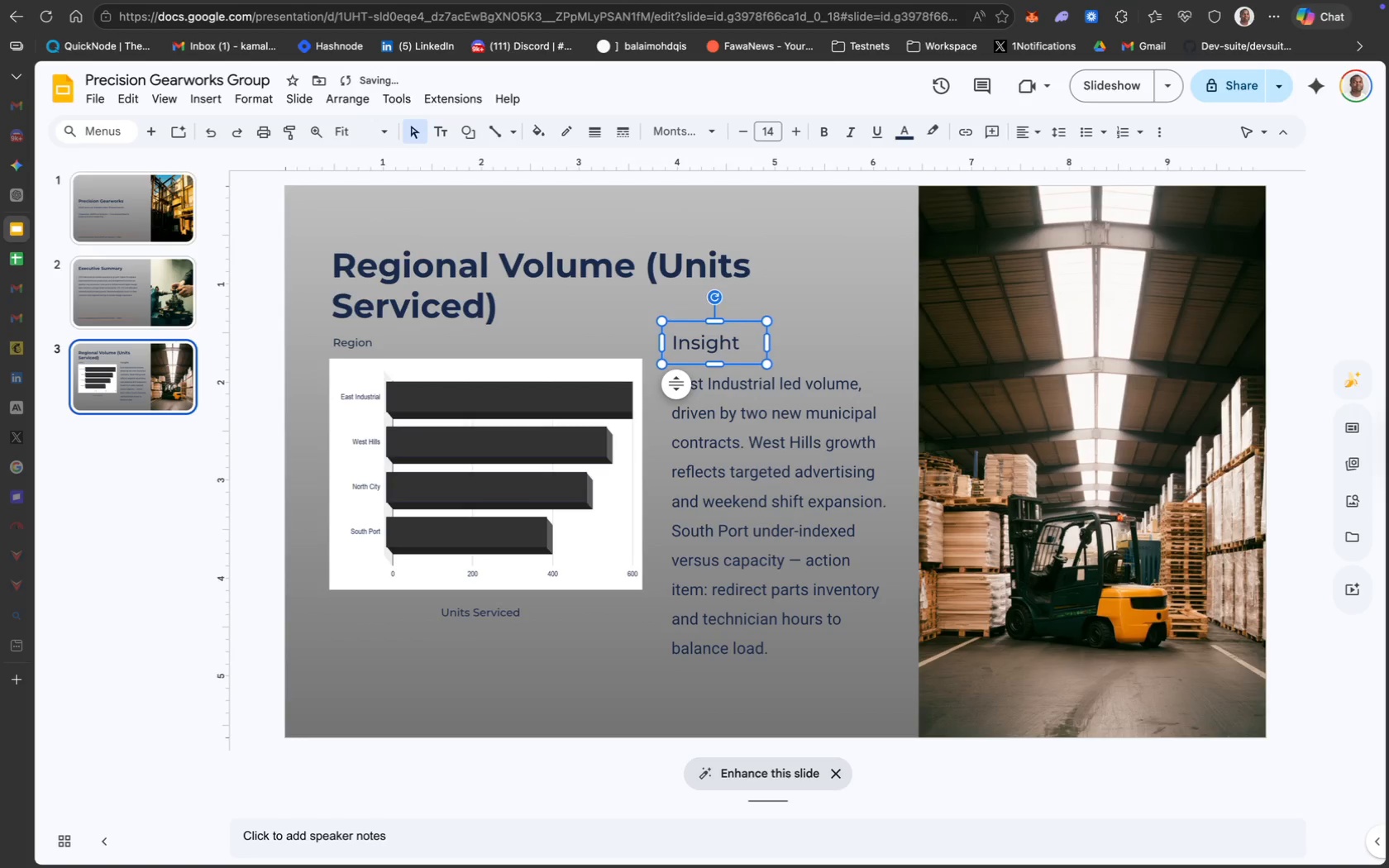 
key(ArrowRight)
 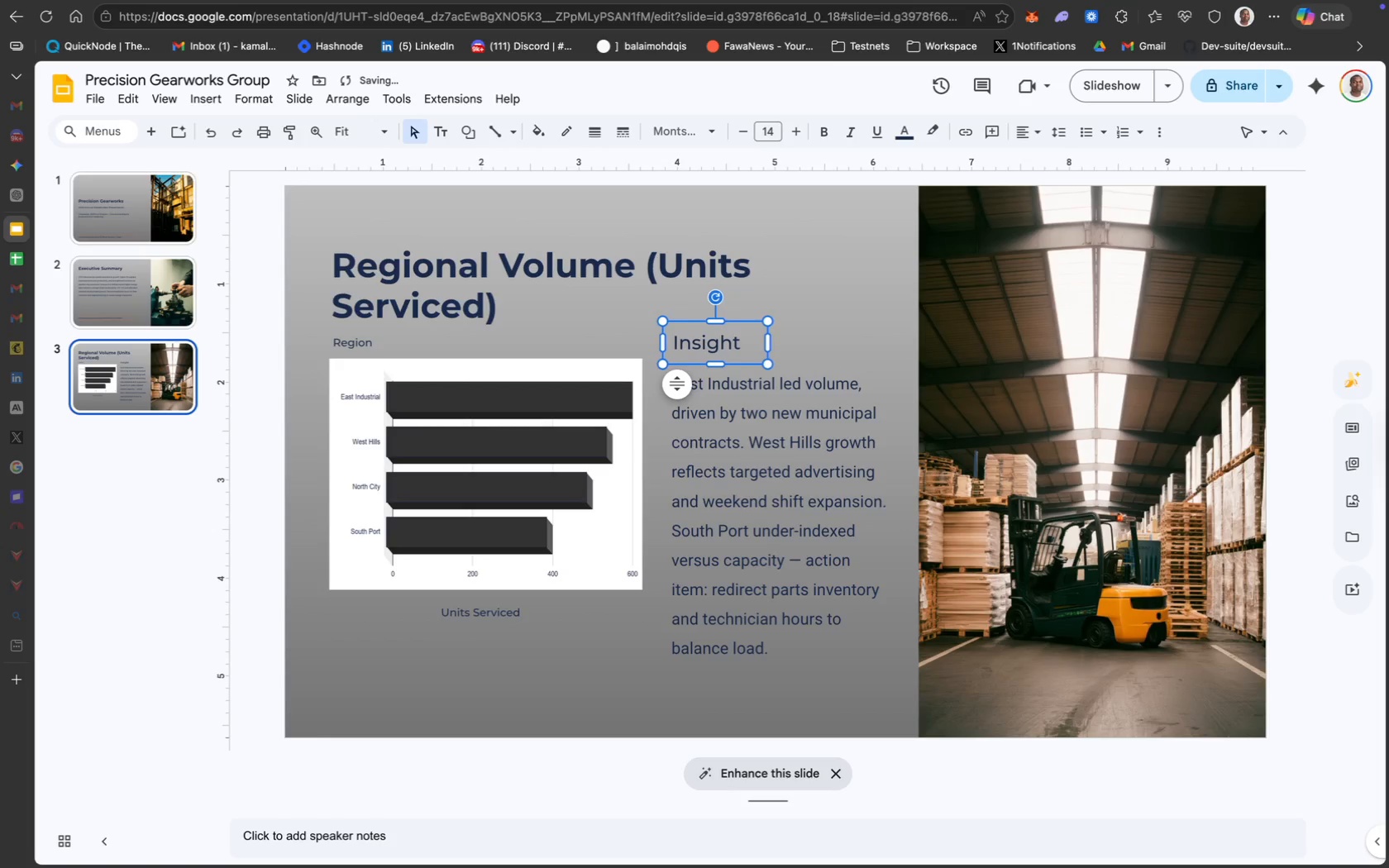 
key(ArrowRight)
 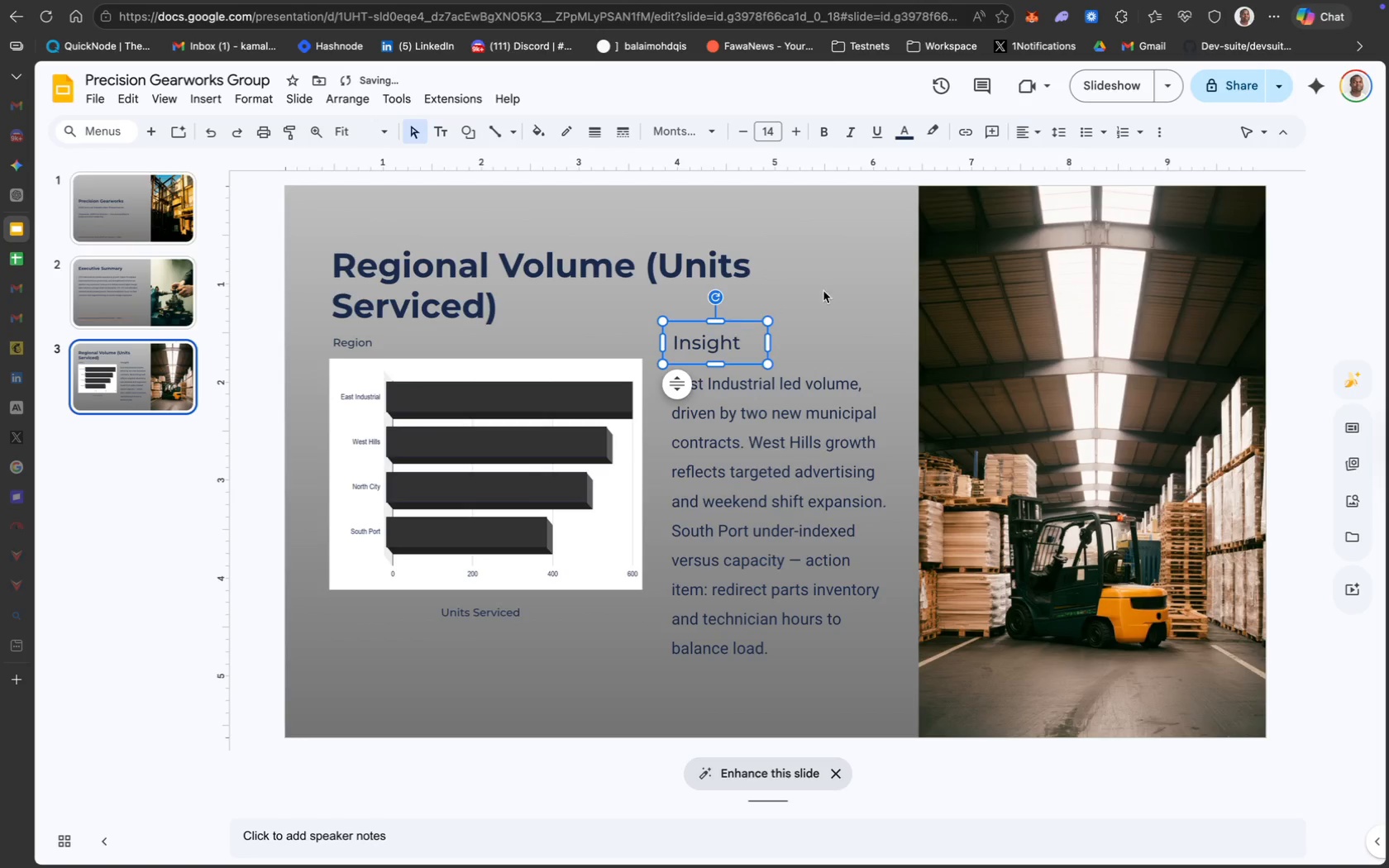 
left_click([845, 284])
 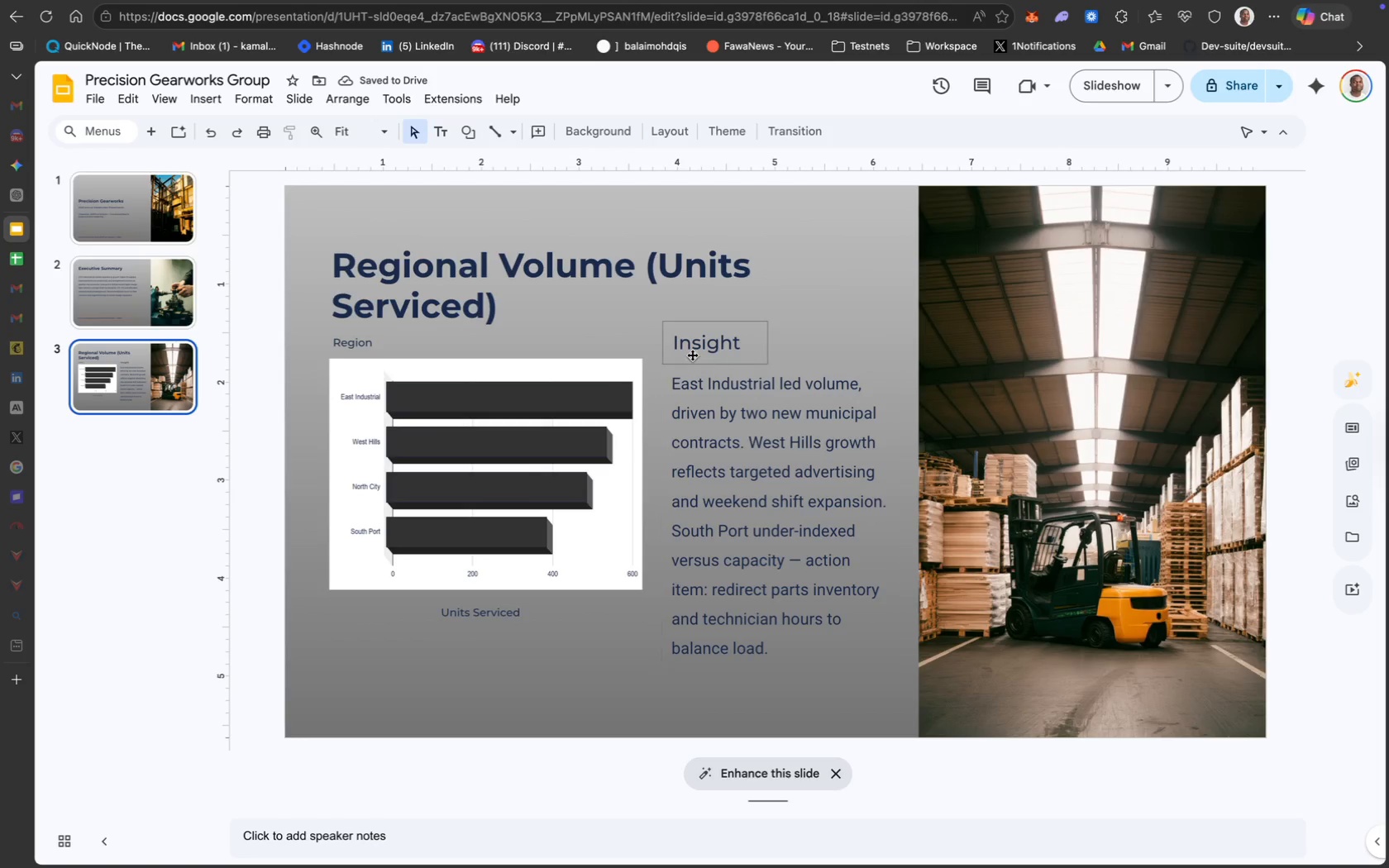 
key(Meta+A)
 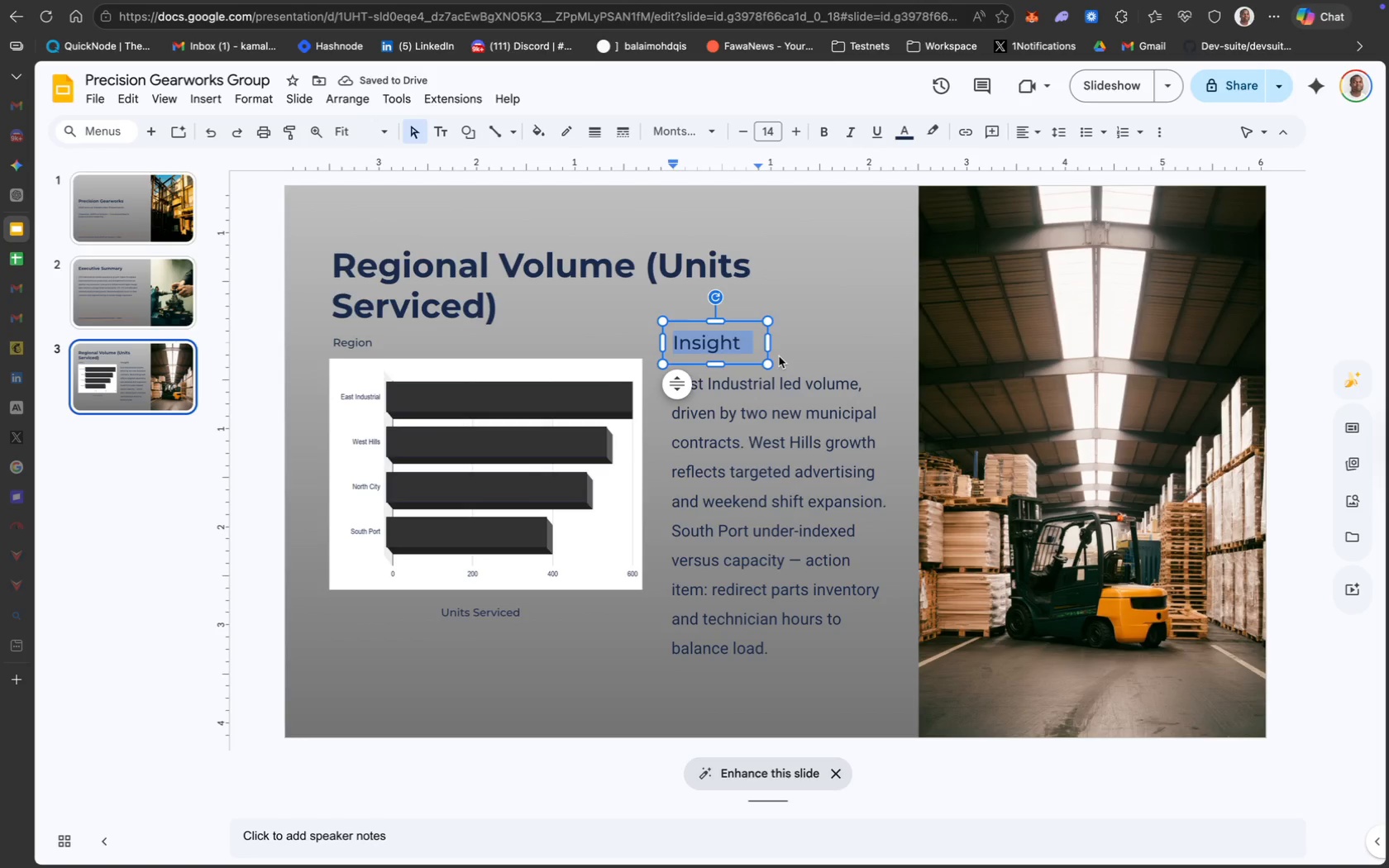 
key(Meta+B)
 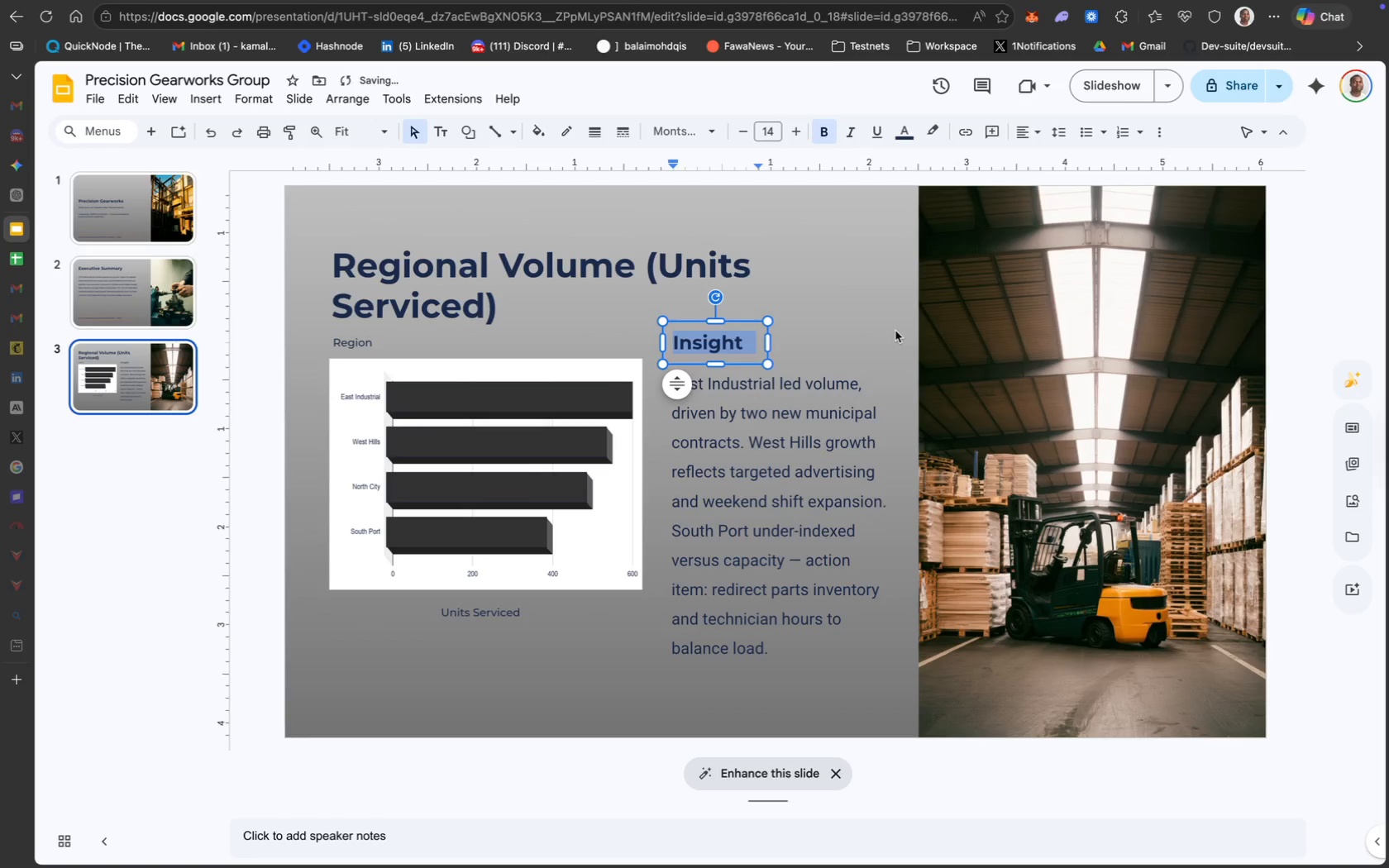 
left_click([900, 329])
 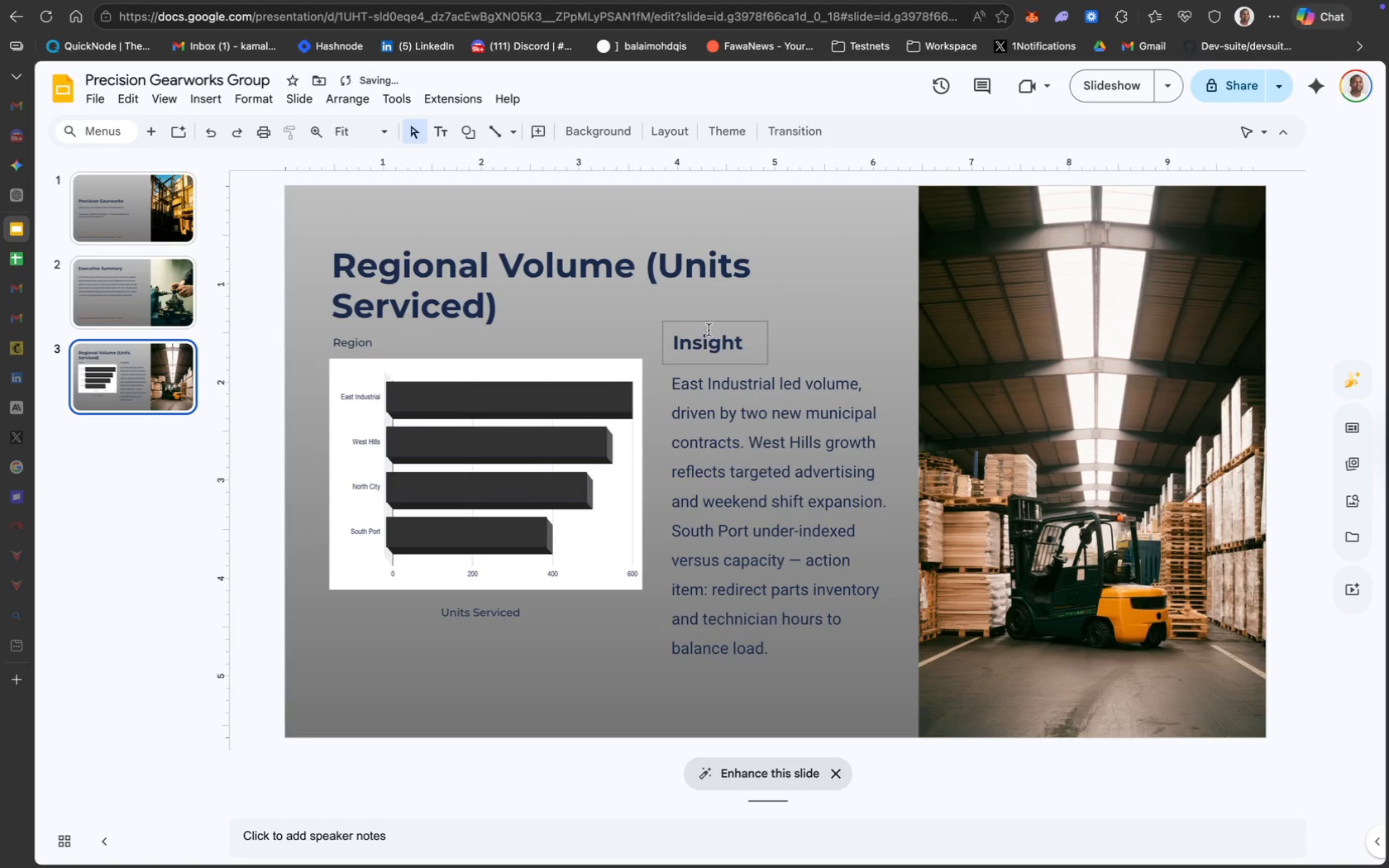 
left_click([710, 327])
 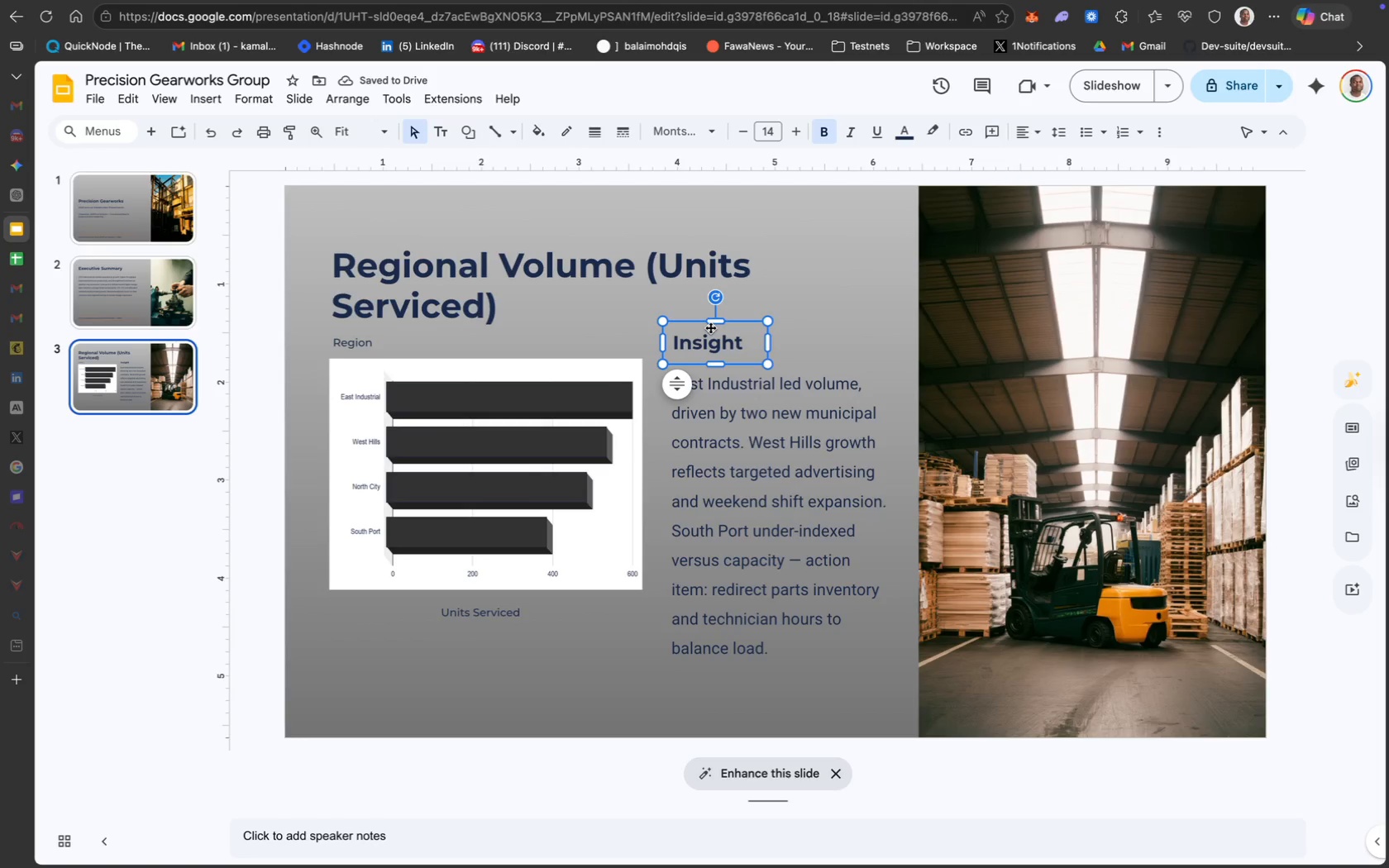 
key(ArrowLeft)
 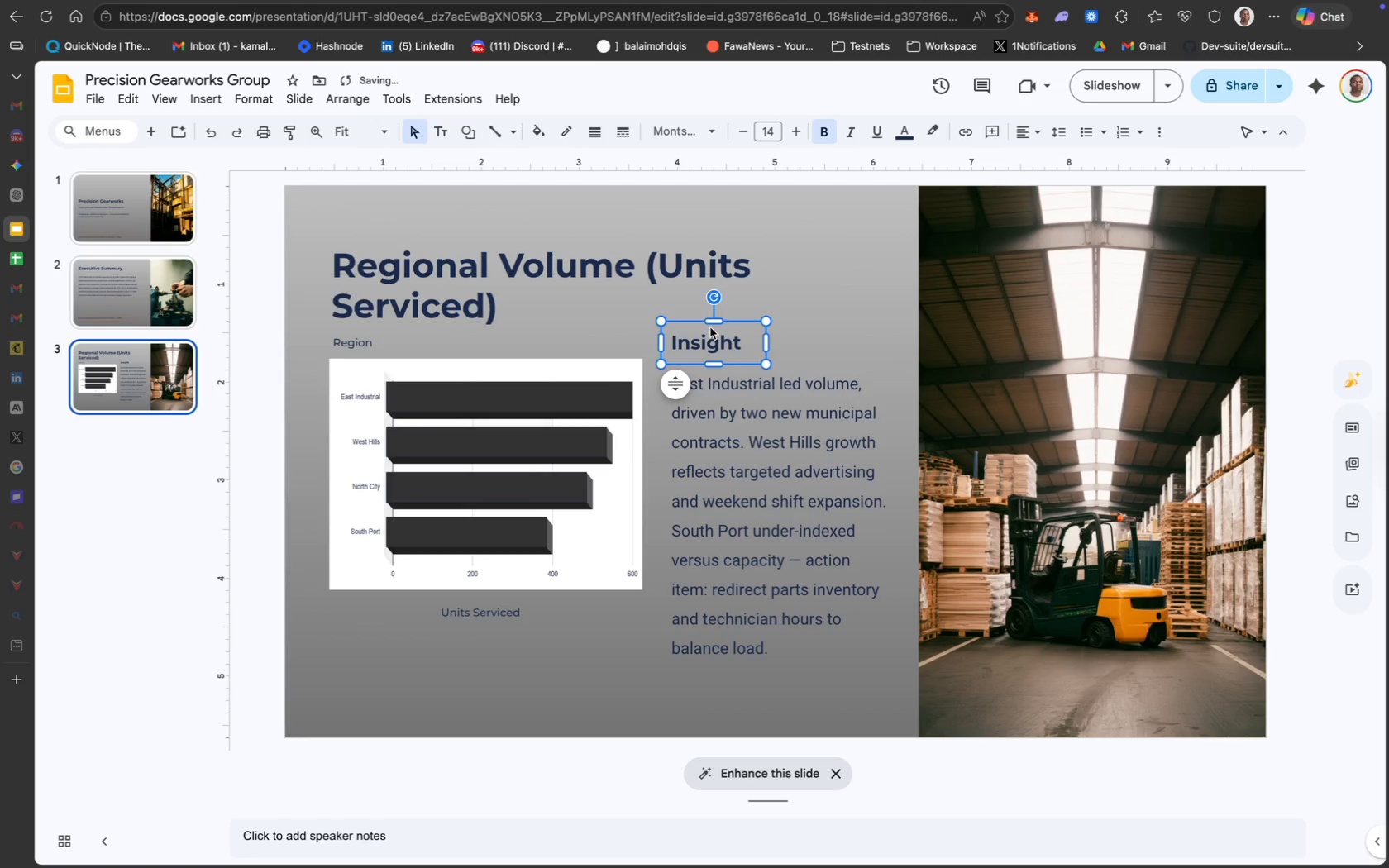 
key(ArrowLeft)
 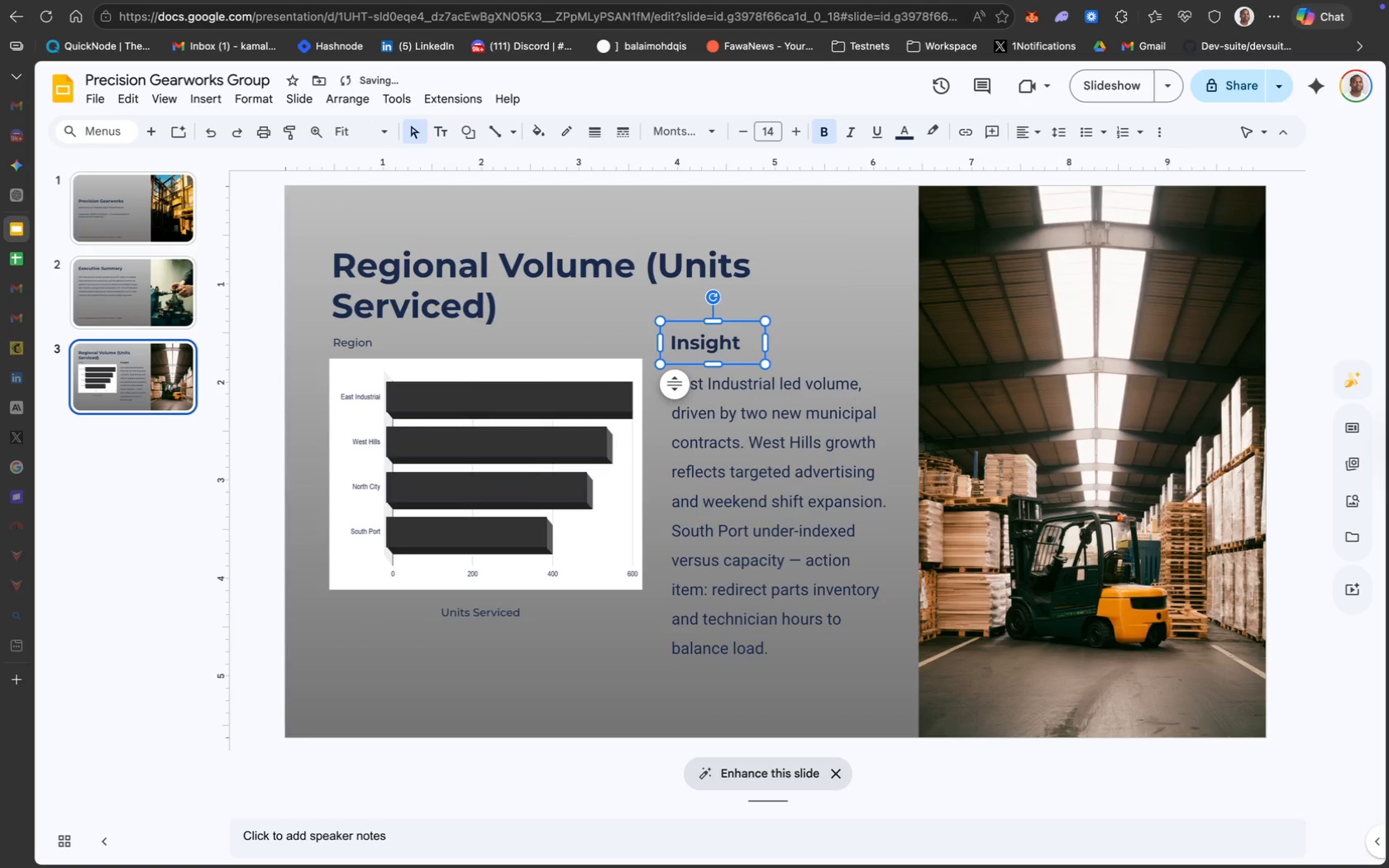 
key(ArrowLeft)
 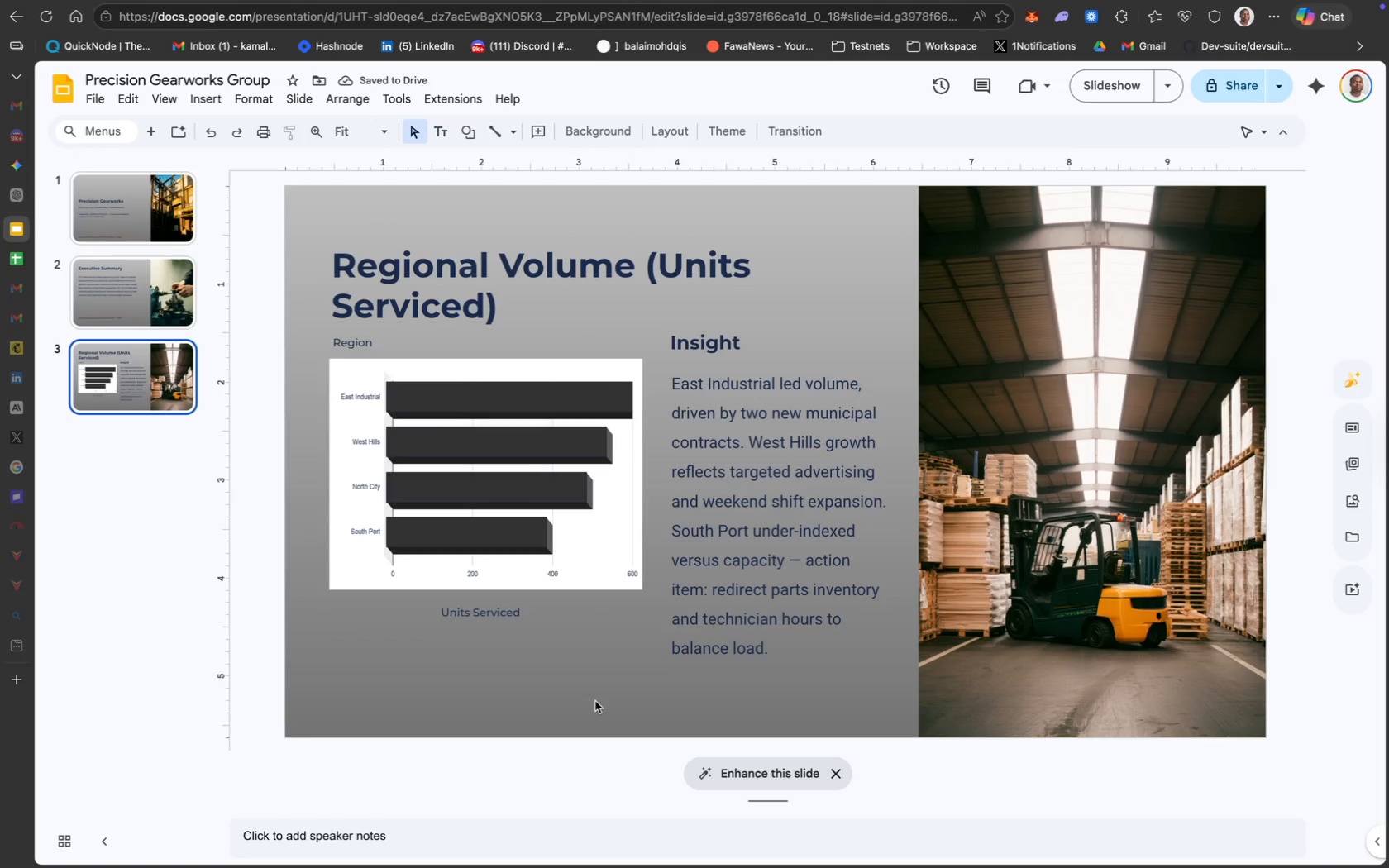 
wait(9.95)
 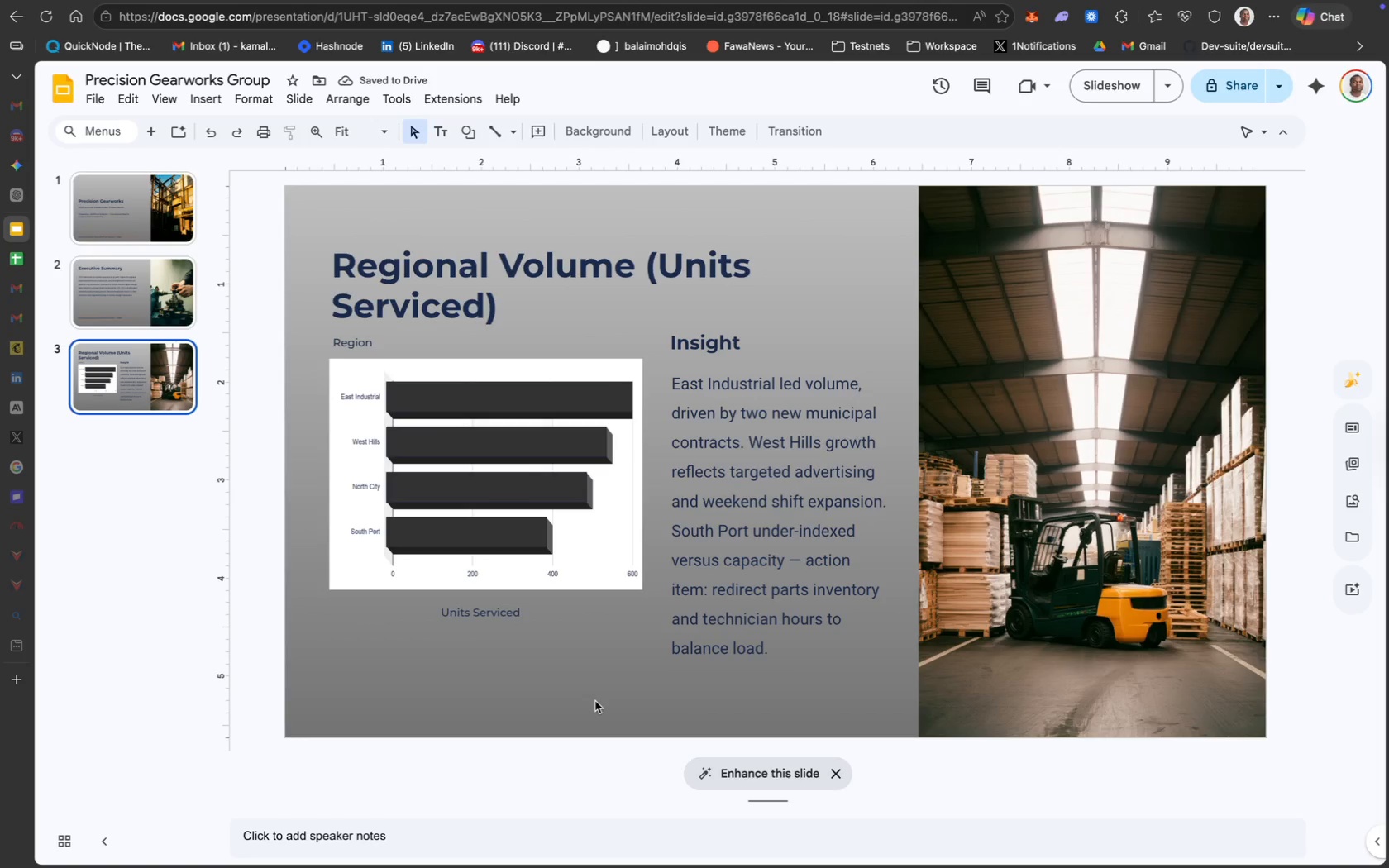 
left_click([140, 293])
 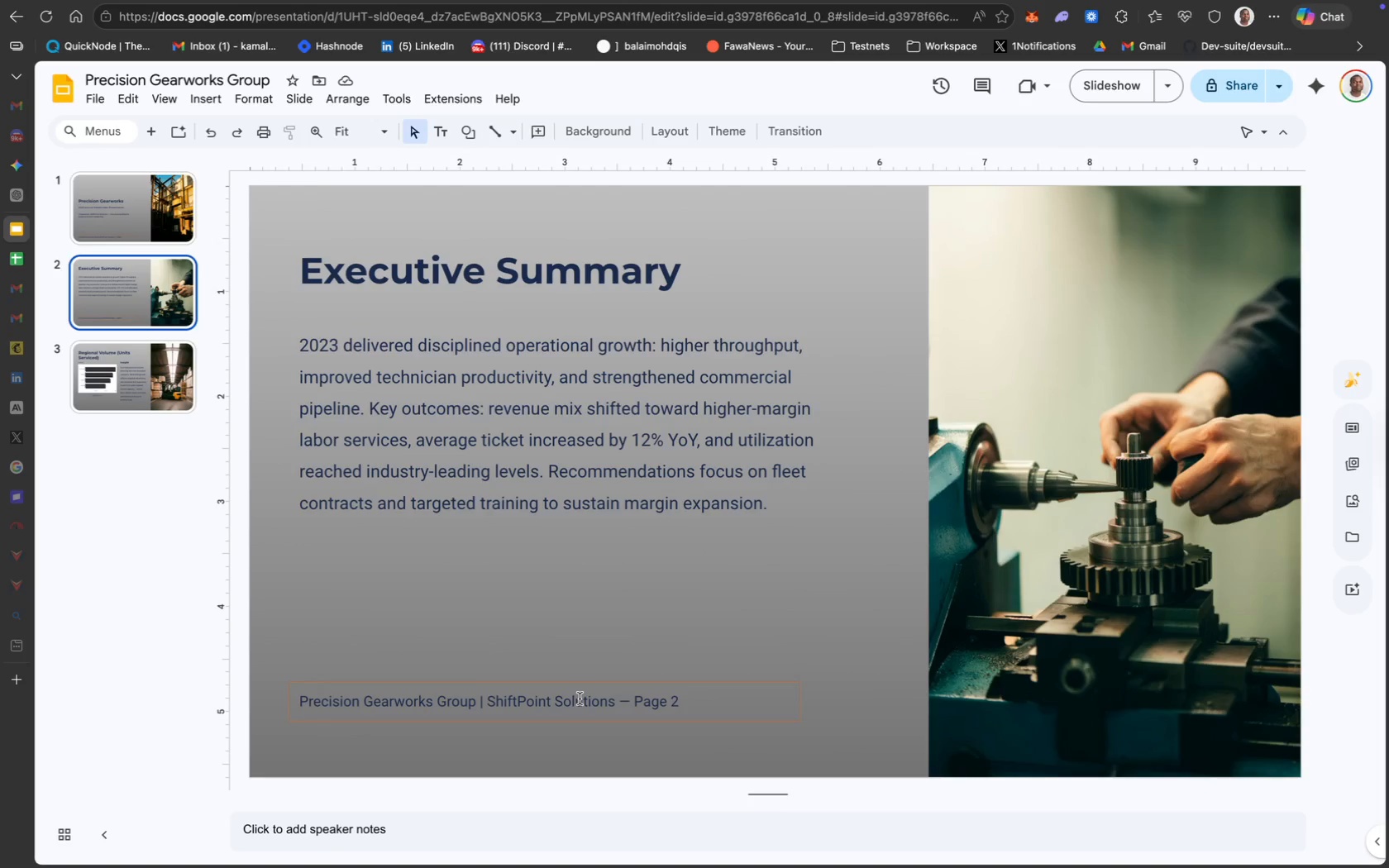 
left_click([587, 680])
 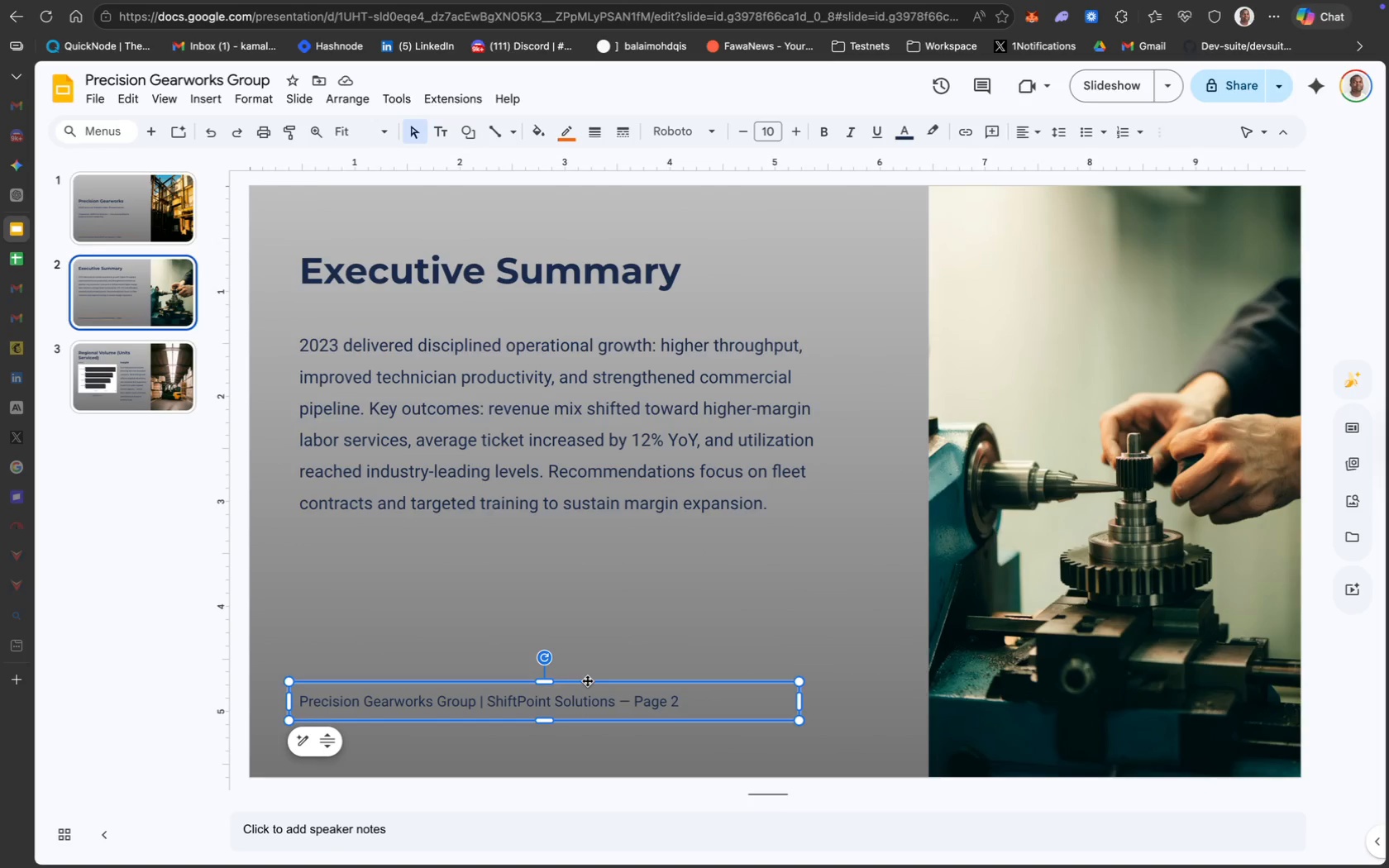 
key(Meta+C)
 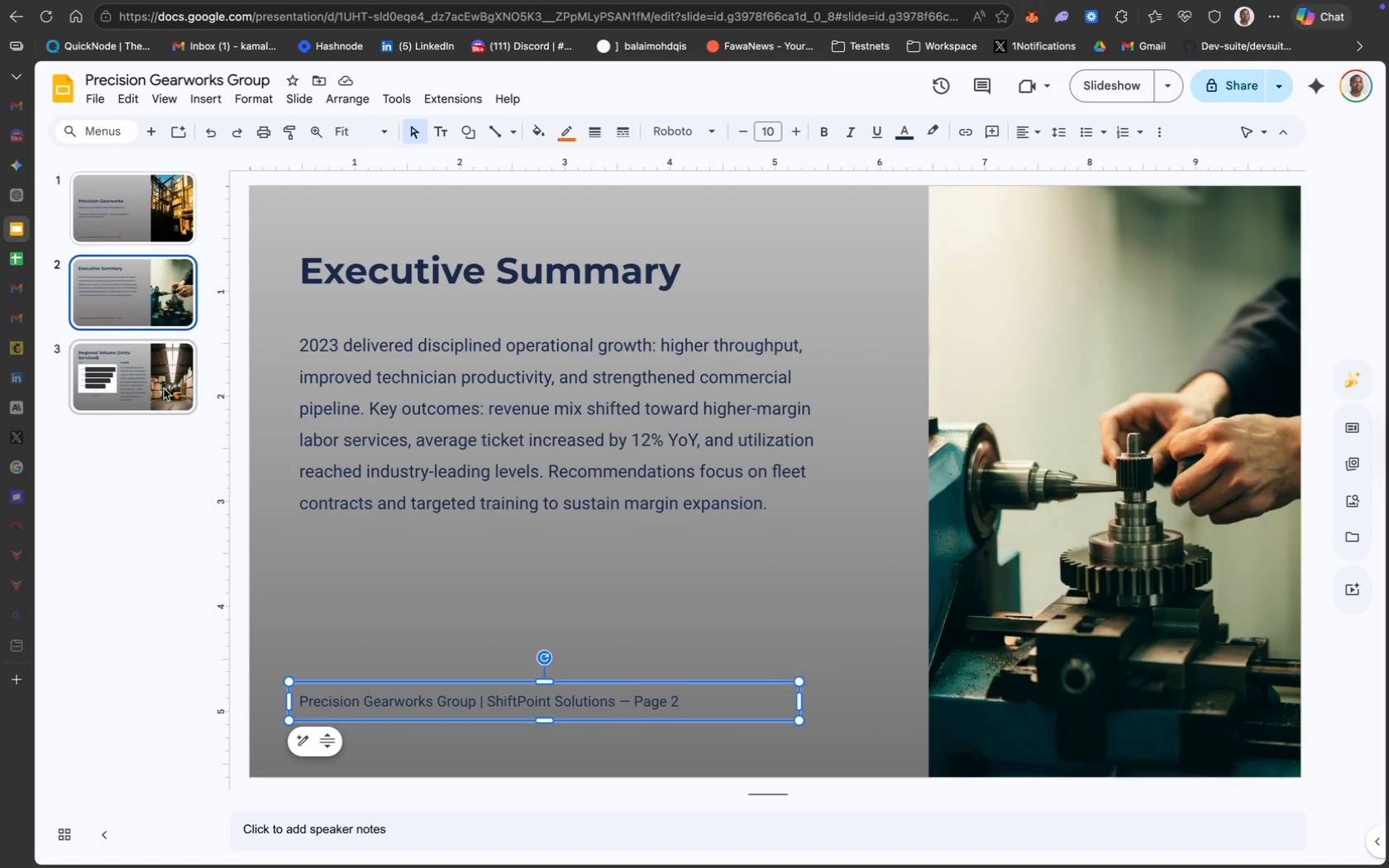 
left_click([151, 384])
 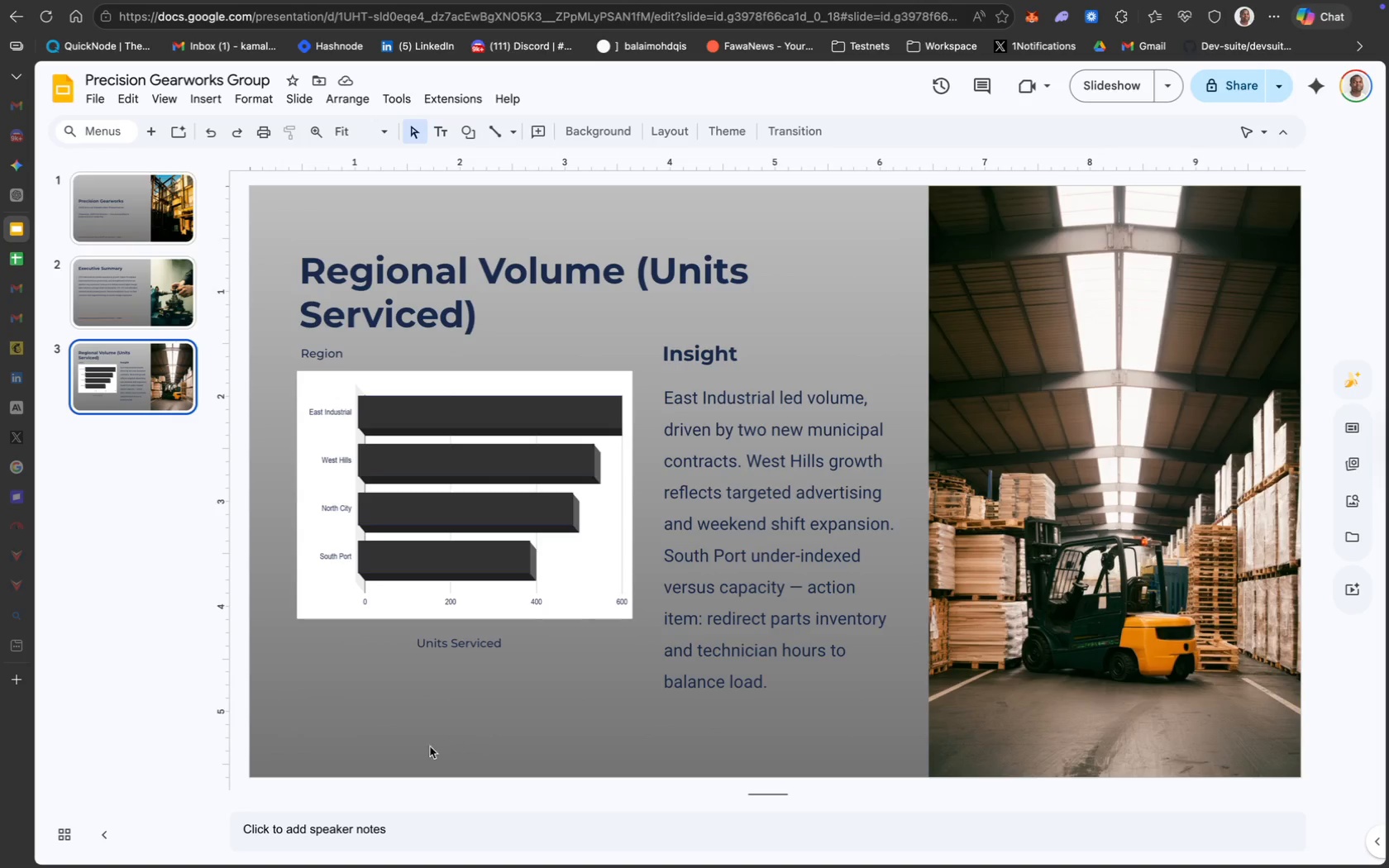 
left_click([375, 747])
 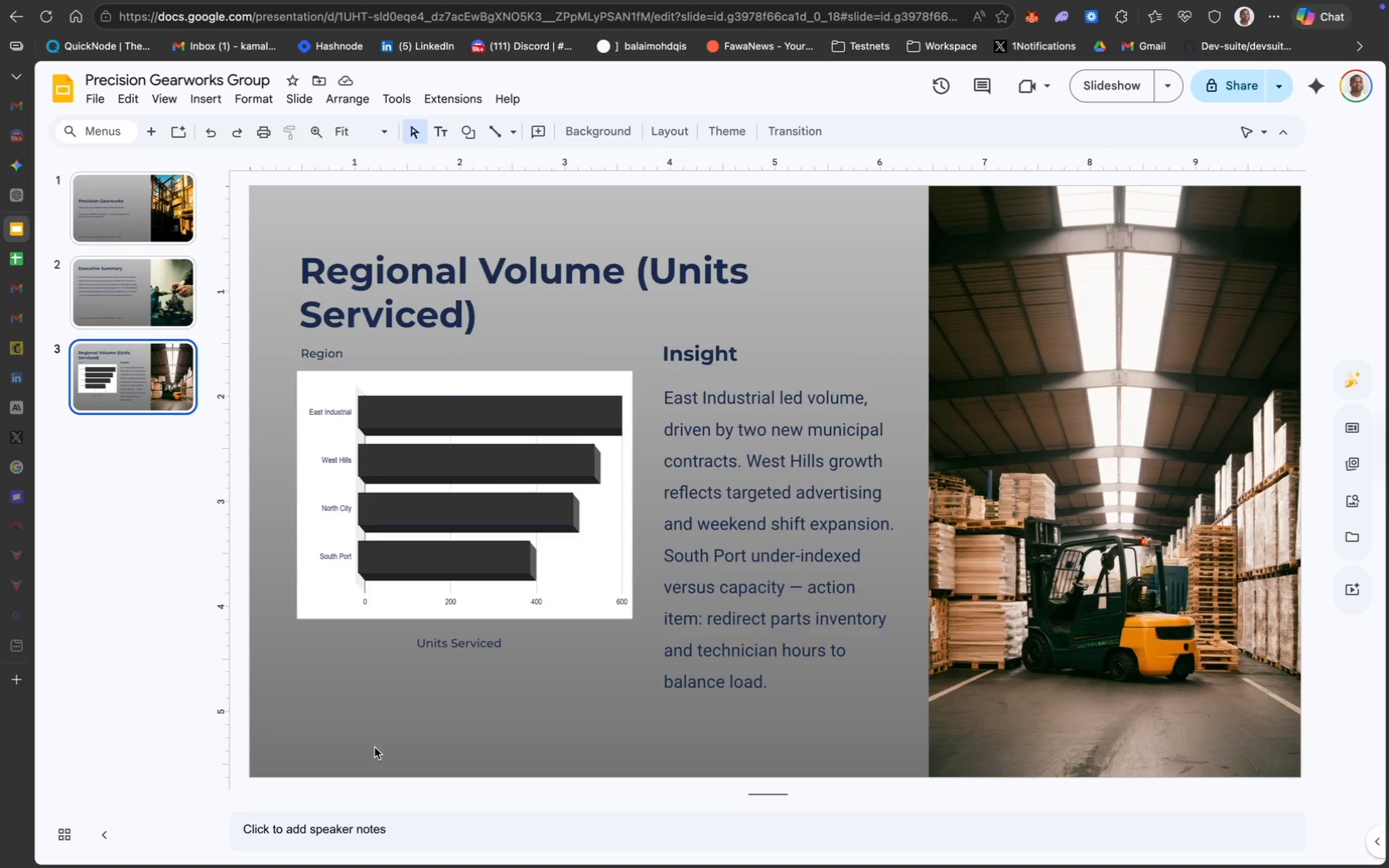 
key(Meta+V)
 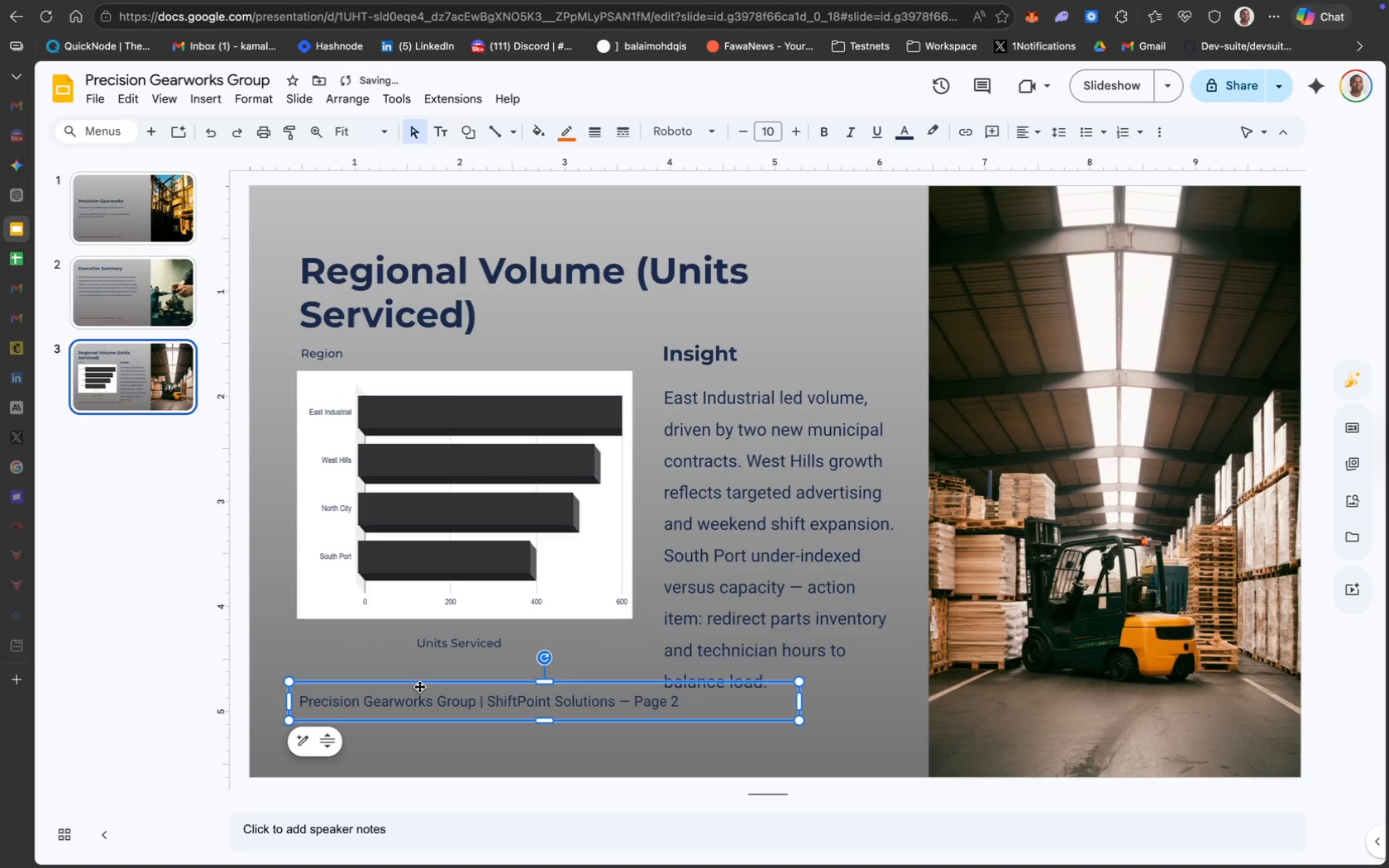 
left_click_drag(start_coordinate=[419, 684], to_coordinate=[427, 729])
 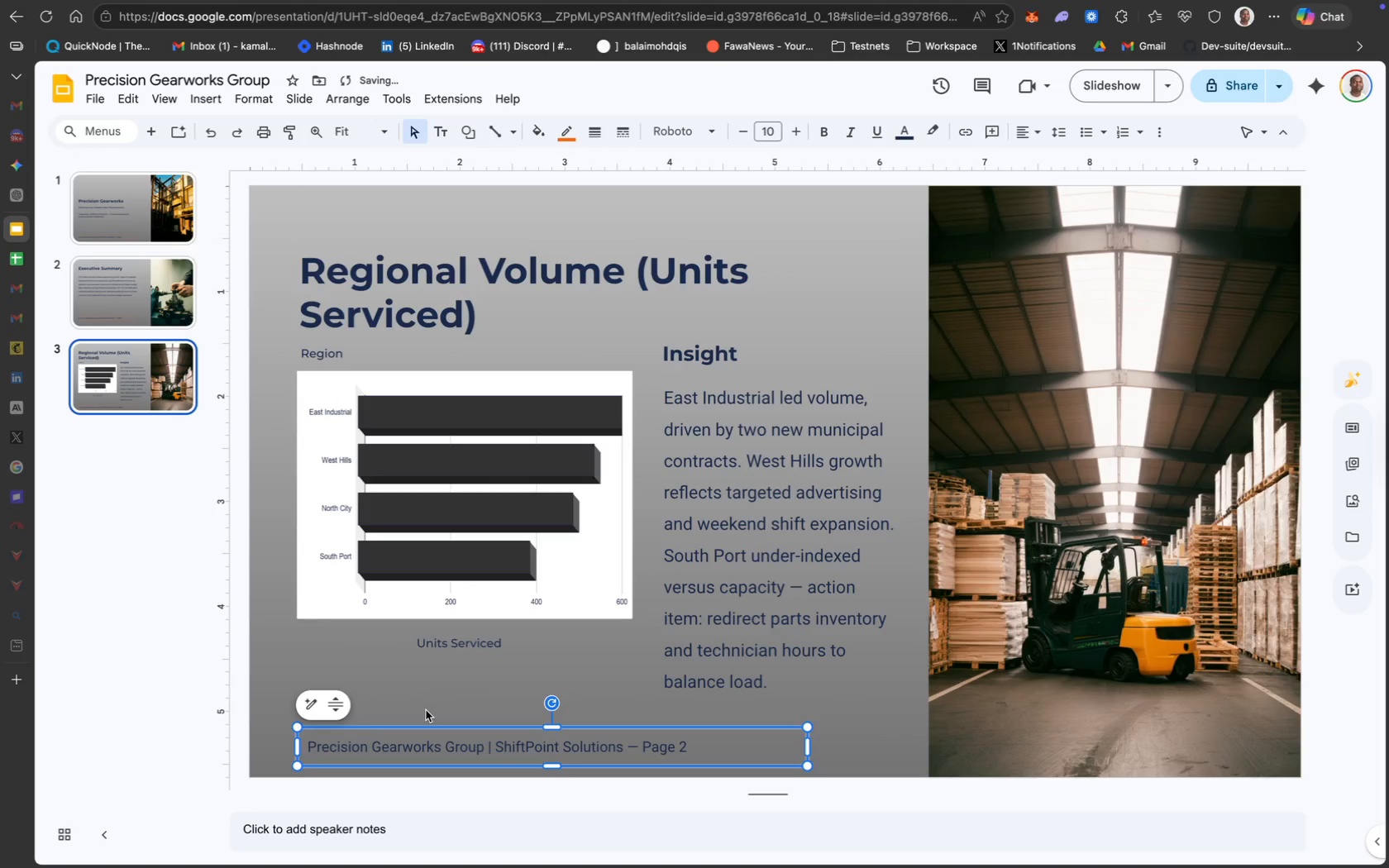 
key(Meta+Z)
 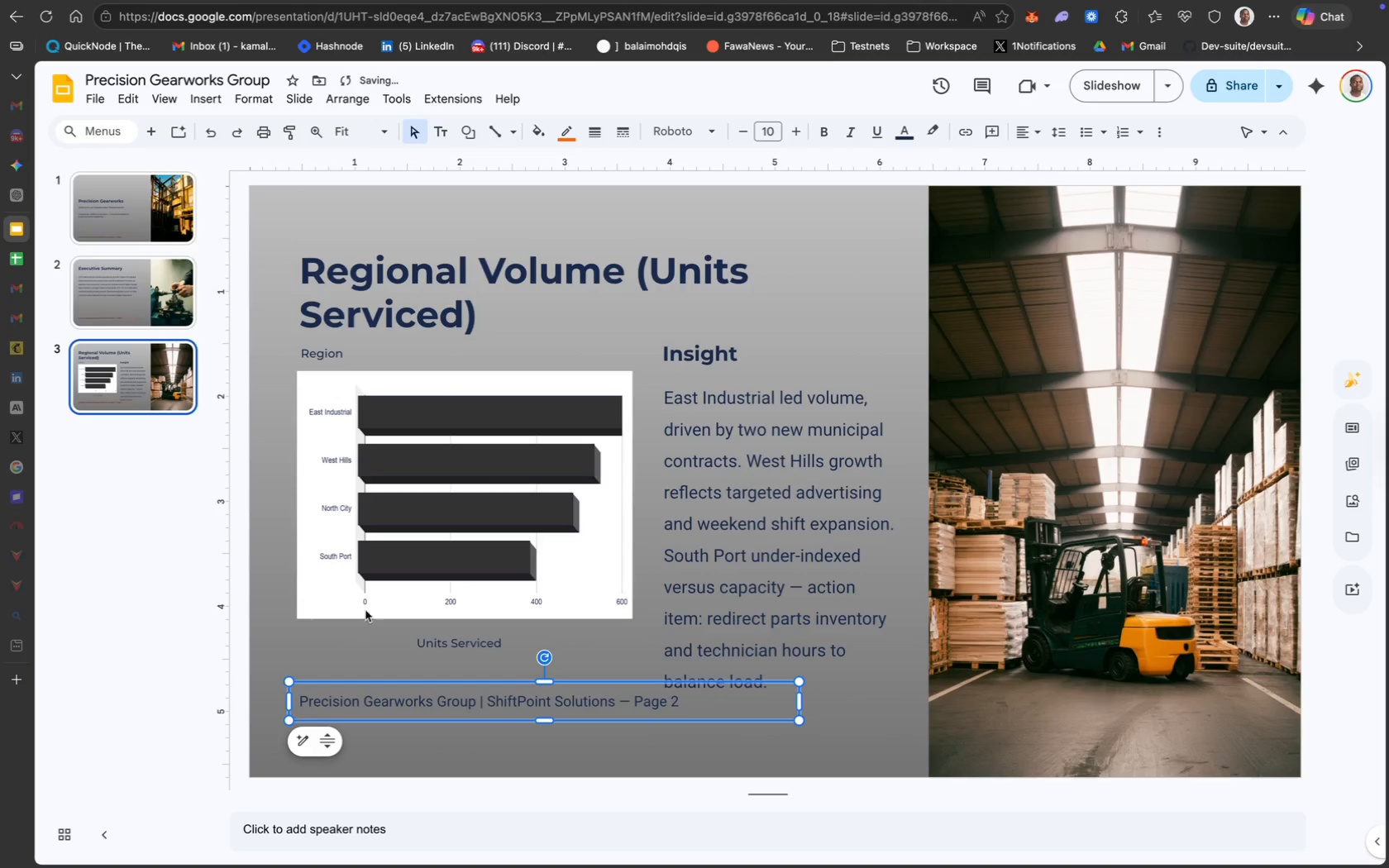 
key(Meta+Z)
 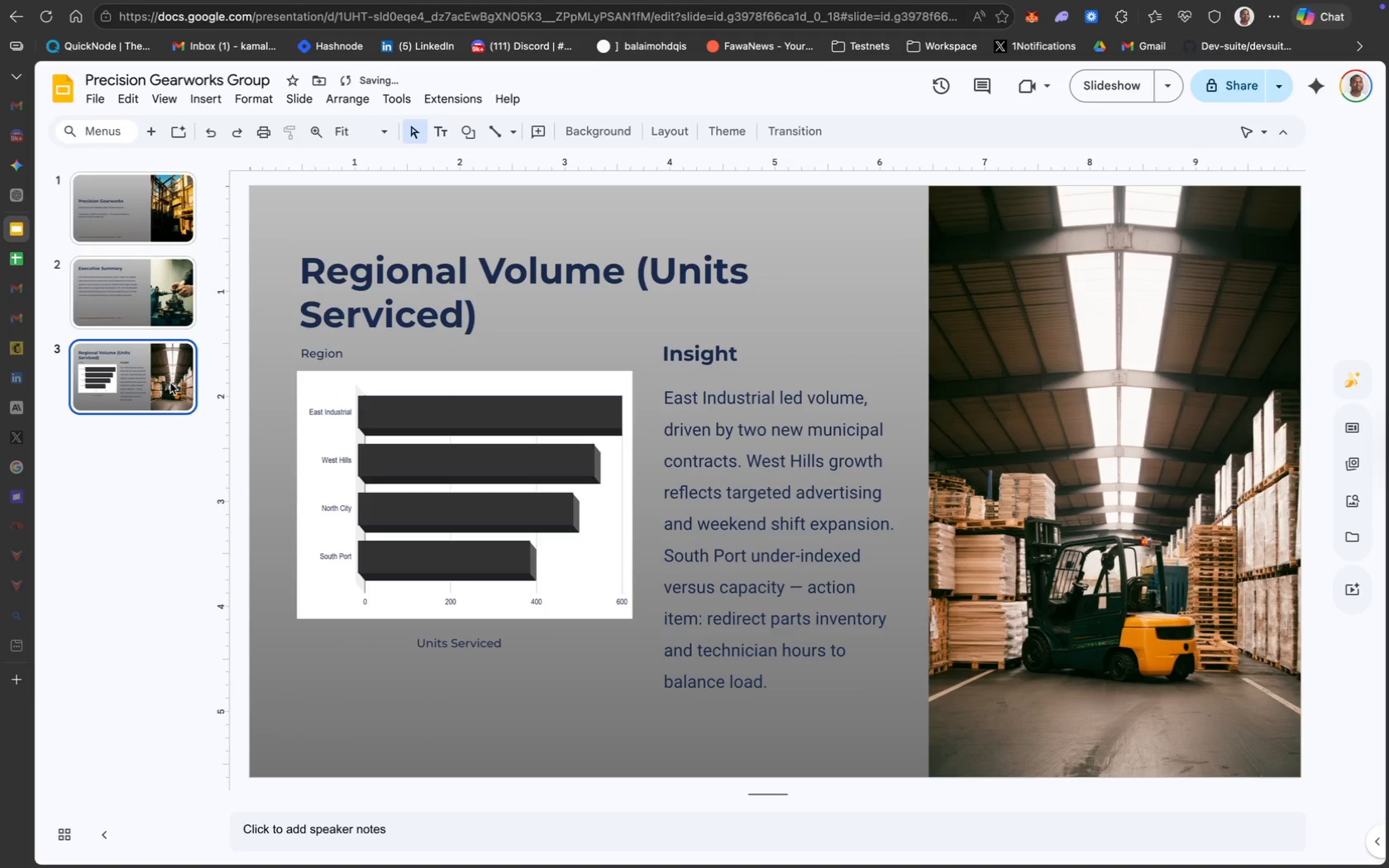 
left_click([169, 365])
 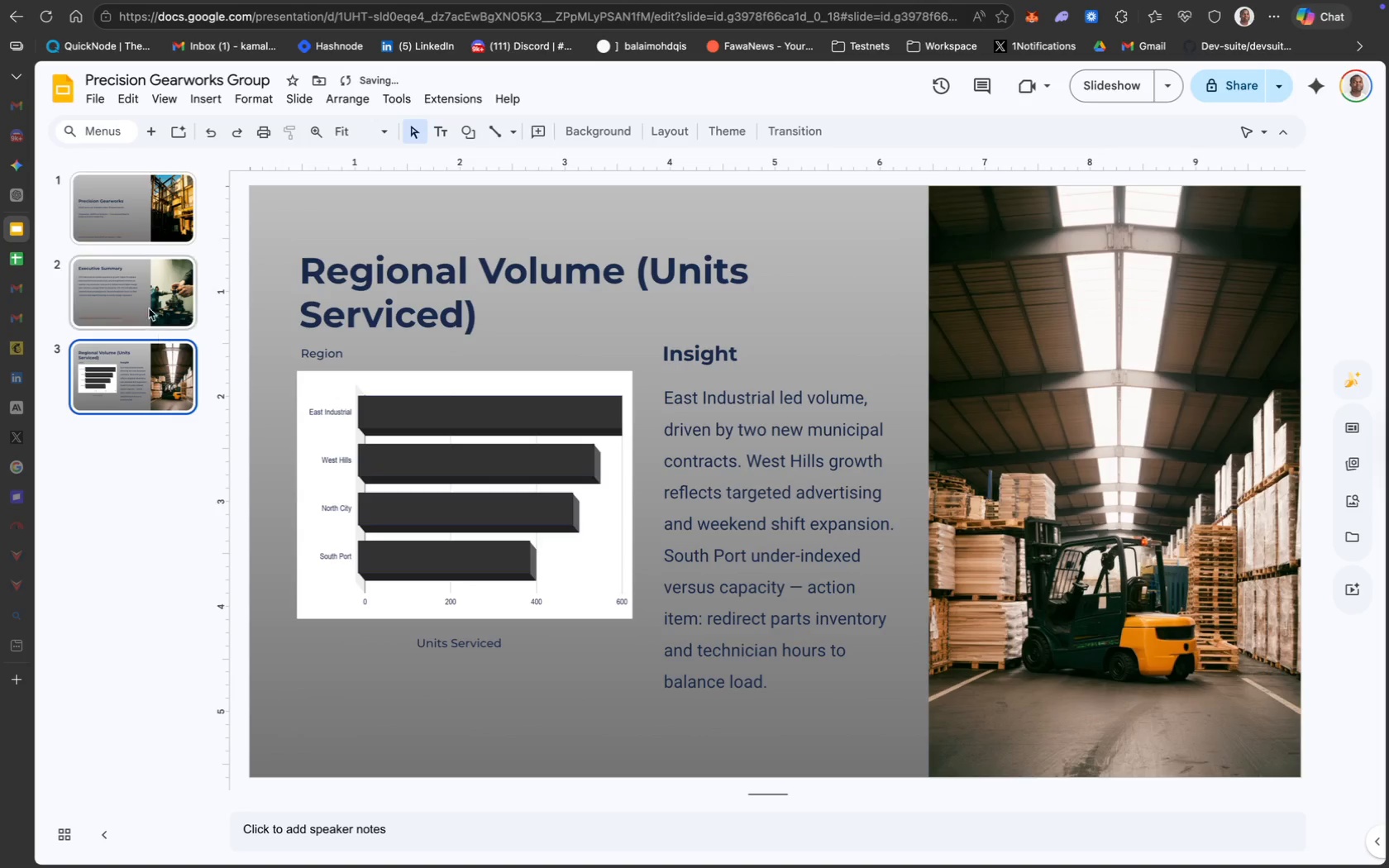 
left_click([147, 281])
 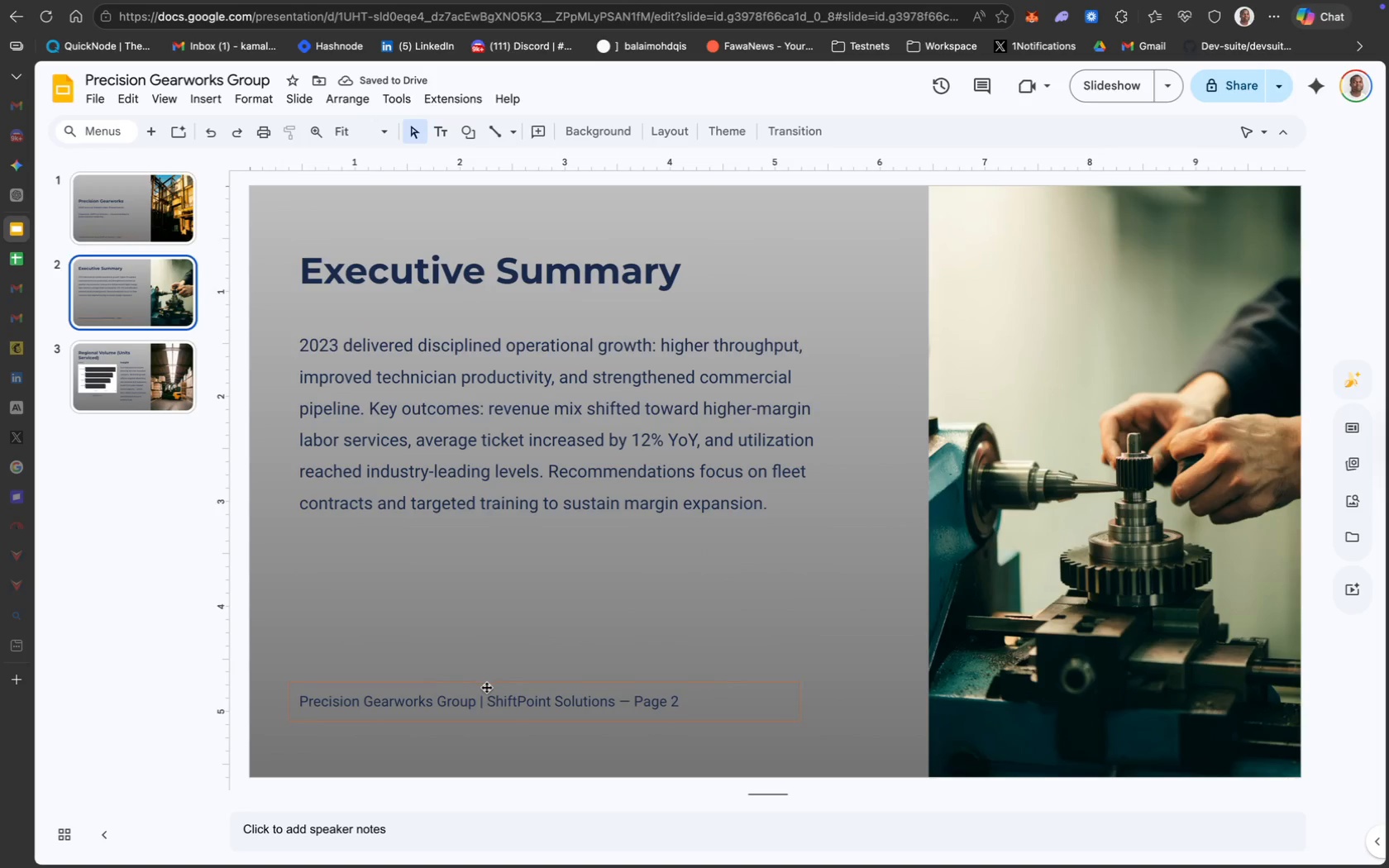 
left_click([493, 687])
 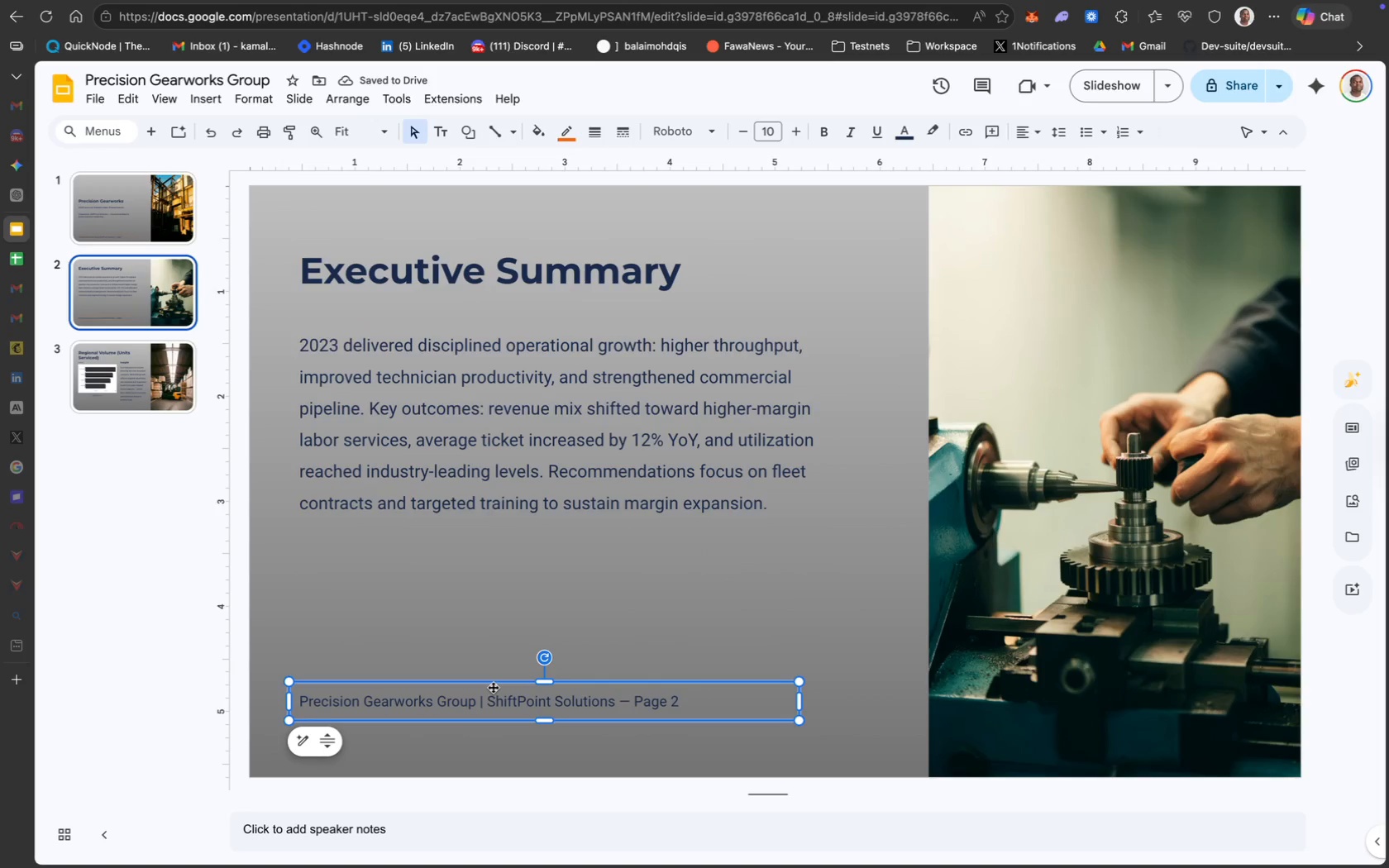 
key(Meta+C)
 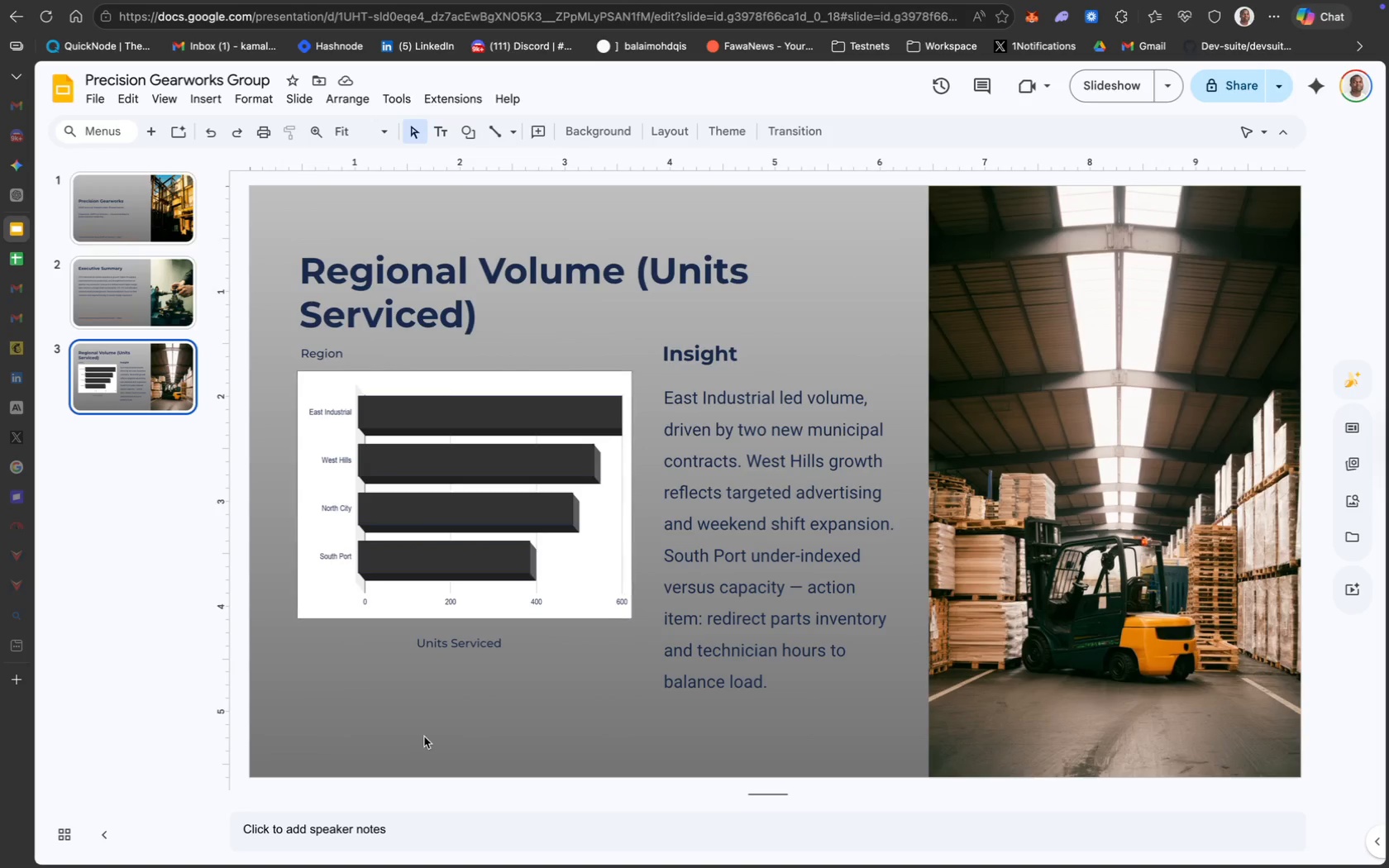 
left_click([375, 736])
 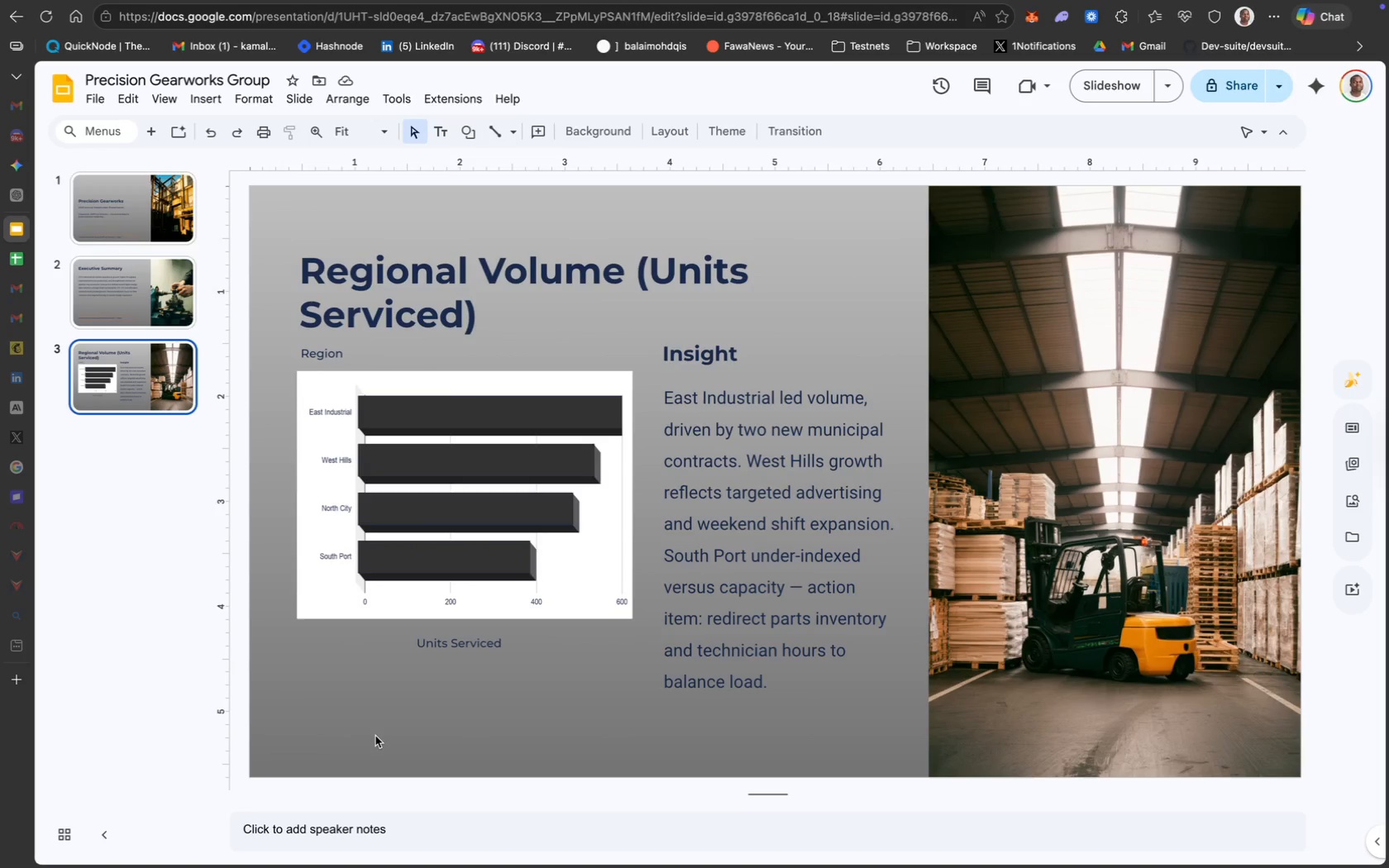 
key(Meta+CommandLeft)
 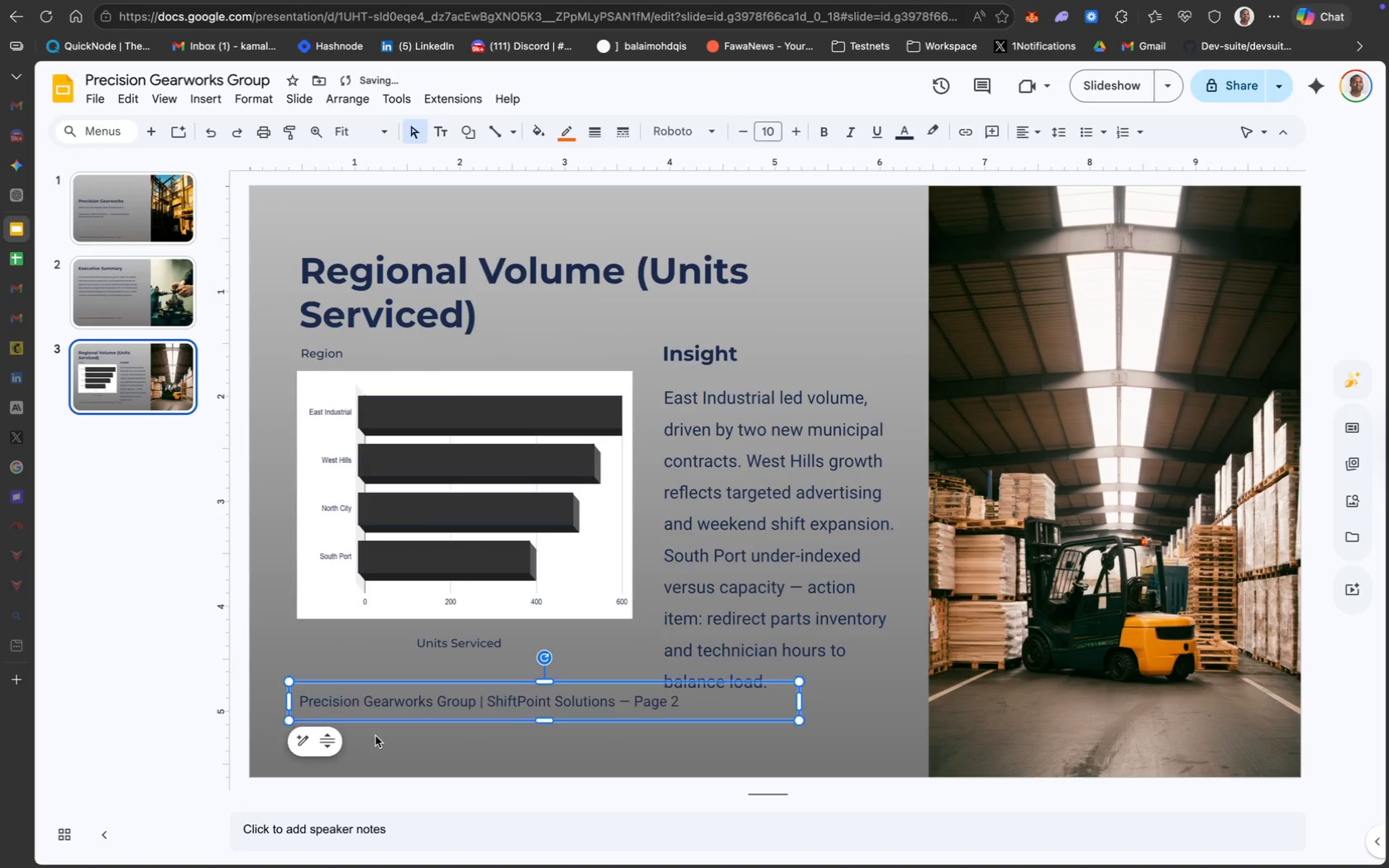 
key(Meta+V)
 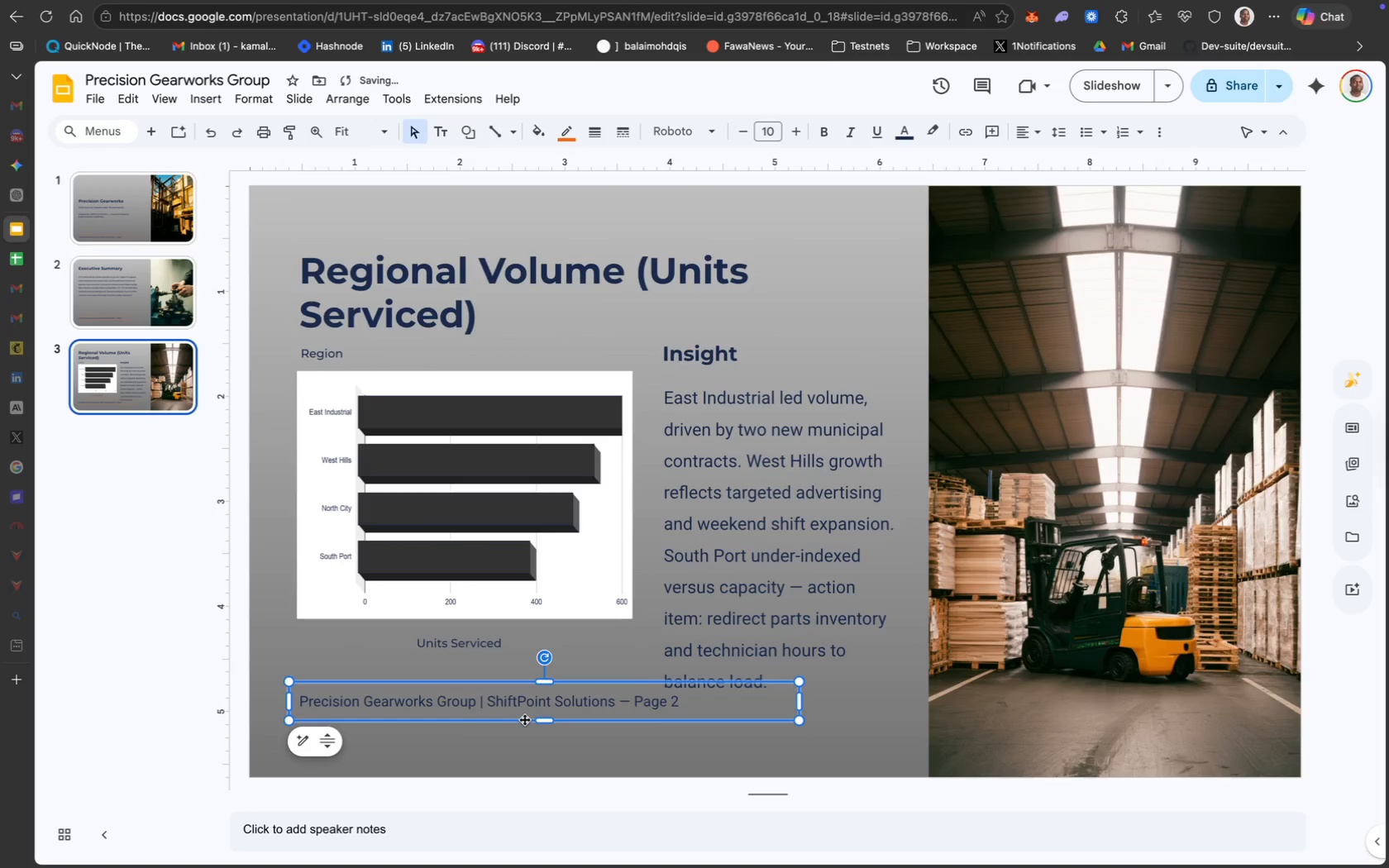 
key(ArrowDown)
 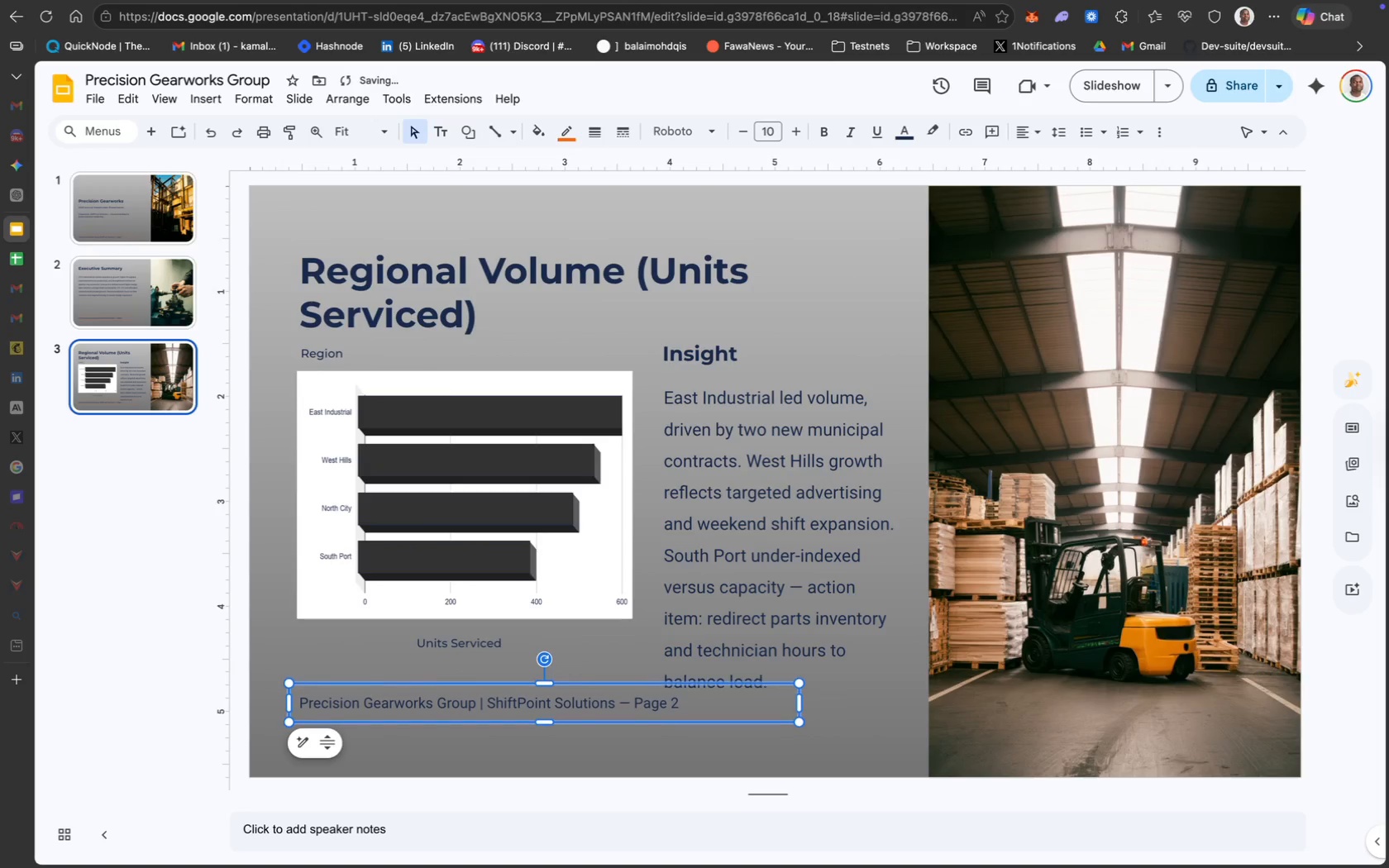 
key(ArrowDown)
 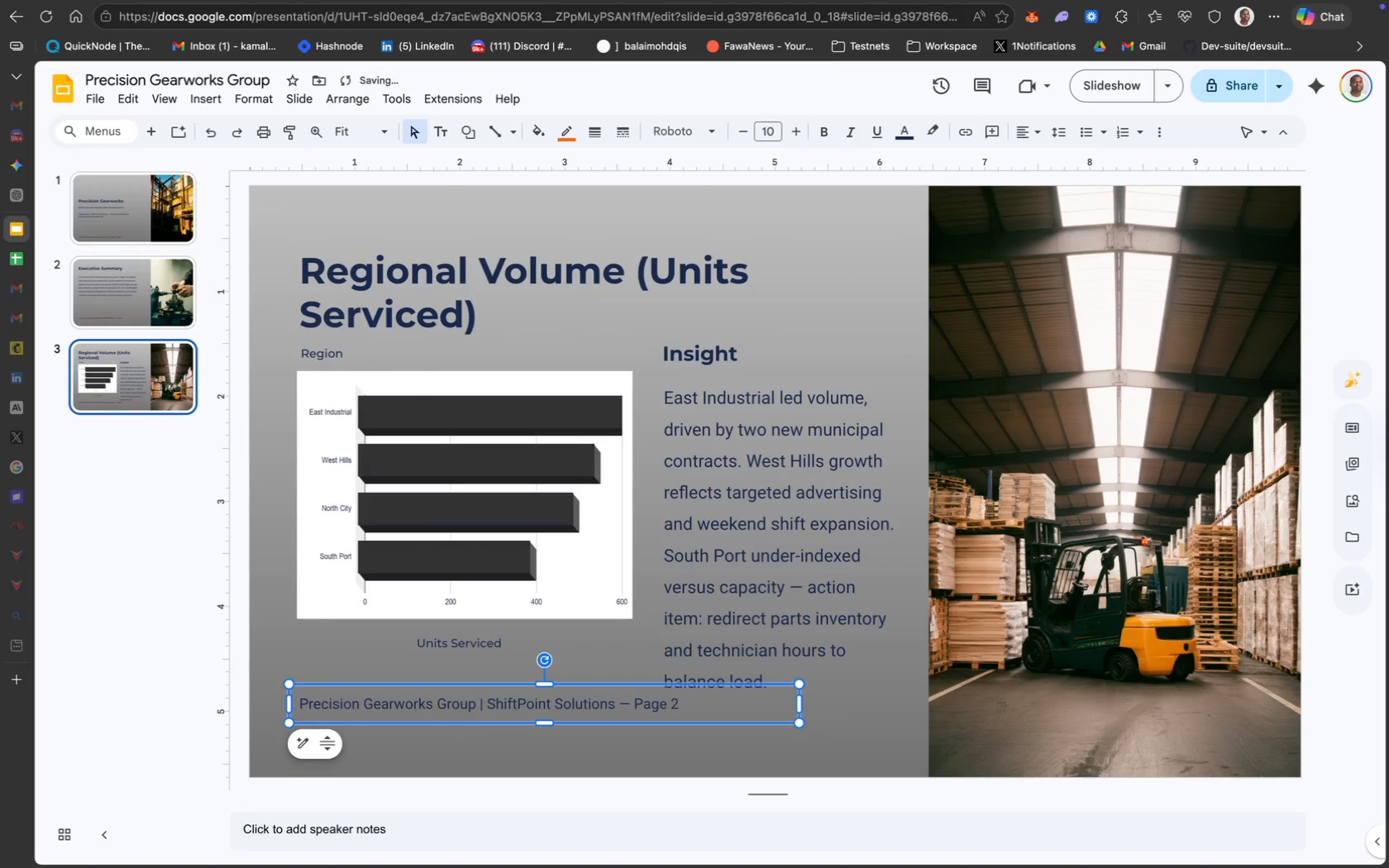 
key(ArrowDown)
 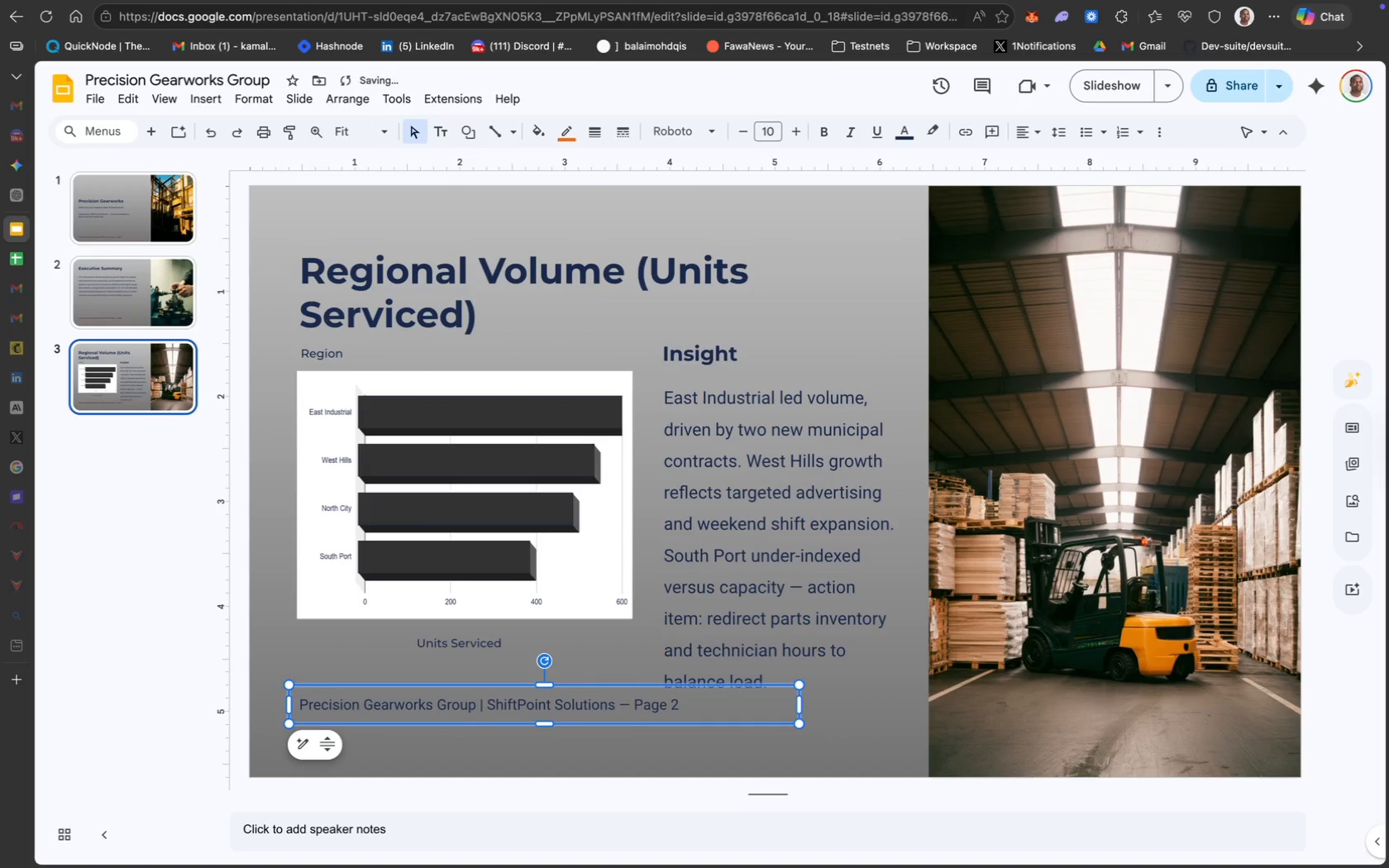 
key(ArrowDown)
 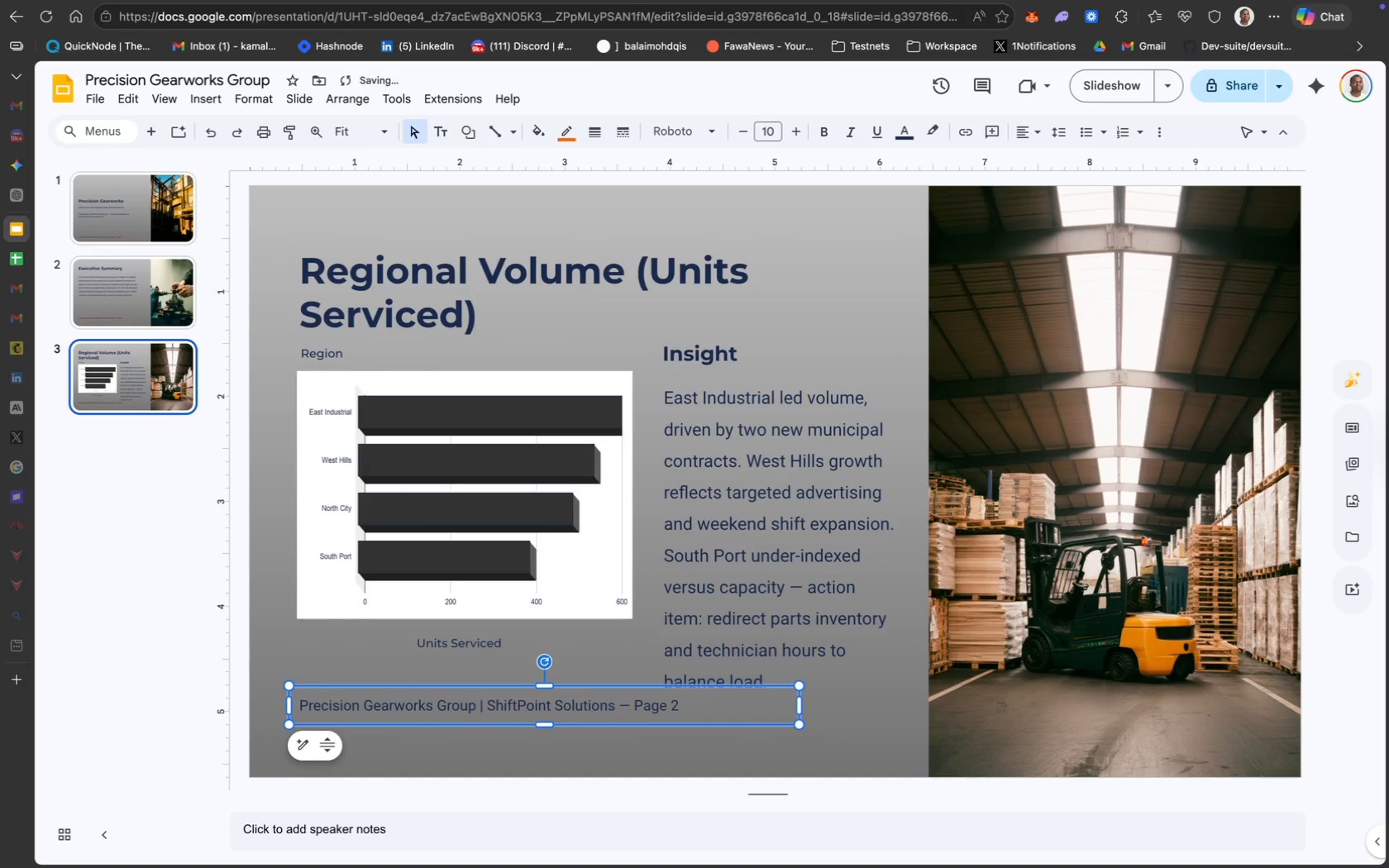 
key(ArrowDown)
 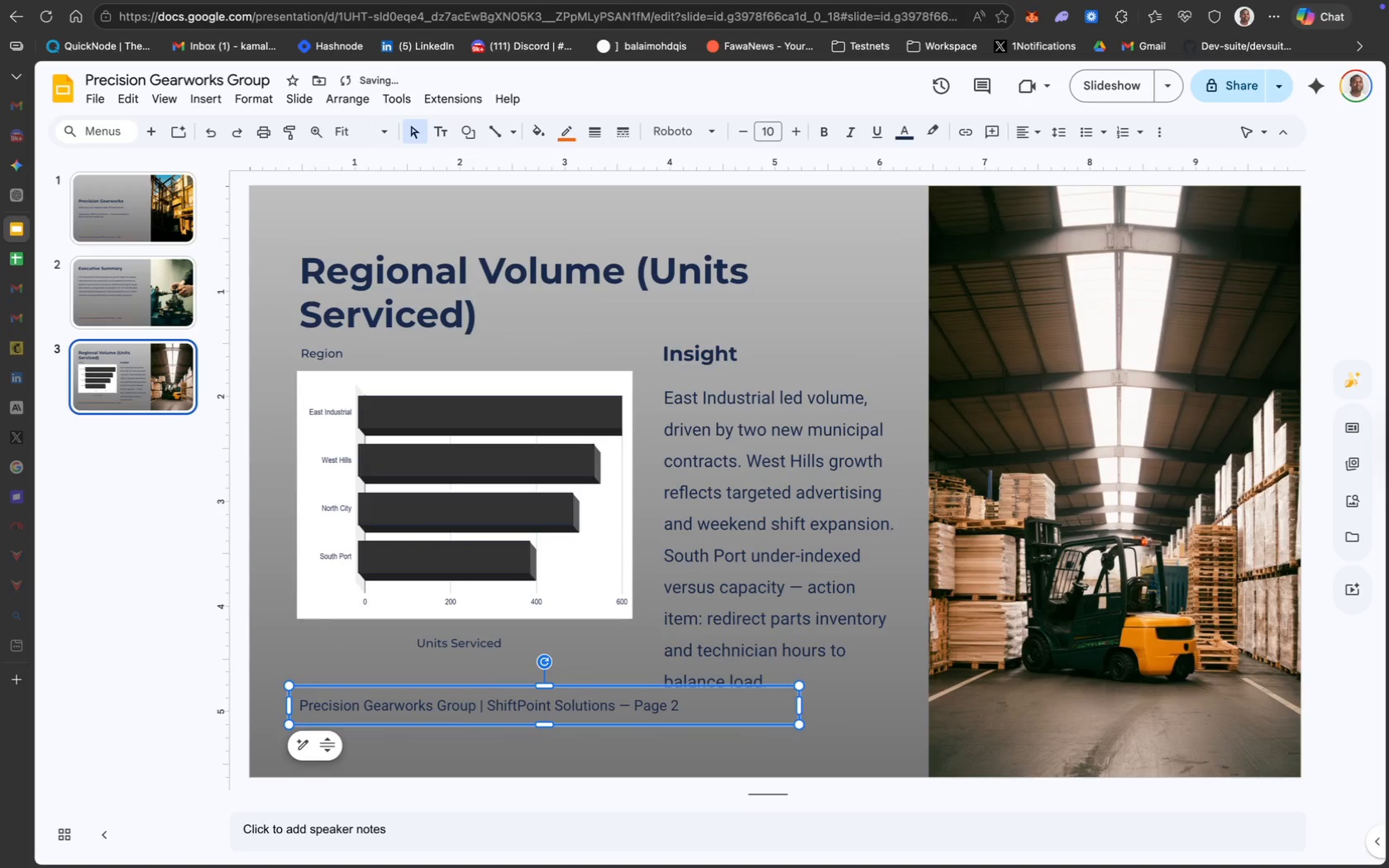 
key(ArrowDown)
 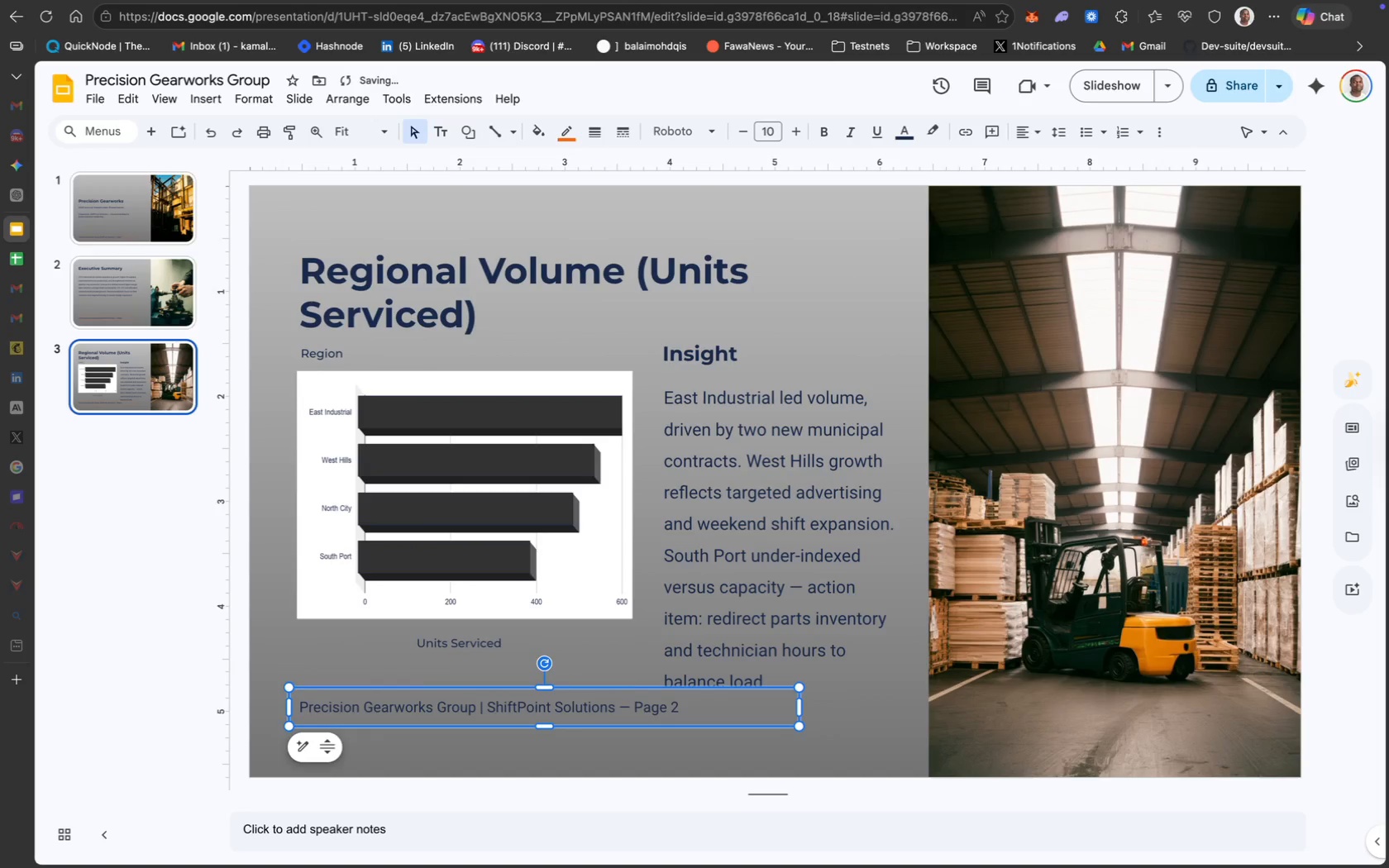 
key(ArrowDown)
 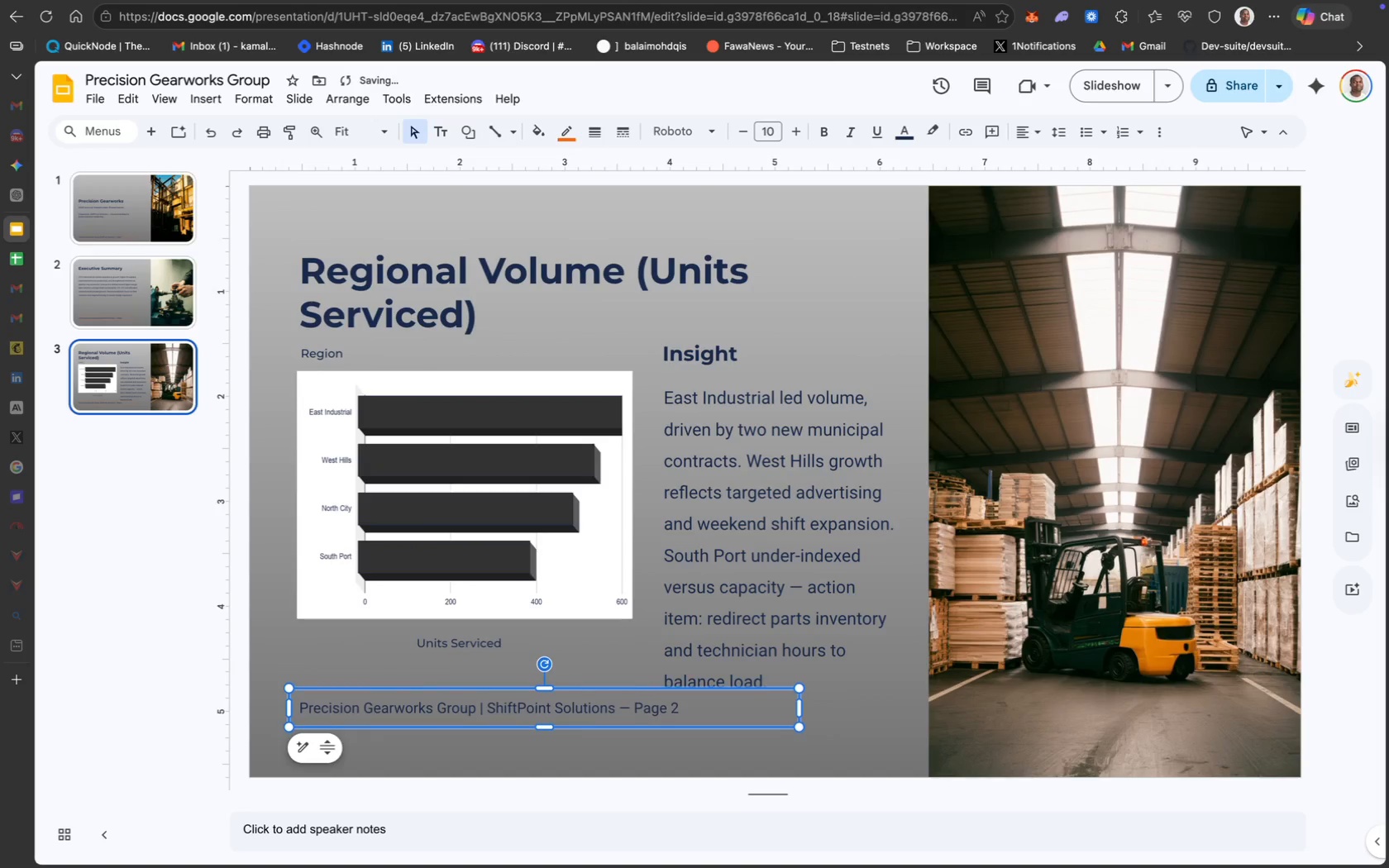 
hold_key(key=ArrowDown, duration=1.5)
 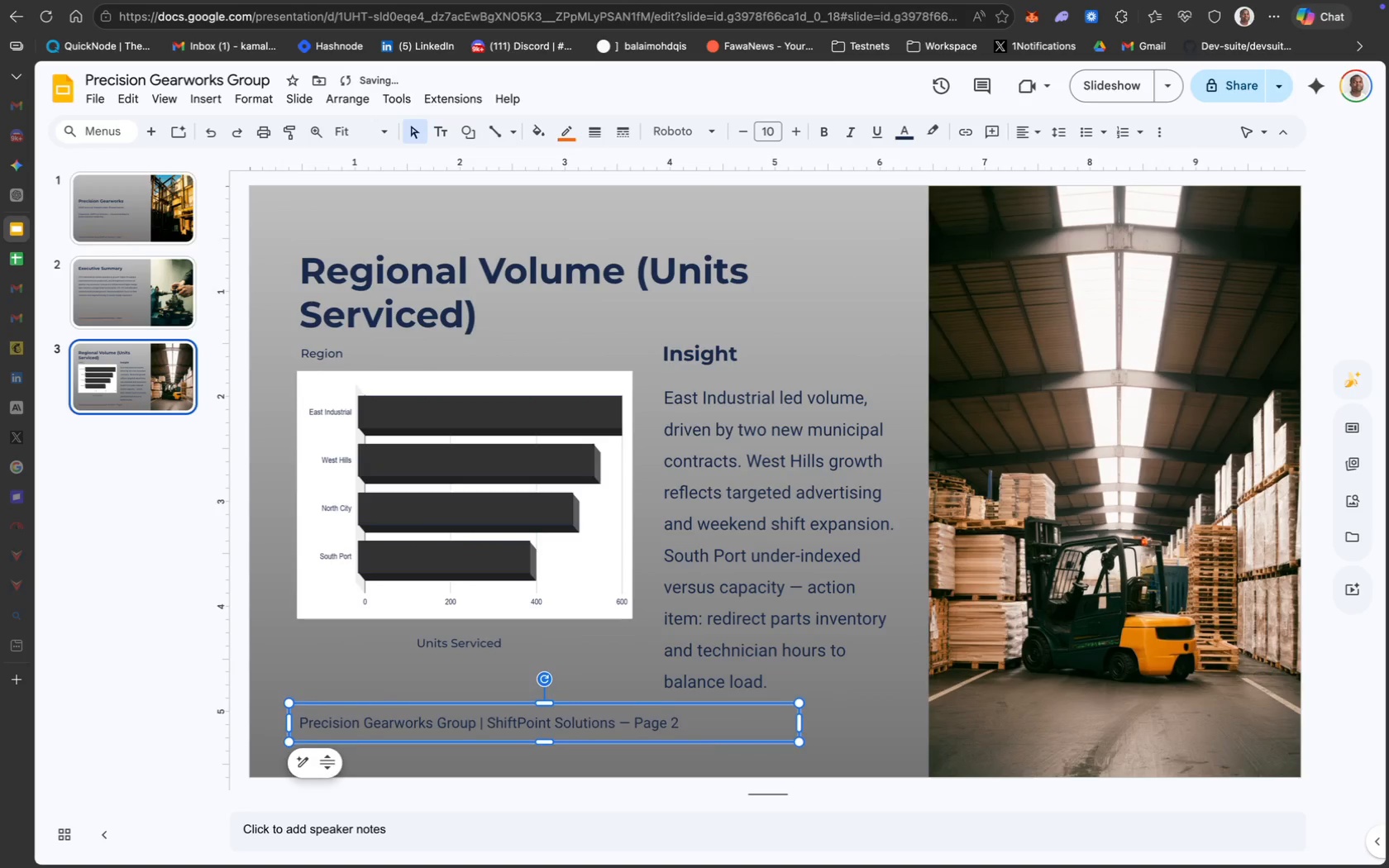 
hold_key(key=ArrowDown, duration=1.13)
 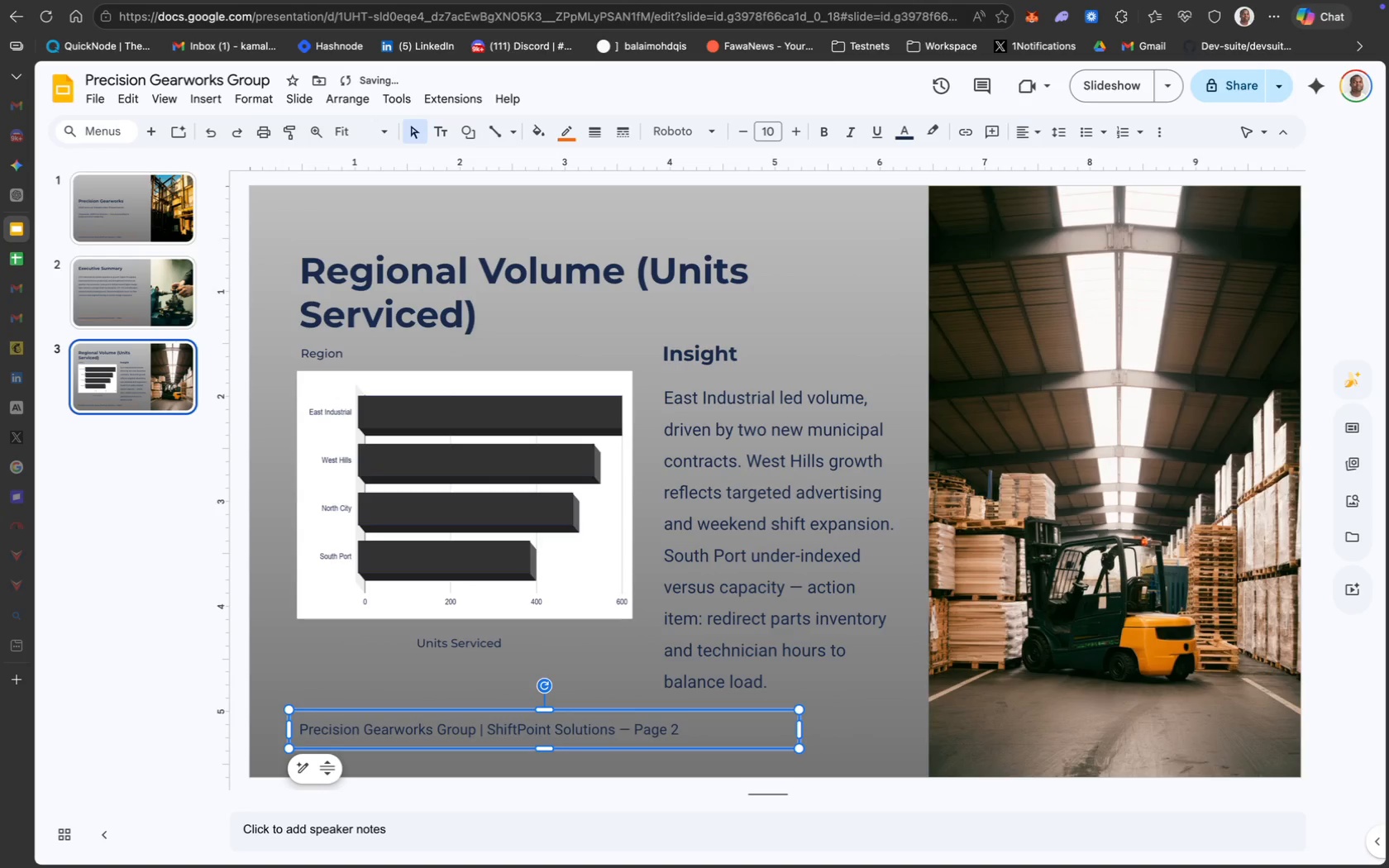 
key(ArrowDown)
 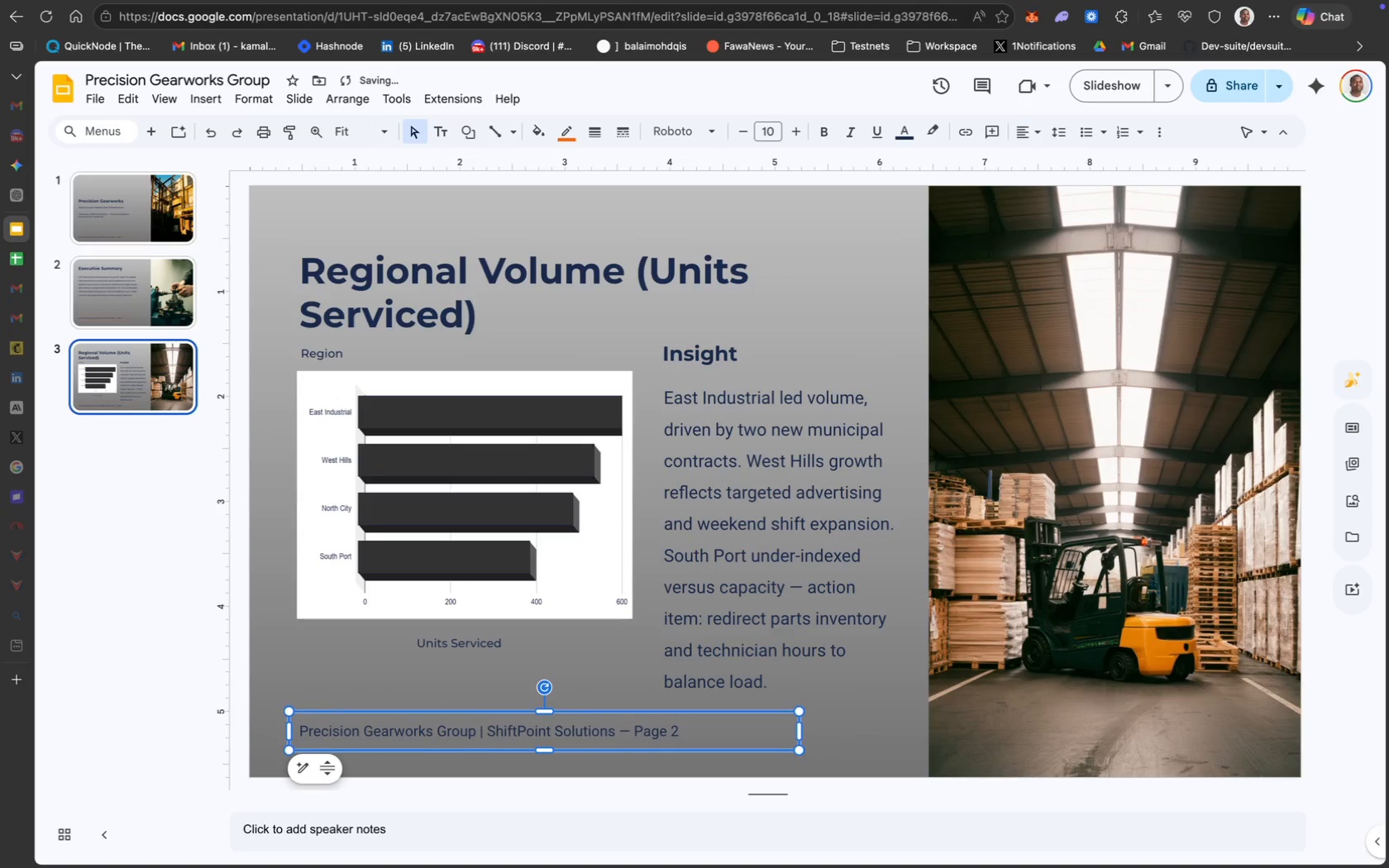 
key(ArrowDown)
 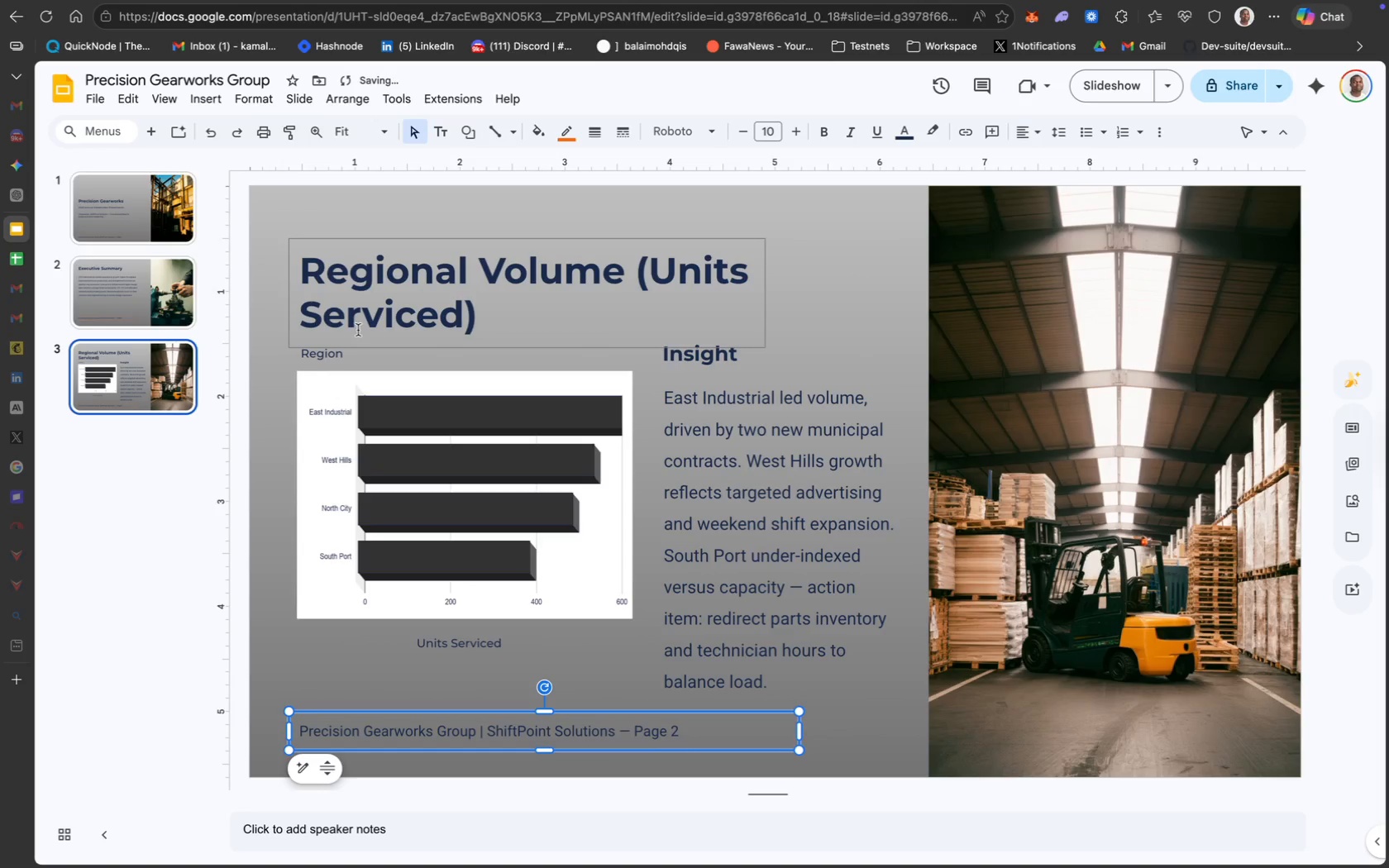 
key(ArrowDown)
 